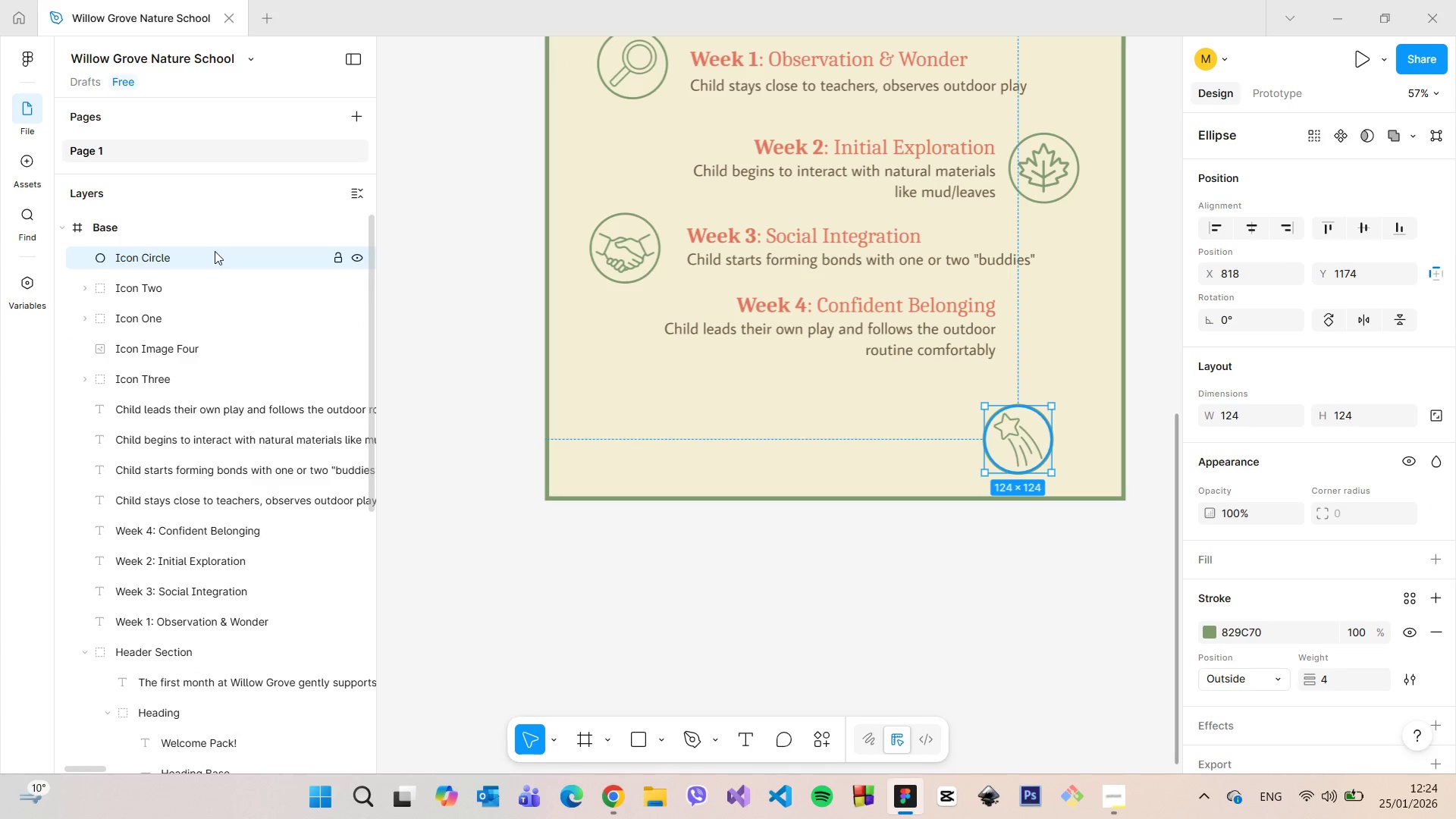 
left_click_drag(start_coordinate=[210, 253], to_coordinate=[199, 359])
 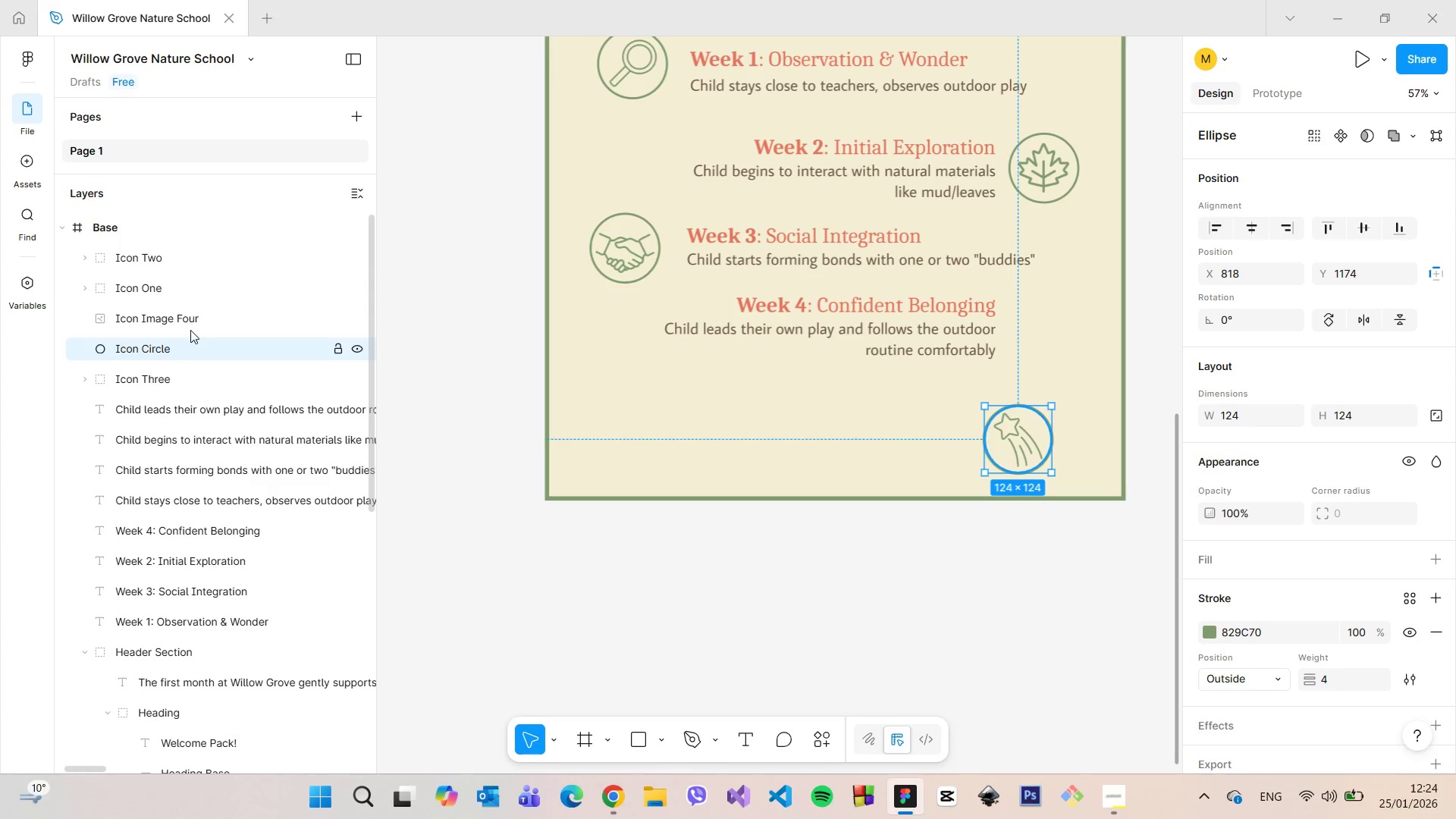 
hold_key(key=CapsLock, duration=1.83)
 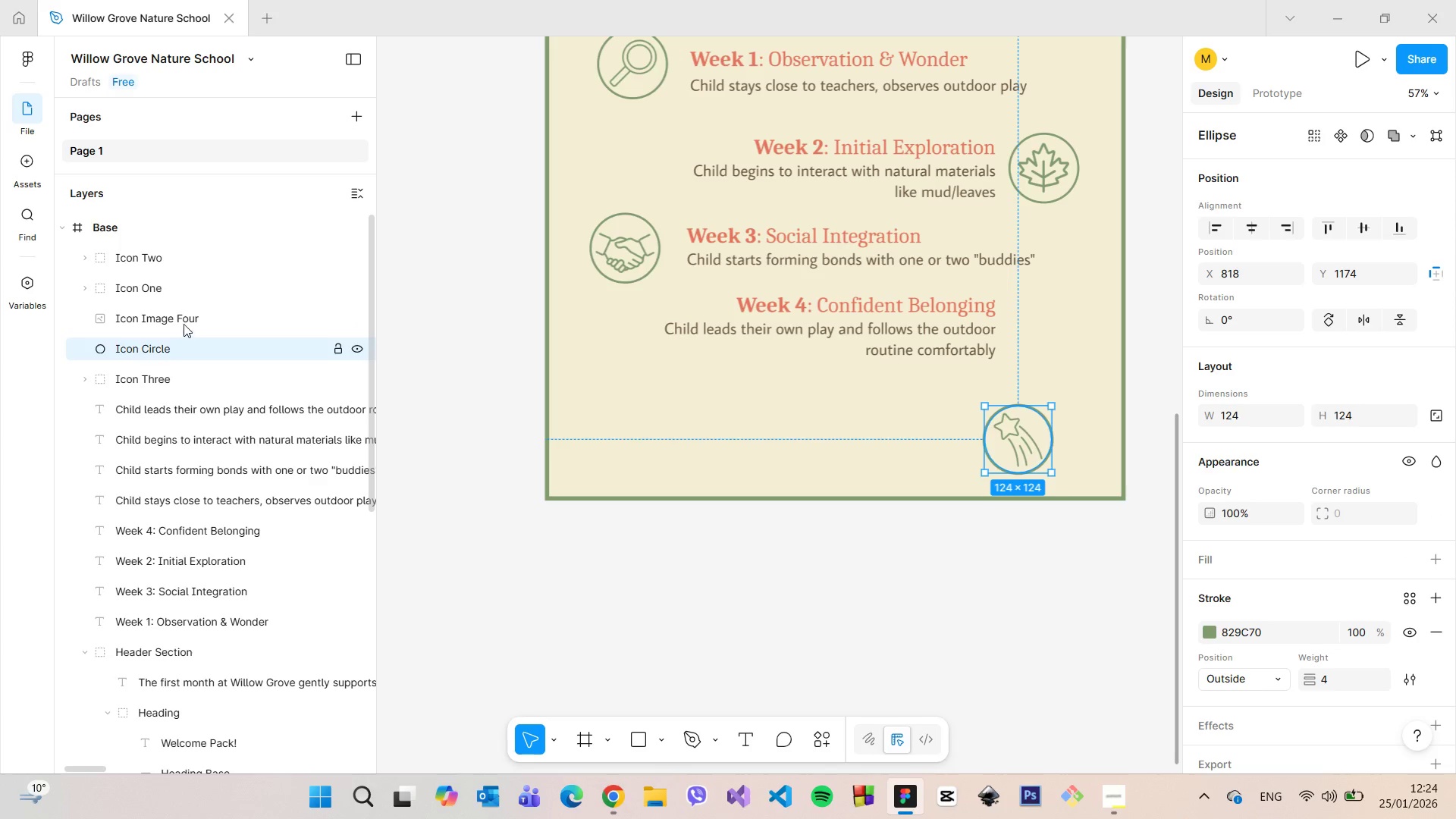 
left_click([190, 312])
 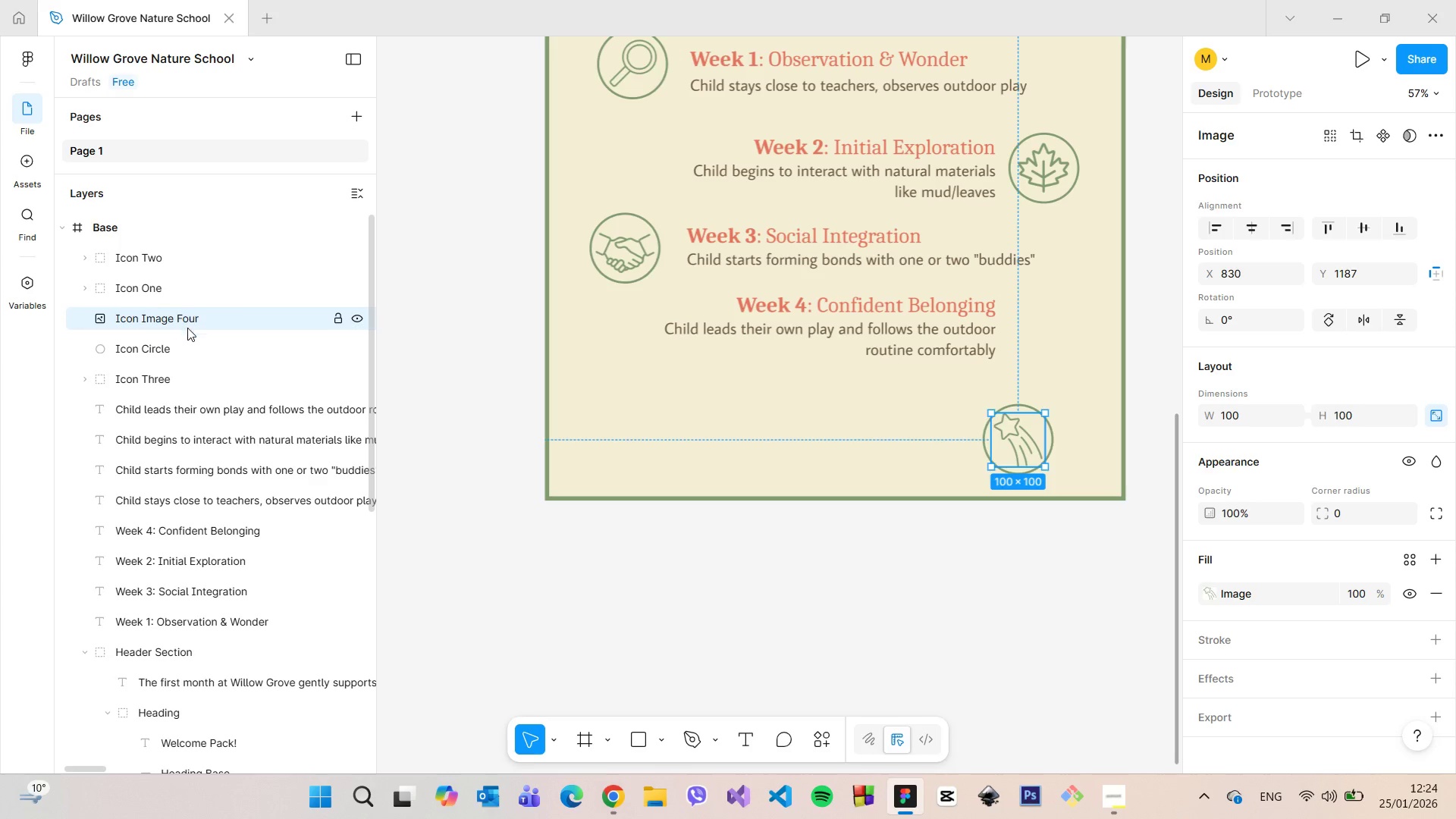 
left_click([184, 341])
 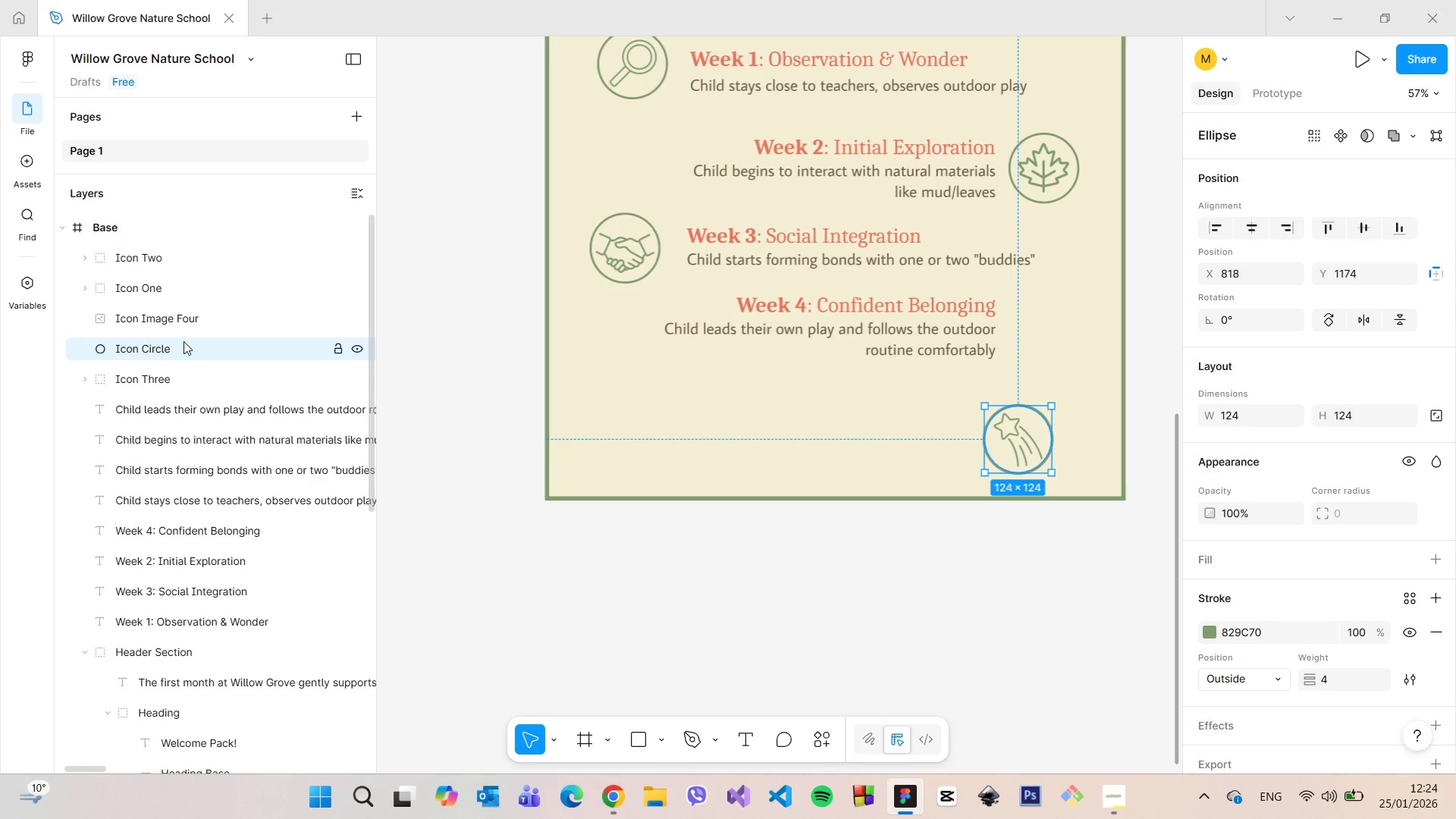 
hold_key(key=ShiftLeft, duration=0.75)
left_click([184, 322])
 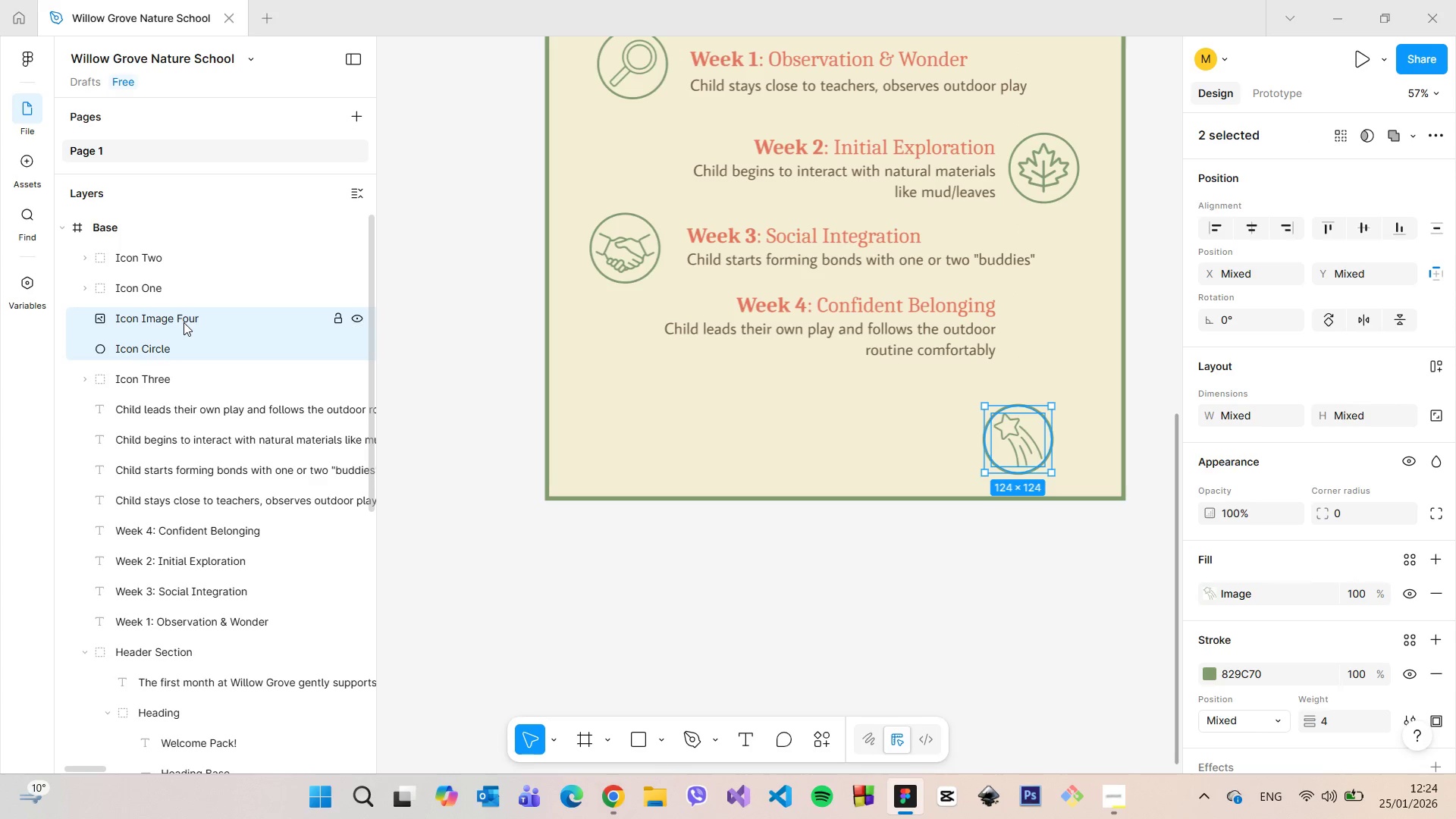 
right_click([184, 322])
 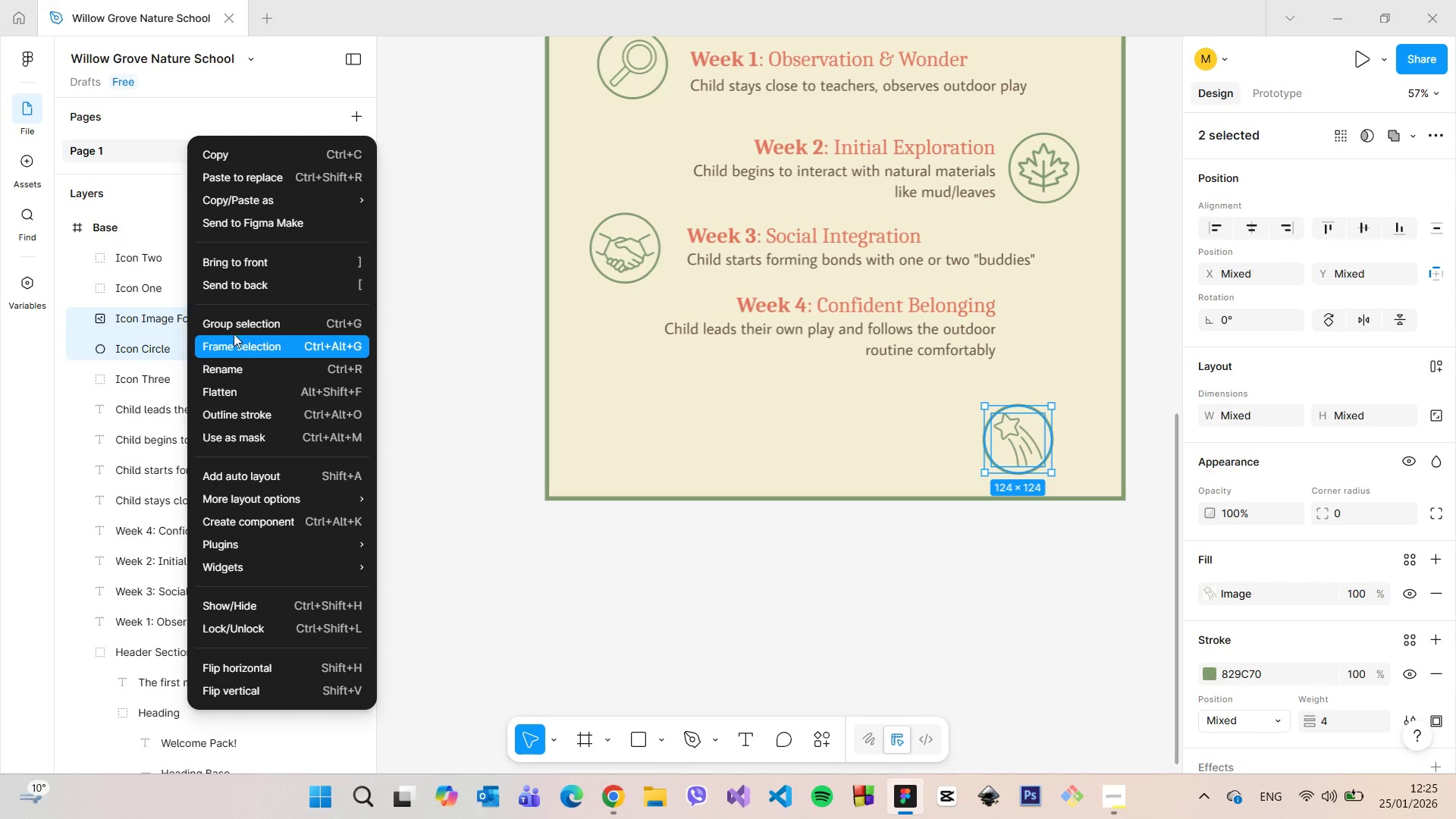 
left_click([235, 328])
 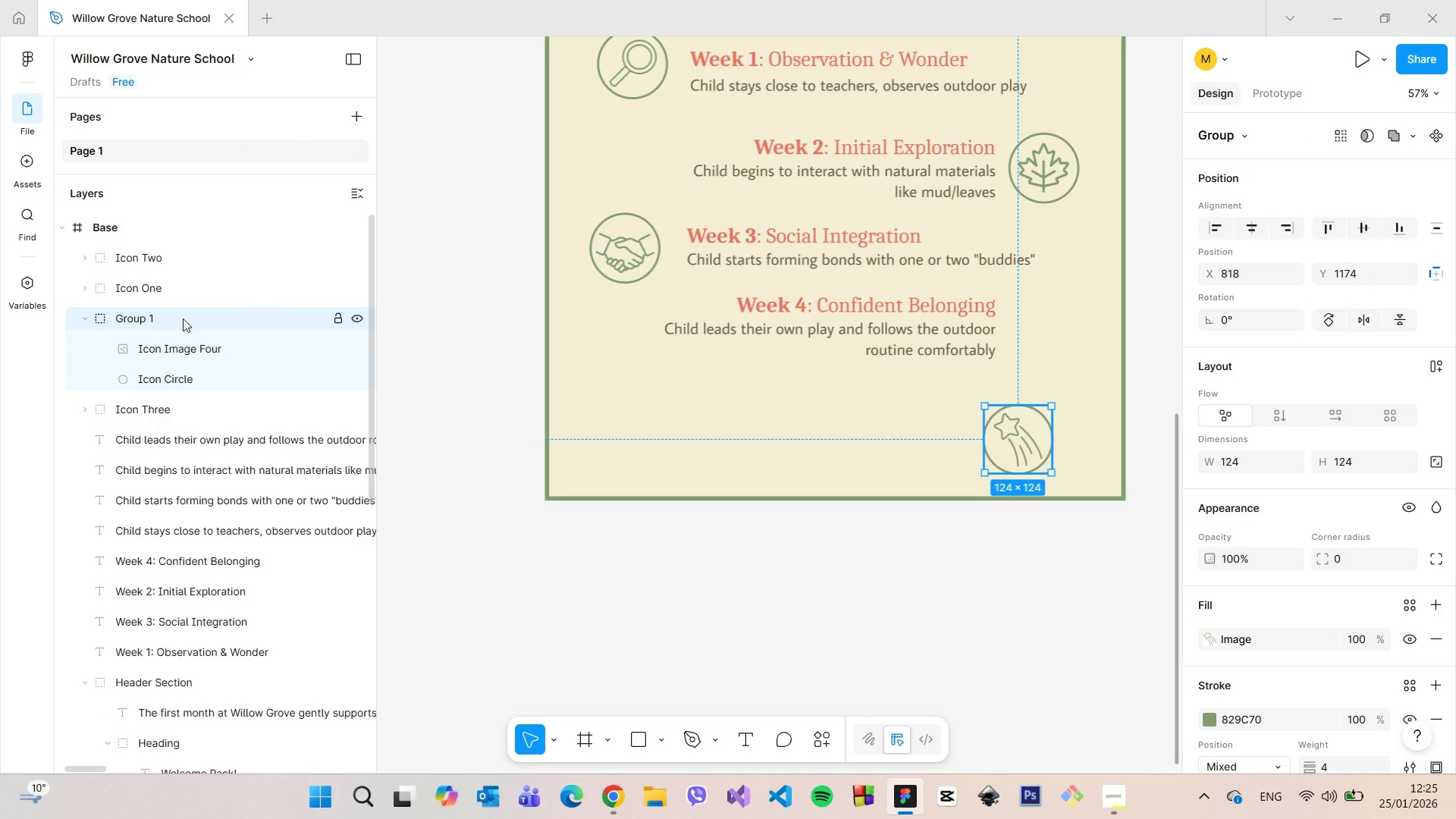 
double_click([183, 318])
 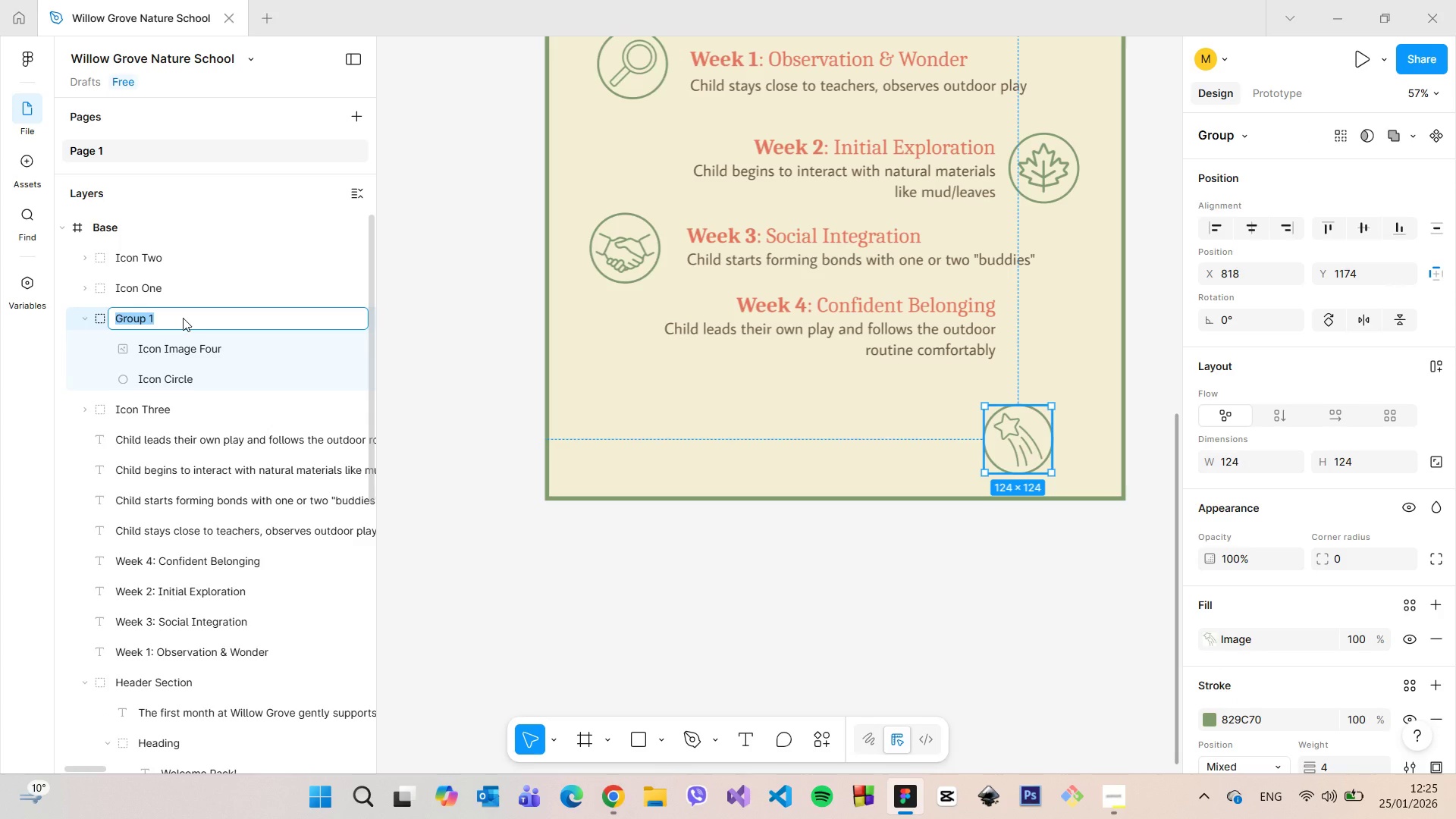 
type(iCON f)
key(Backspace)
key(Backspace)
key(Backspace)
key(Backspace)
key(Backspace)
key(Backspace)
key(Backspace)
type(Icon Four)
 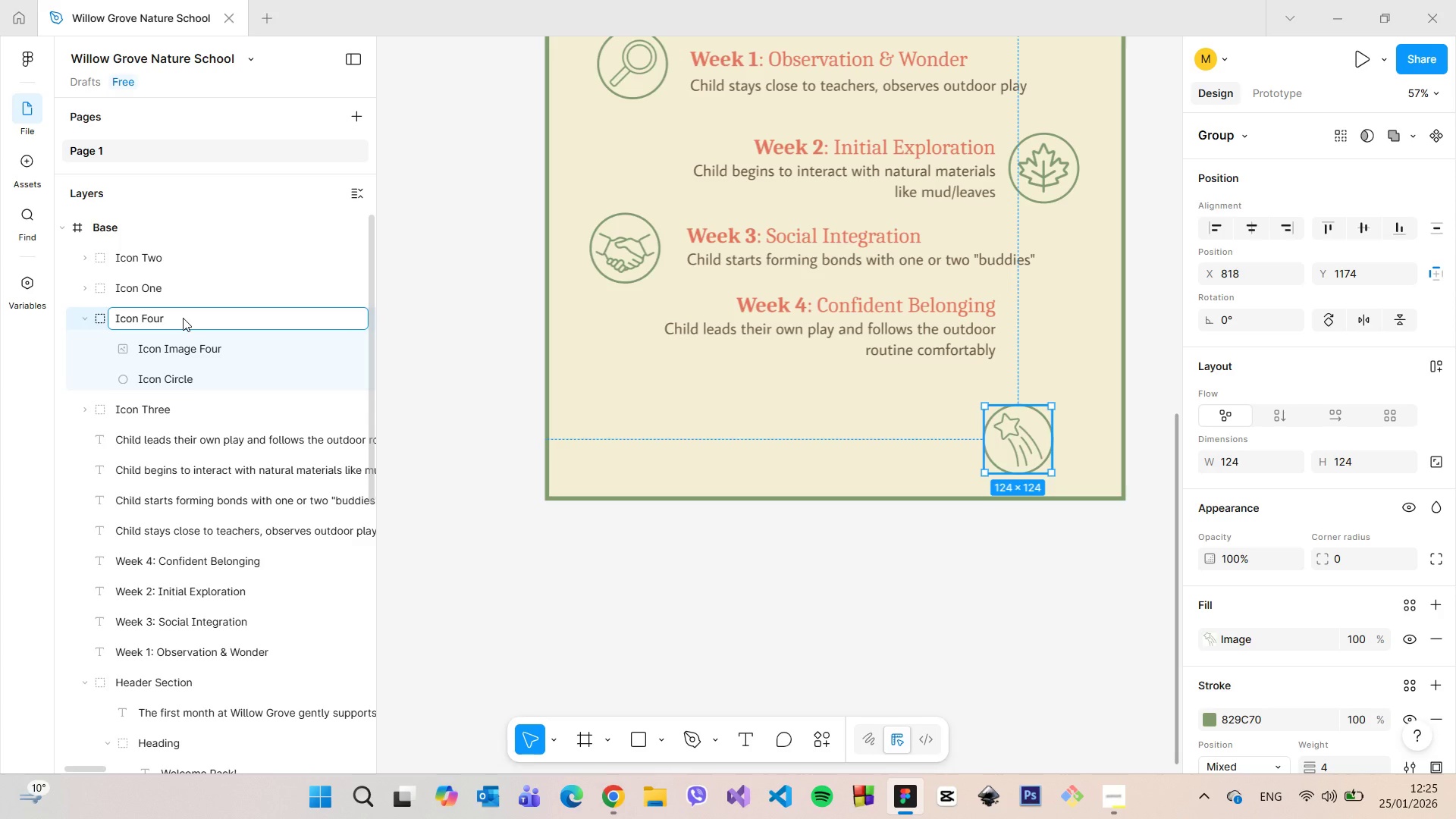 
wait(8.75)
 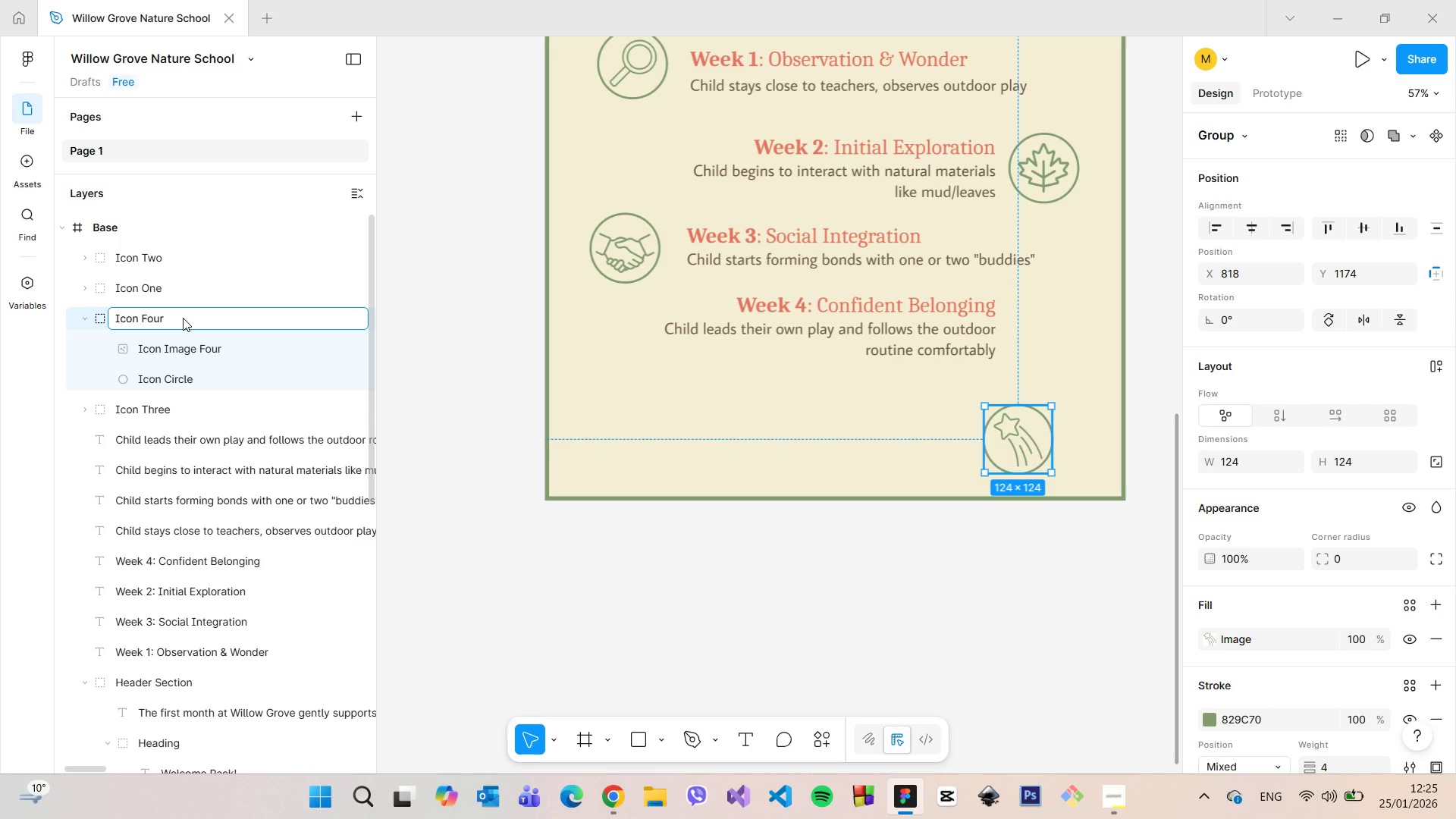 
key(Enter)
 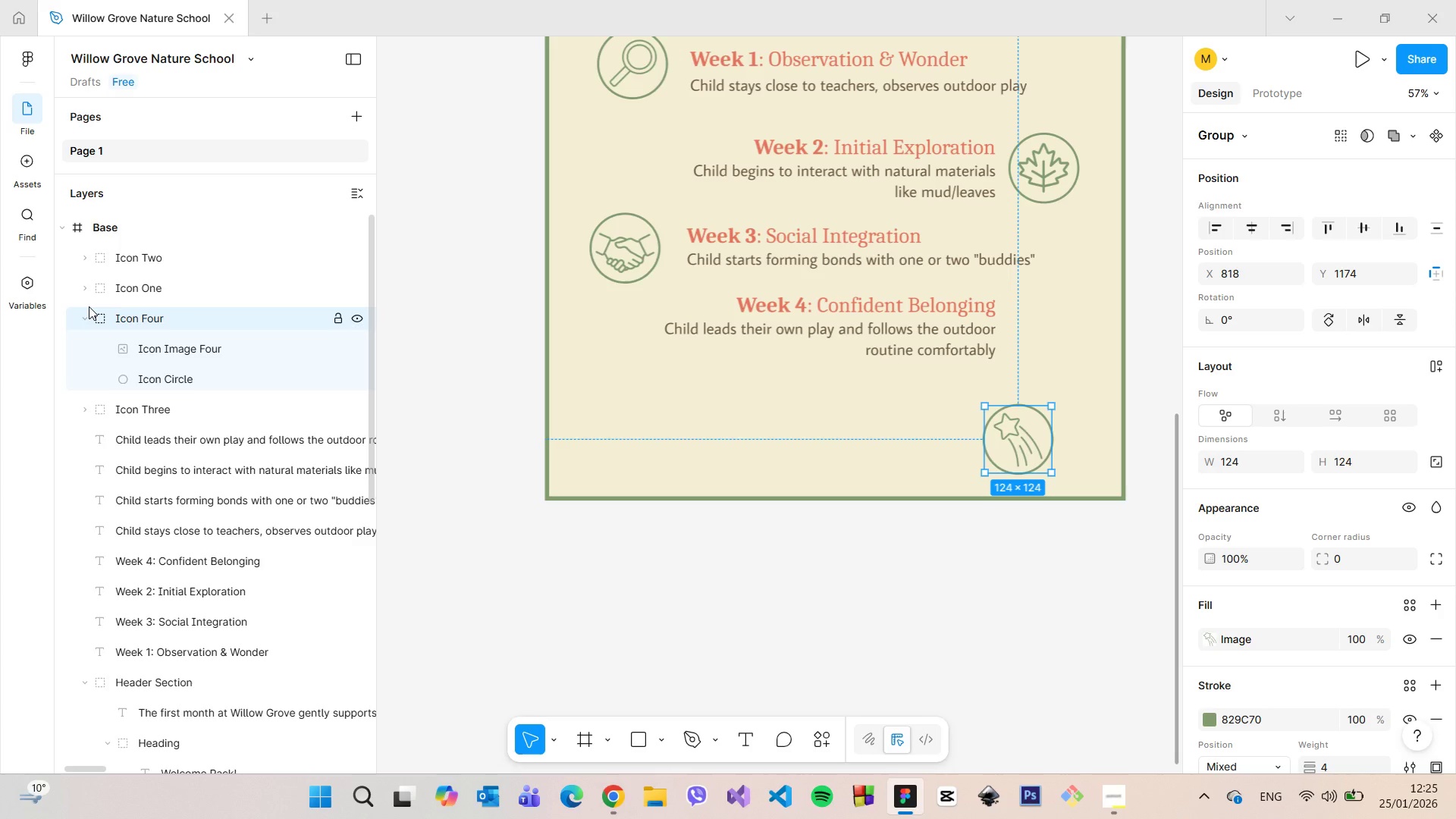 
left_click([86, 319])
 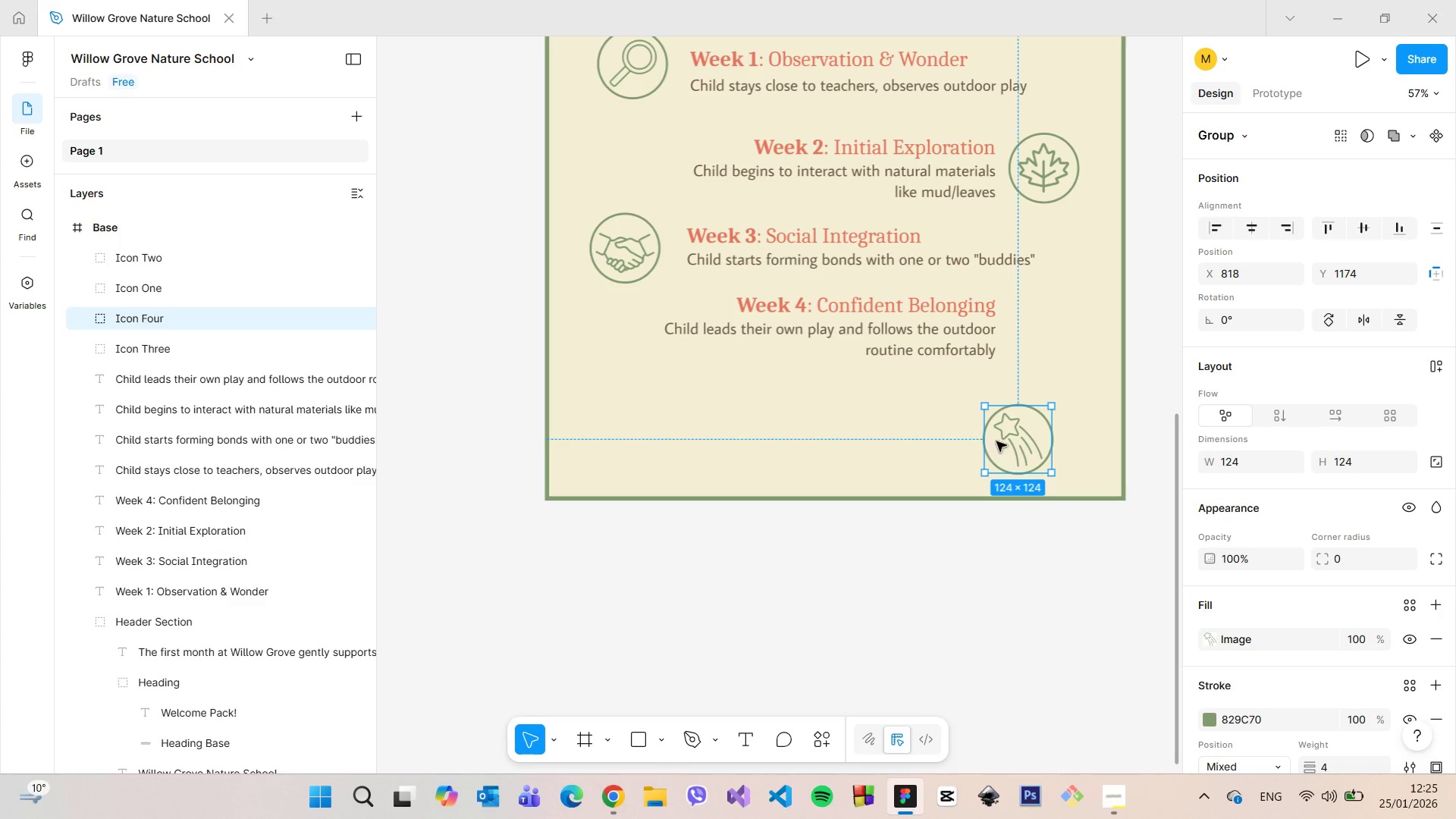 
left_click_drag(start_coordinate=[1021, 449], to_coordinate=[1049, 336])
 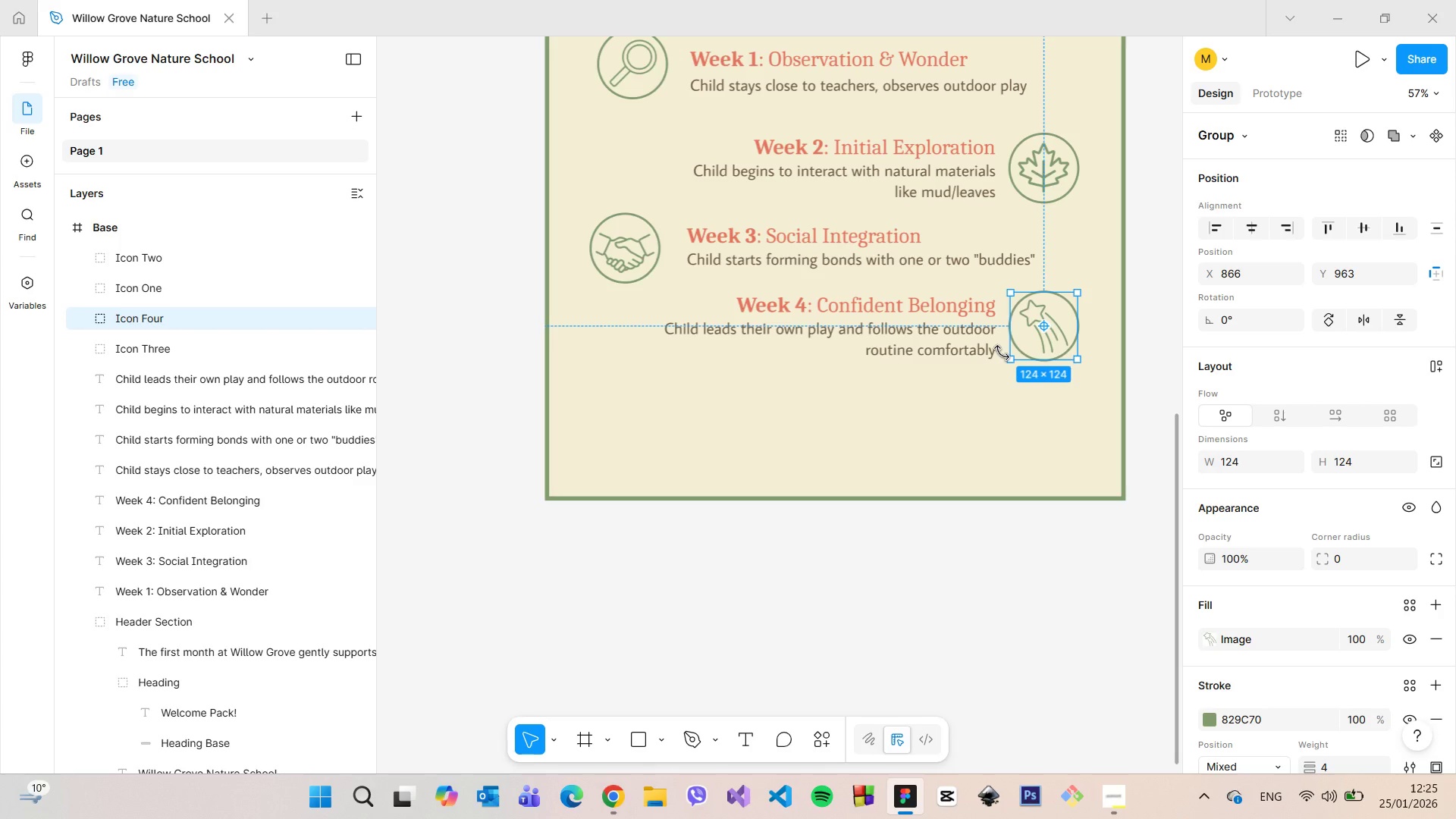 
wait(6.14)
 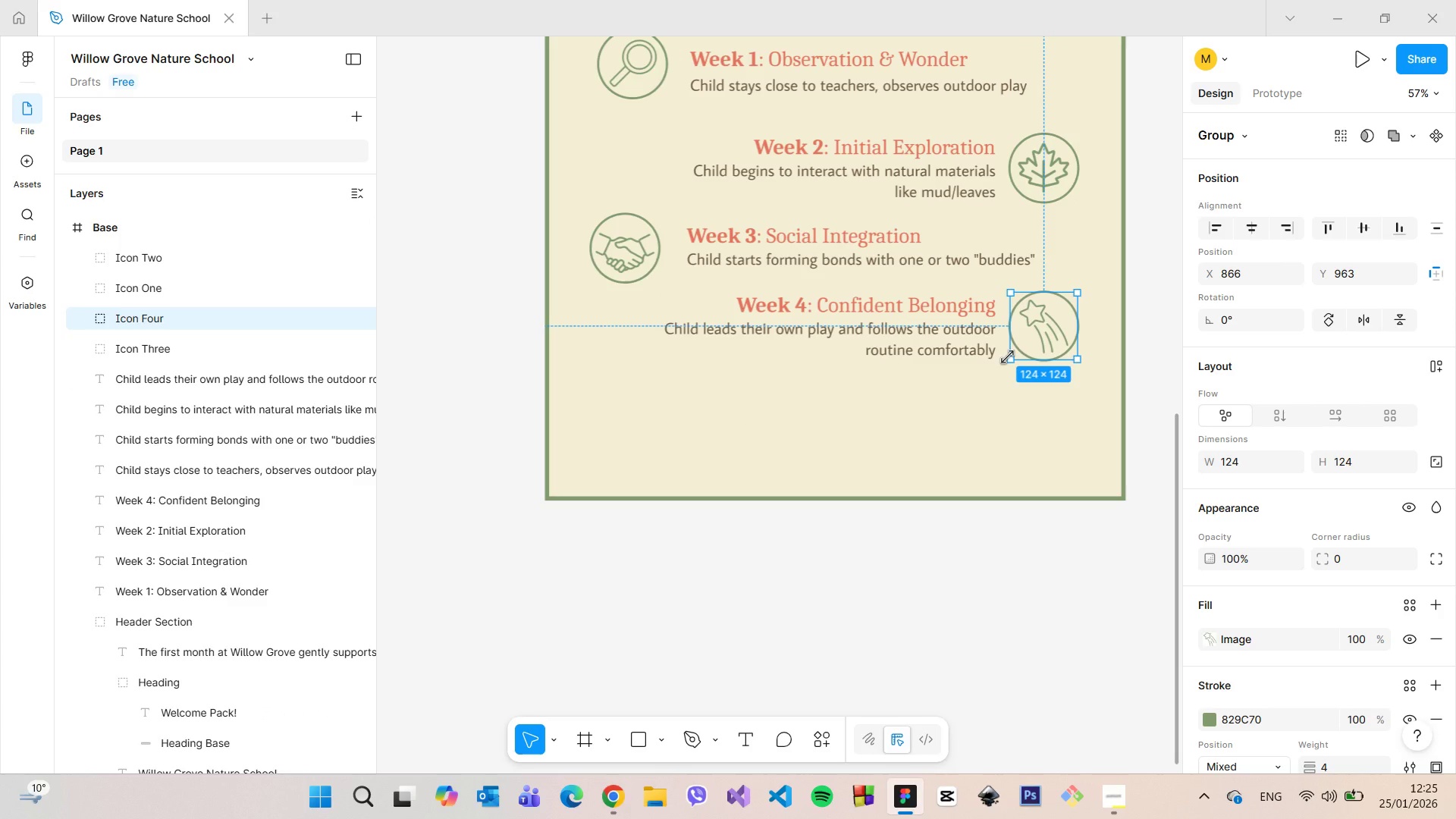 
left_click([993, 394])
 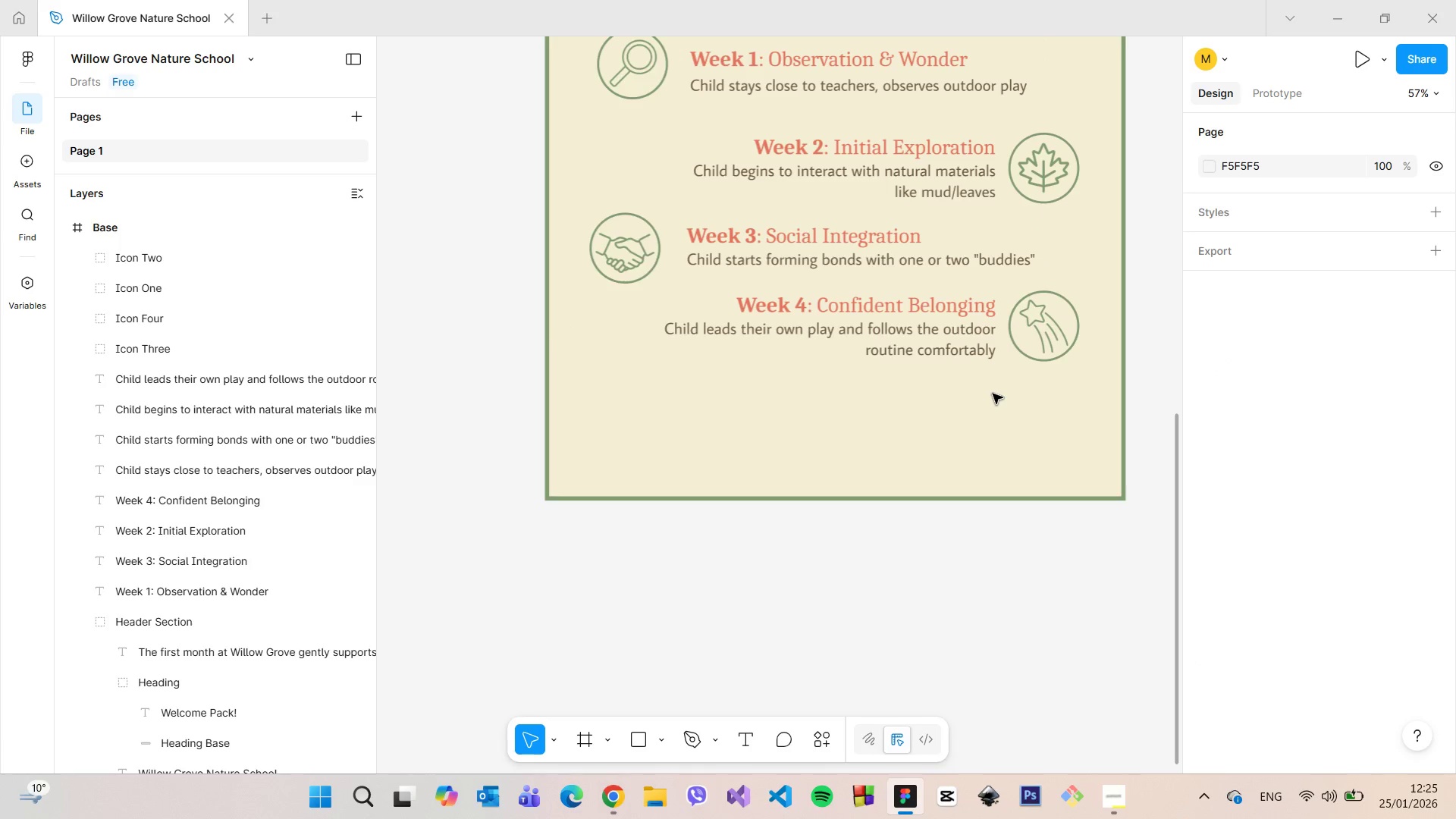 
scroll: coordinate [993, 394], scroll_direction: down, amount: 7.0
 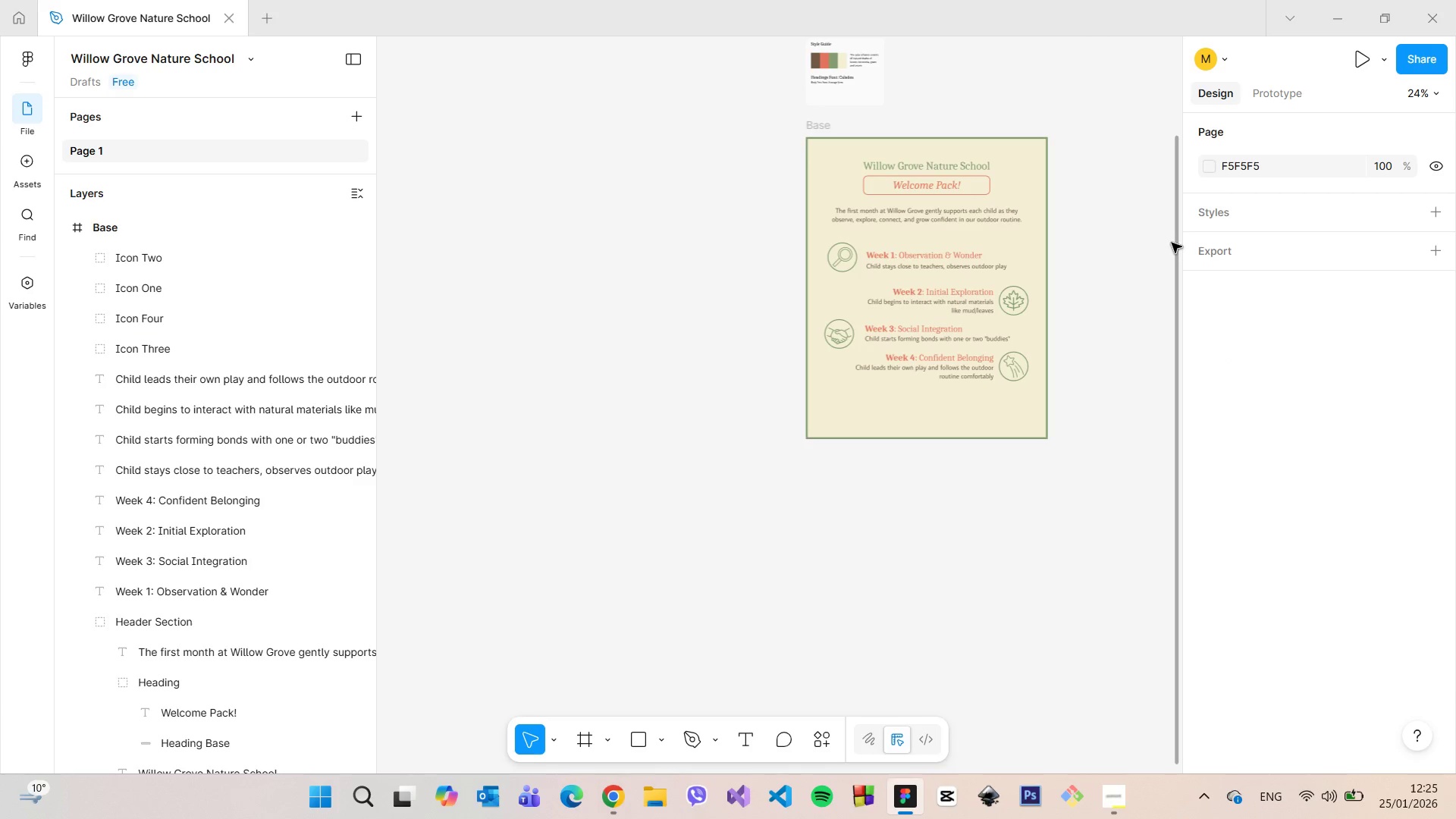 
left_click_drag(start_coordinate=[1175, 243], to_coordinate=[1170, 205])
 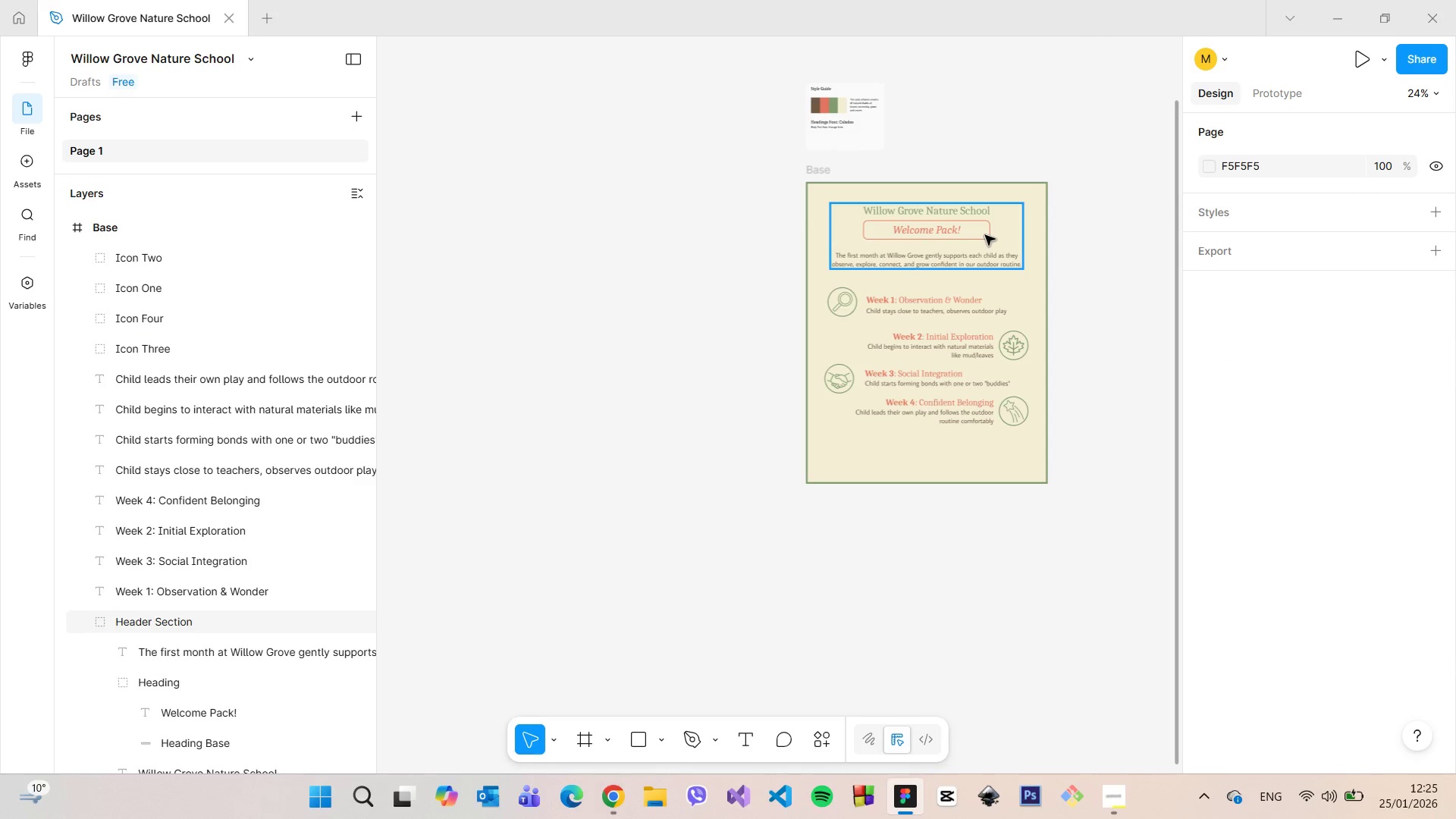 
left_click([985, 235])
 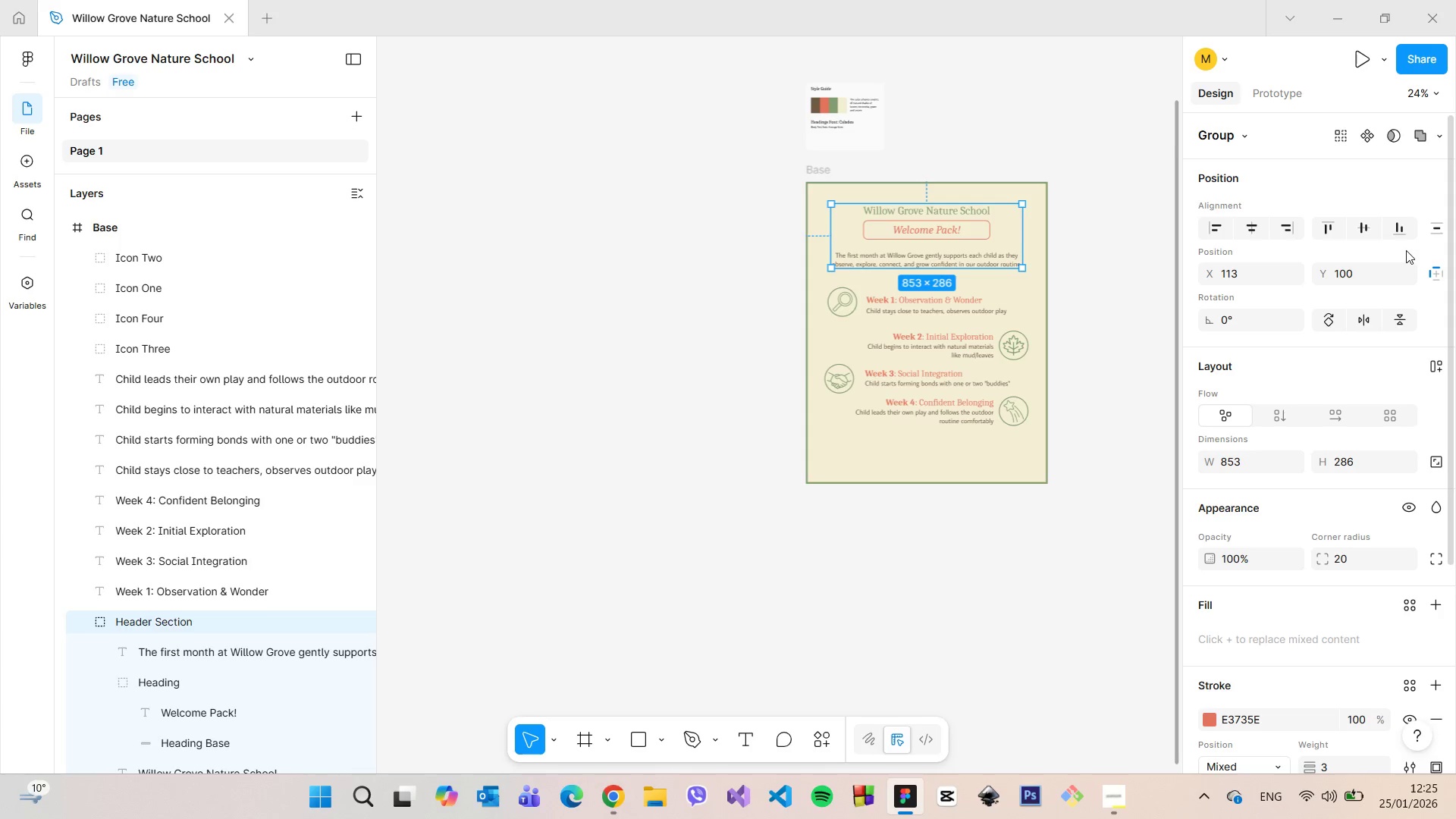 
left_click([1357, 273])
 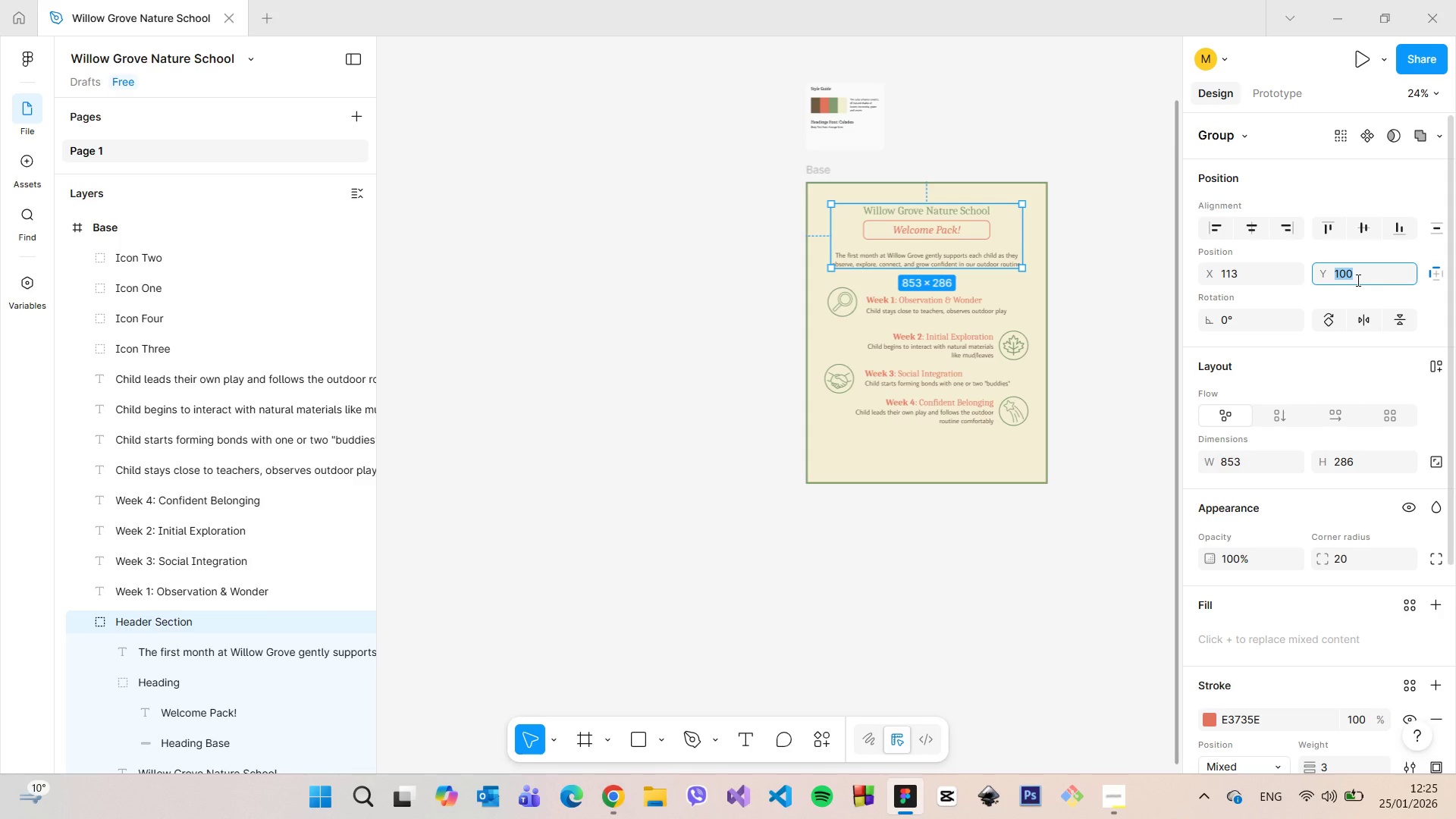 
type(80)
 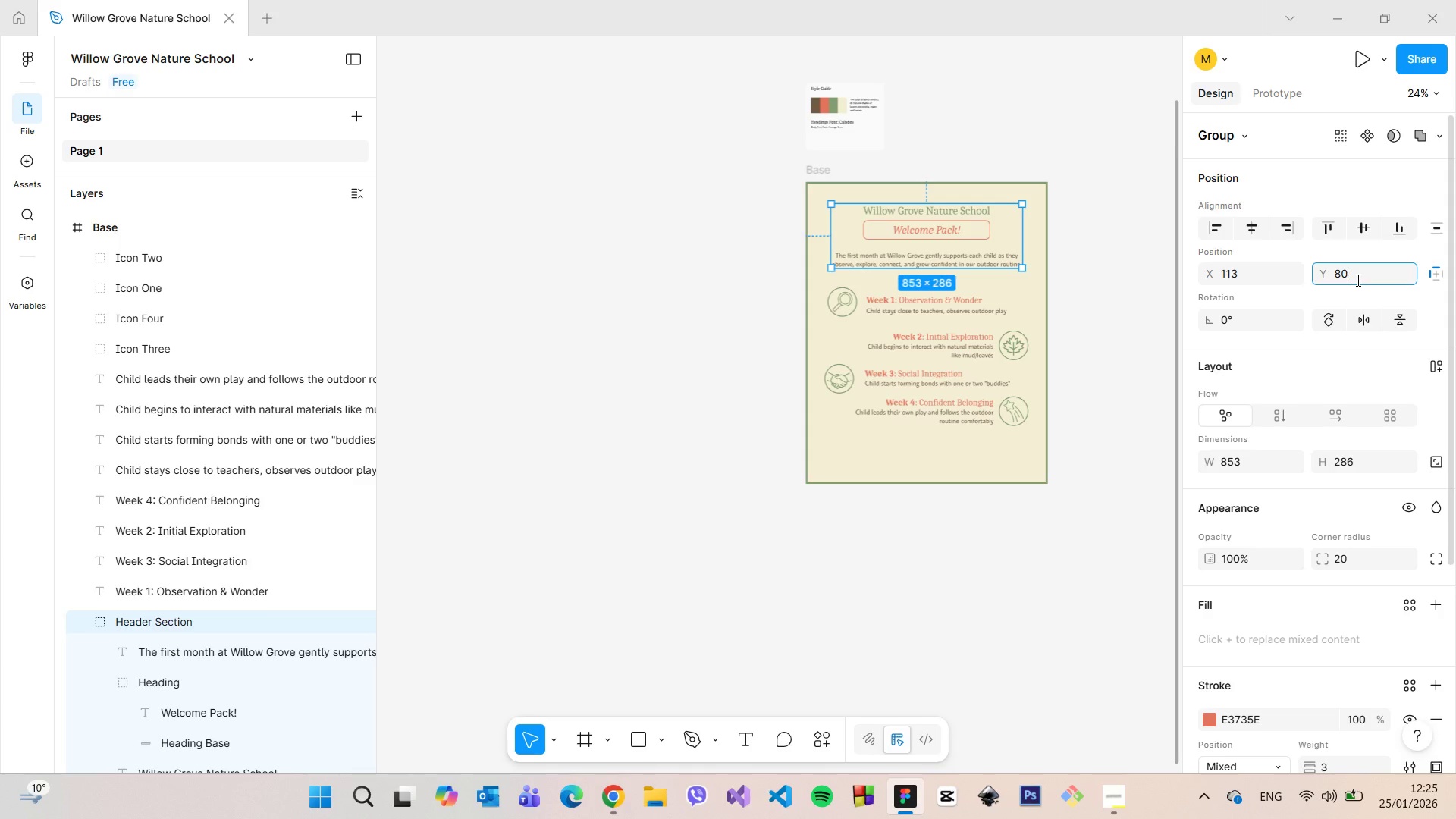 
key(Enter)
 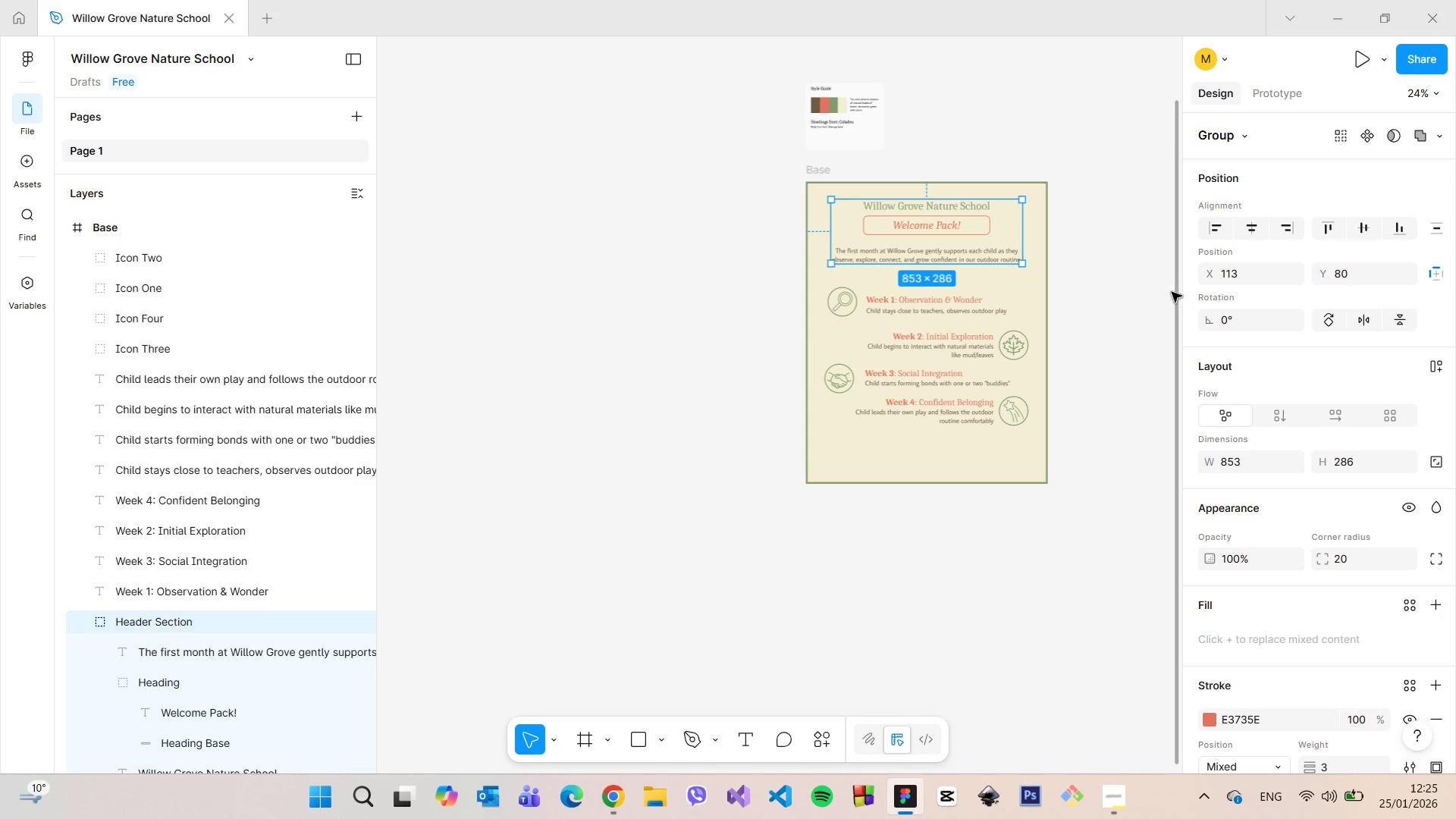 
scroll: coordinate [1097, 410], scroll_direction: up, amount: 4.0
 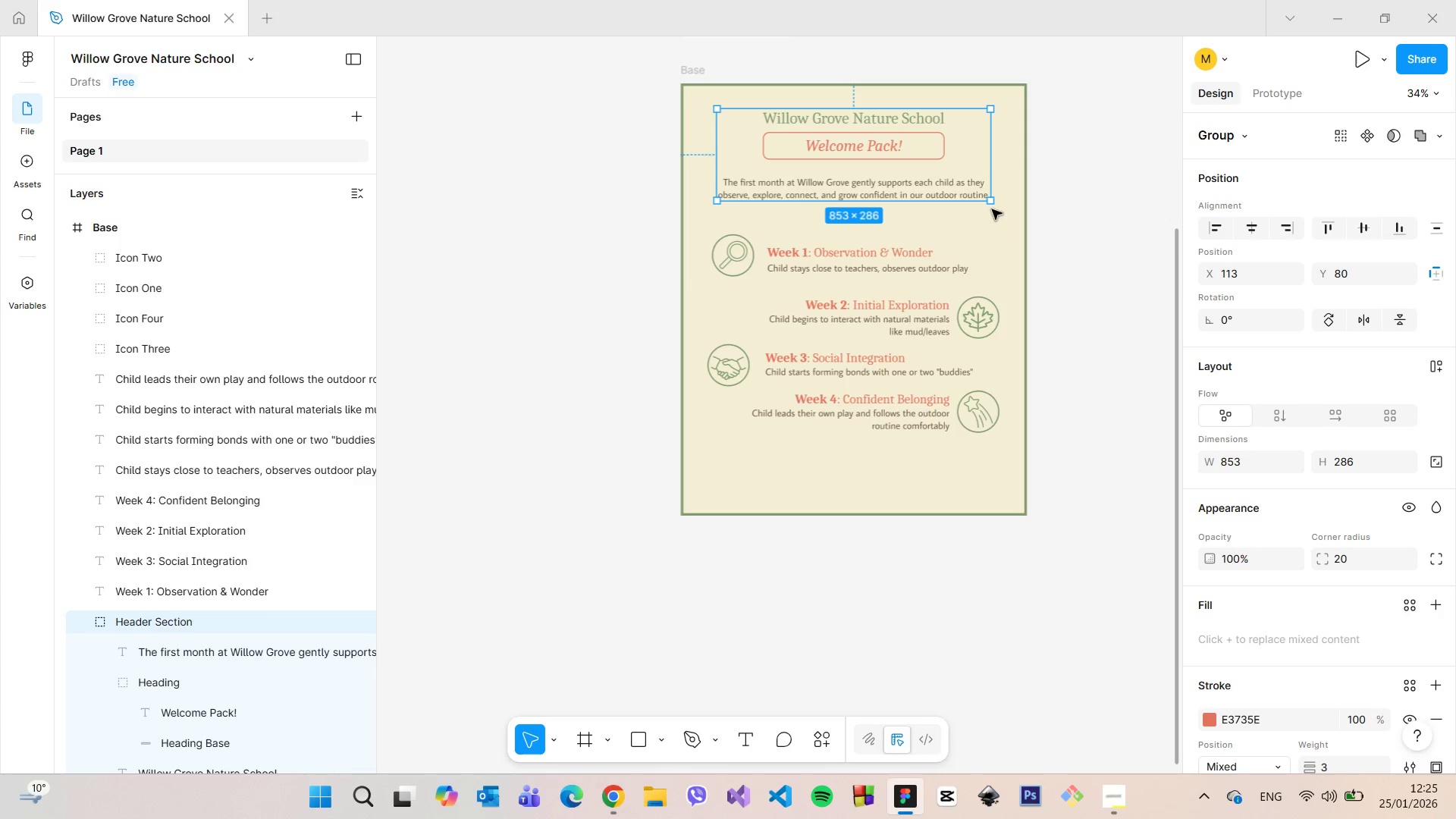 
hold_key(key=AltLeft, duration=0.72)
 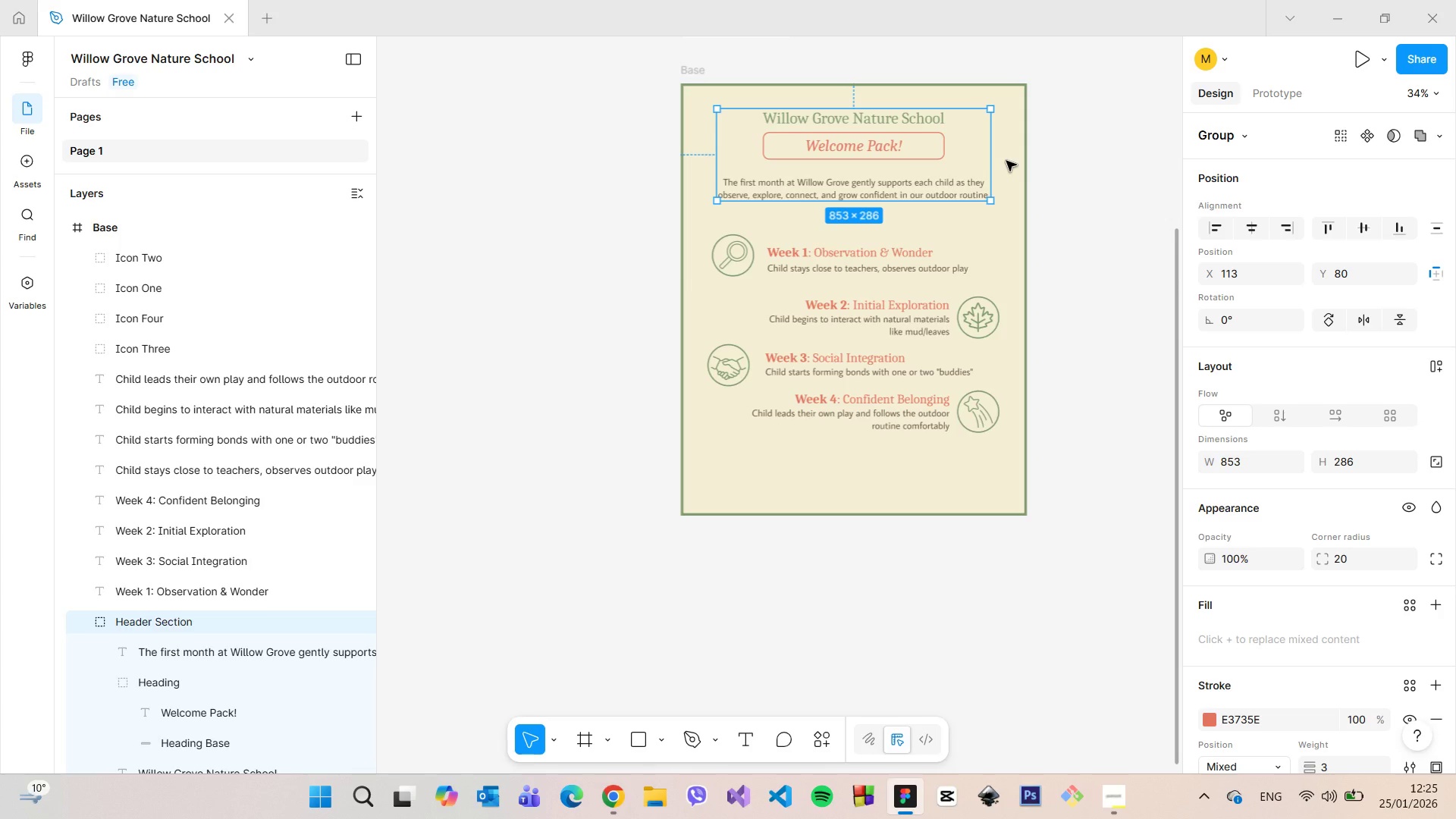 
wait(8.26)
 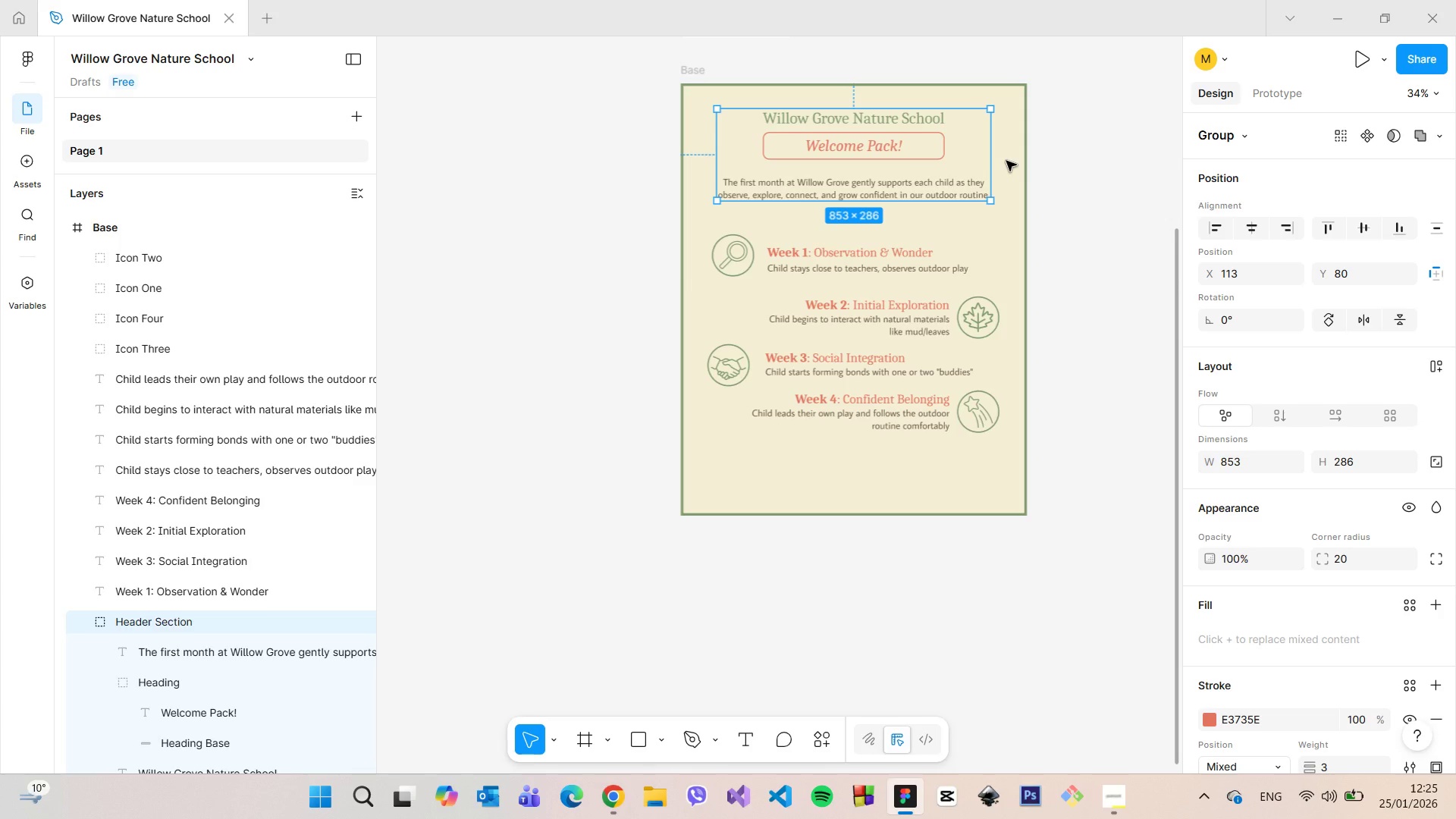 
hold_key(key=AltLeft, duration=0.67)
 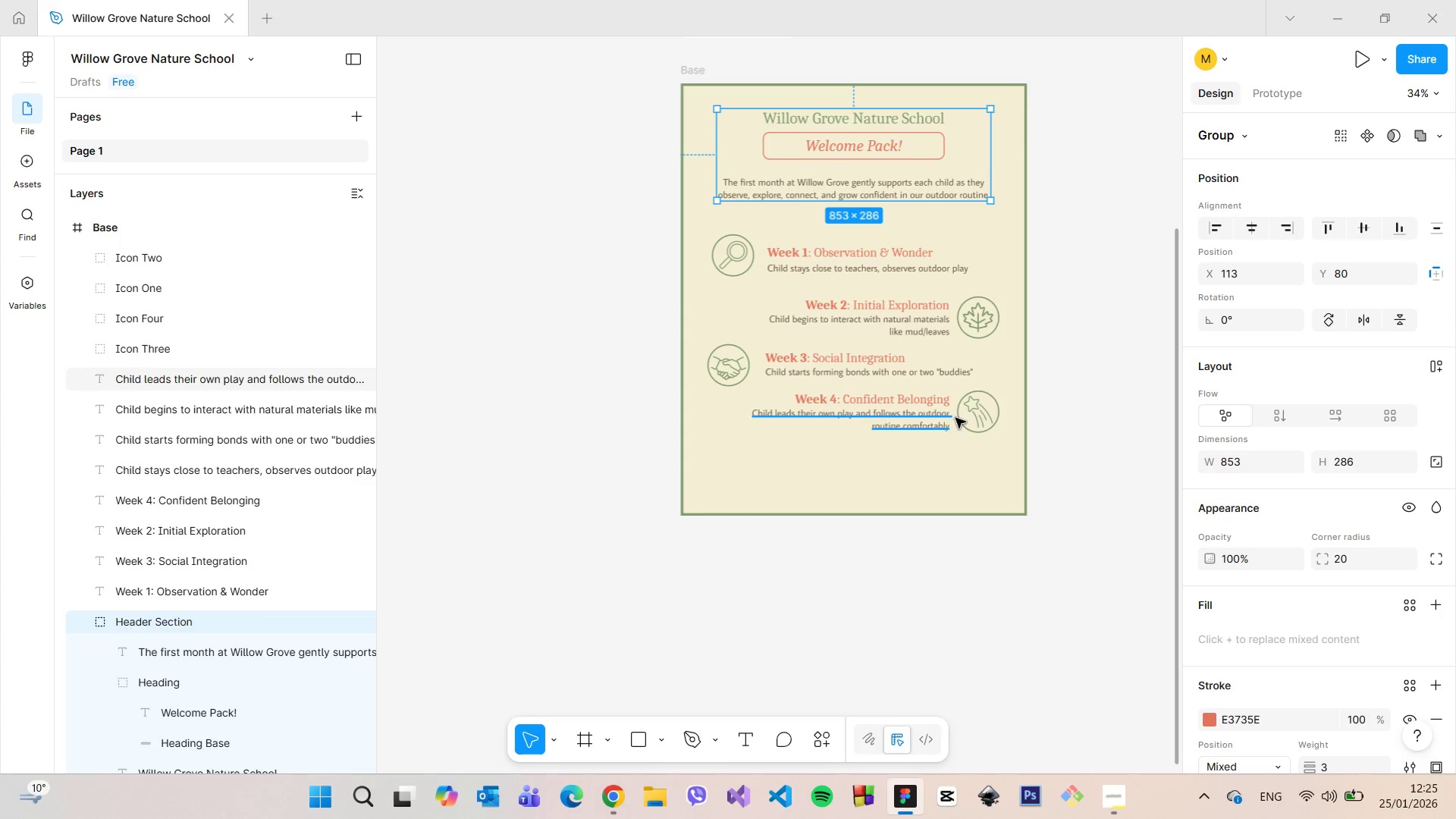 
left_click([960, 414])
 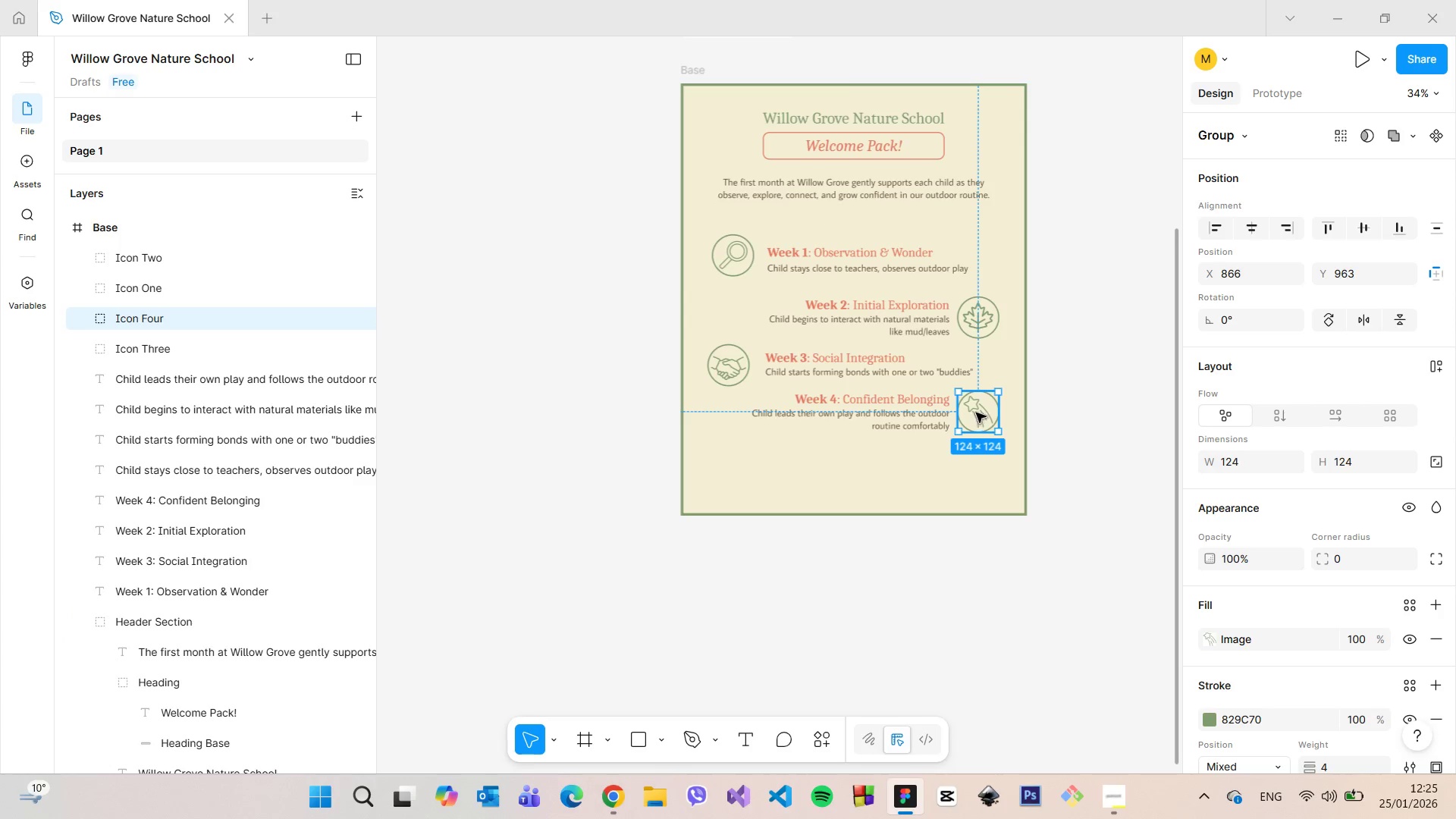 
left_click_drag(start_coordinate=[976, 411], to_coordinate=[974, 447])
 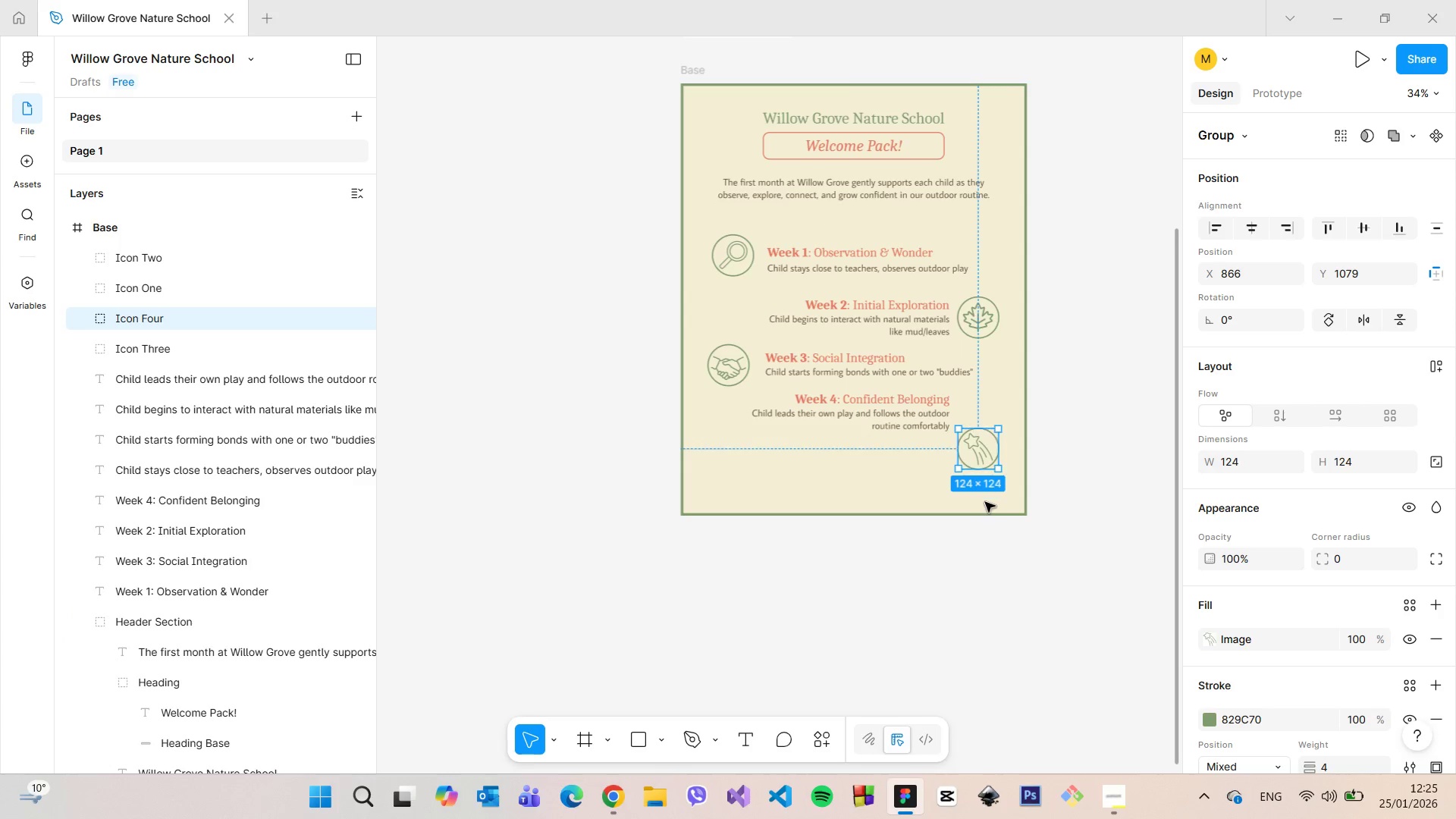 
hold_key(key=AltLeft, duration=0.66)
 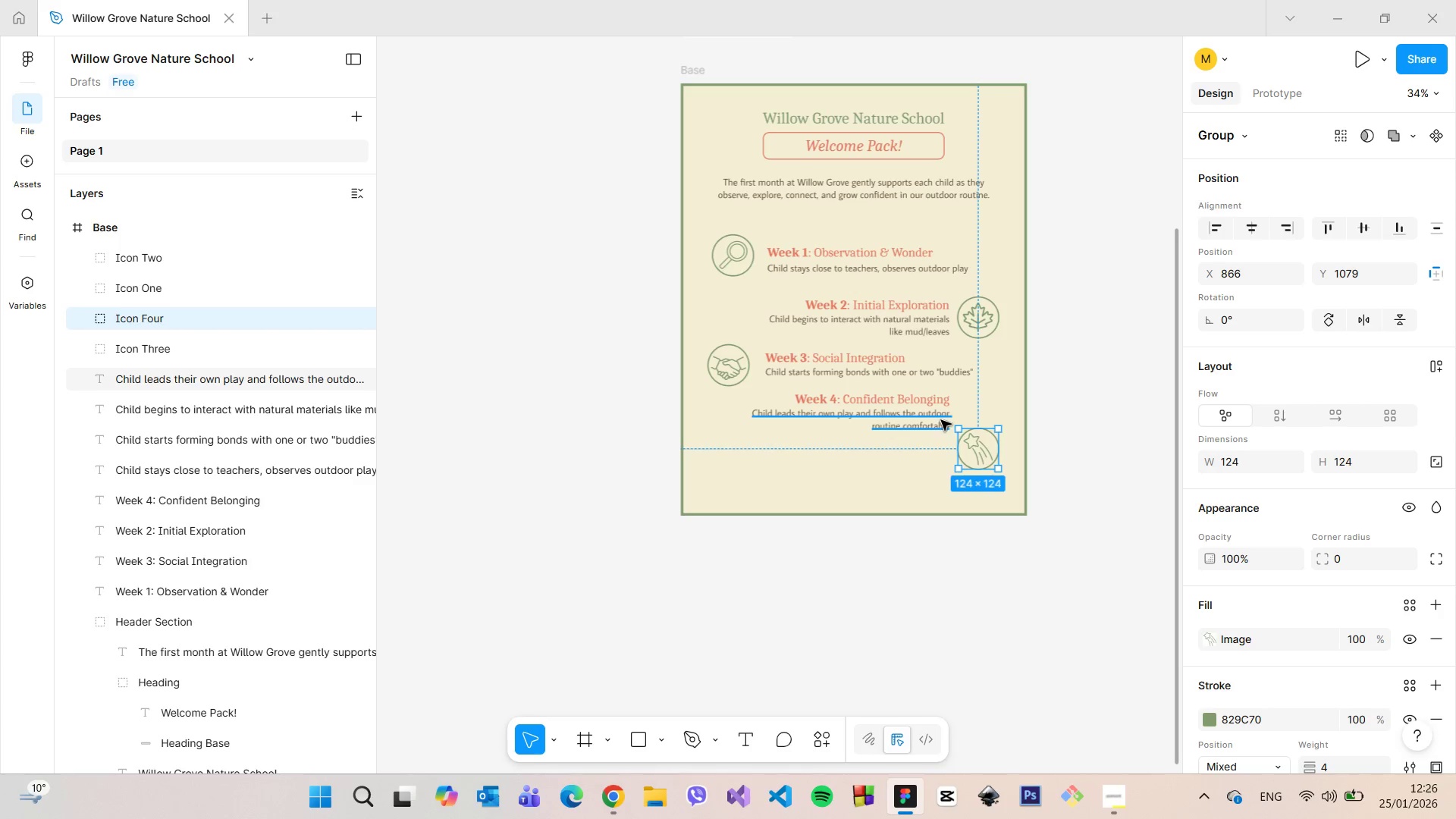 
scroll: coordinate [934, 436], scroll_direction: up, amount: 5.0
 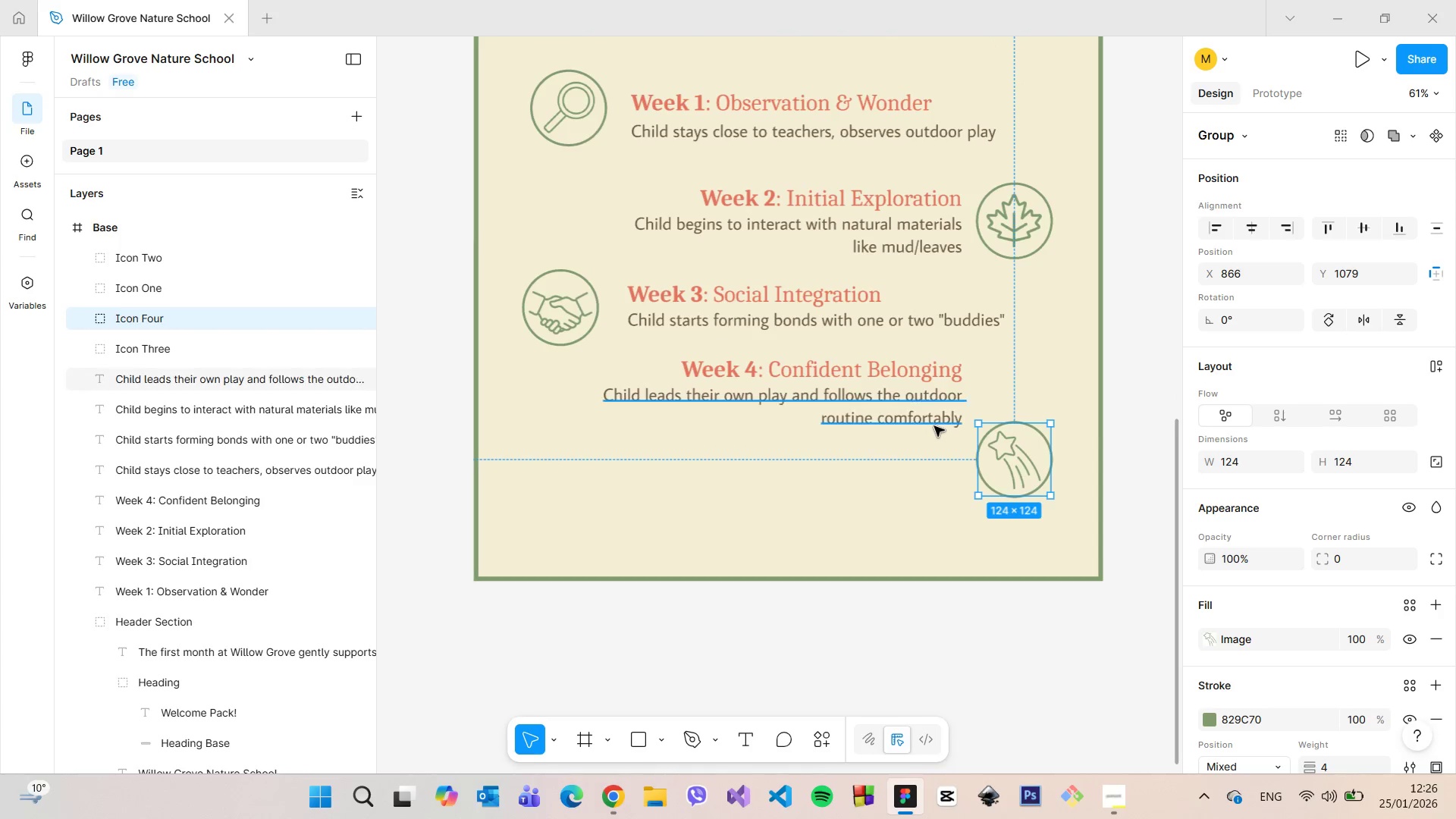 
left_click([934, 426])
 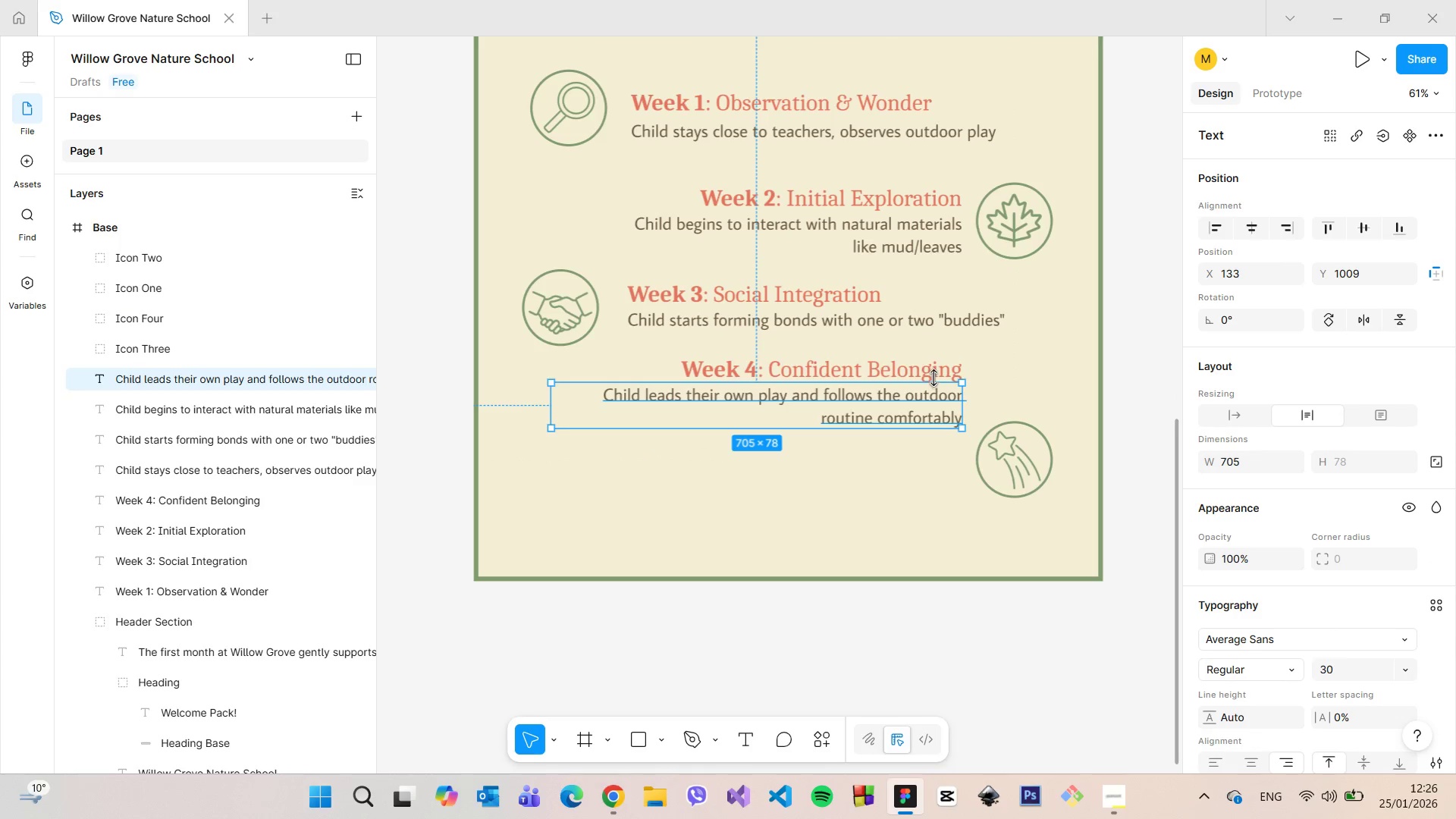 
key(Shift+ShiftLeft)
 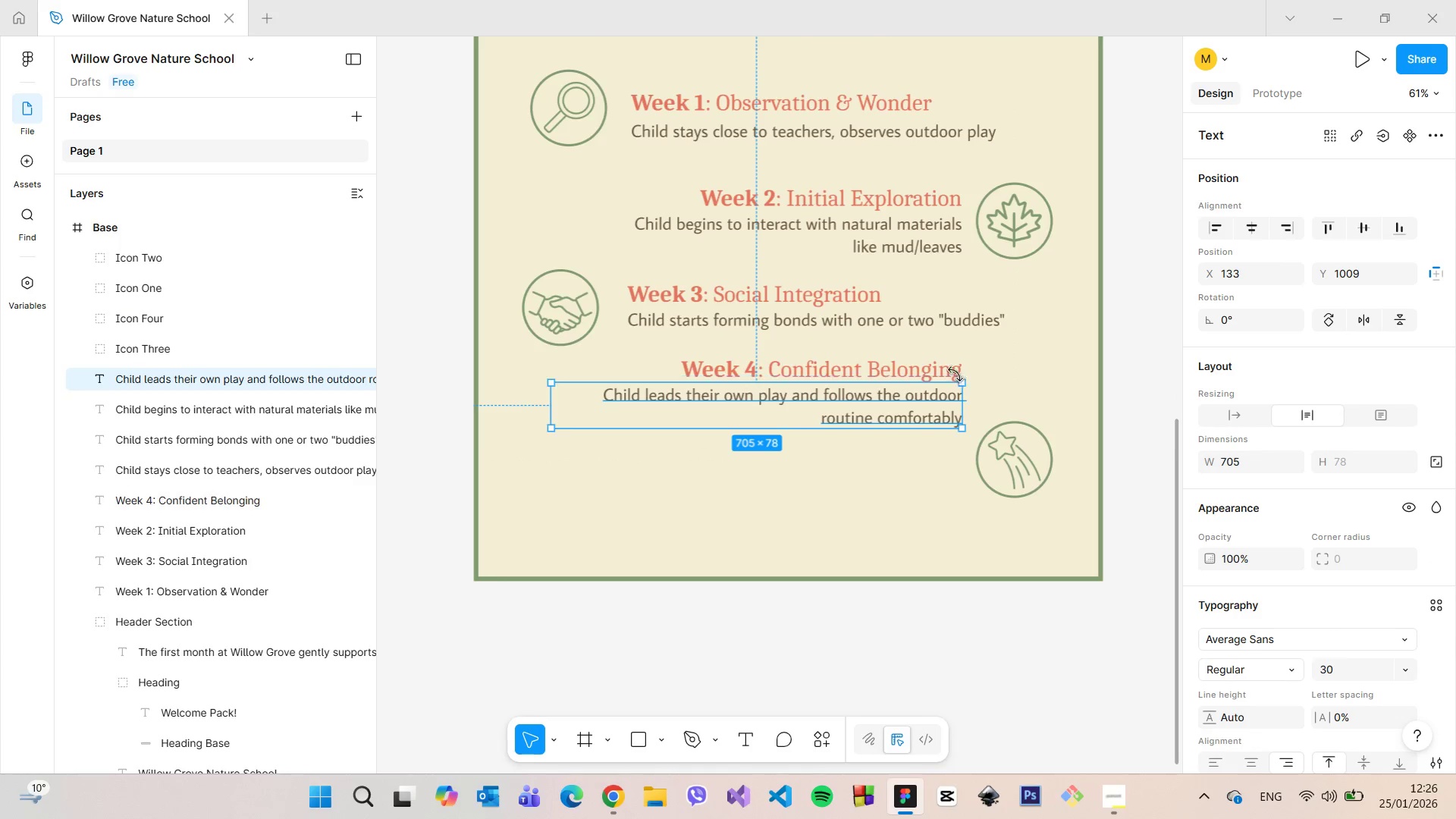 
scroll: coordinate [962, 378], scroll_direction: down, amount: 7.0
 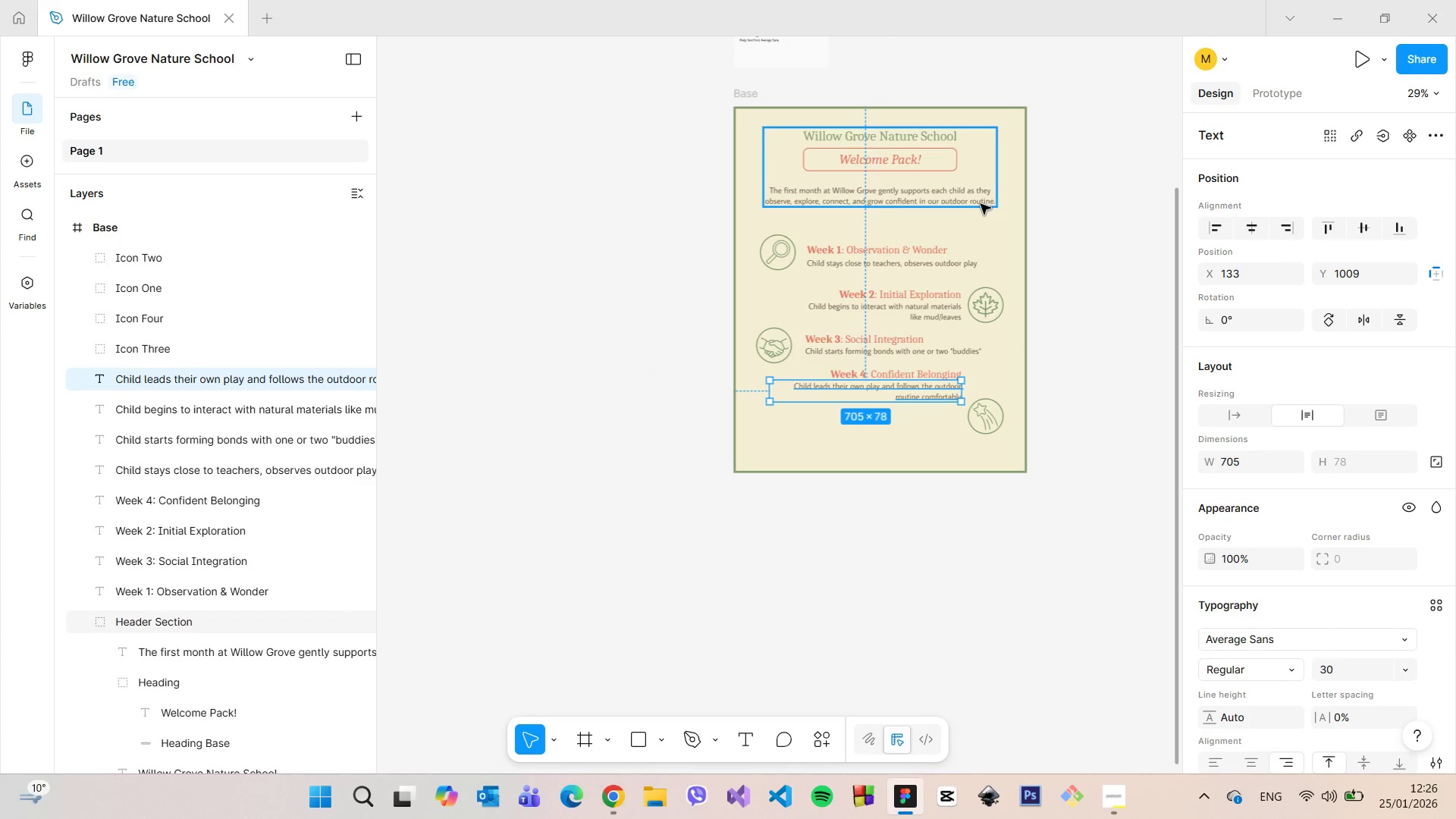 
left_click([981, 204])
 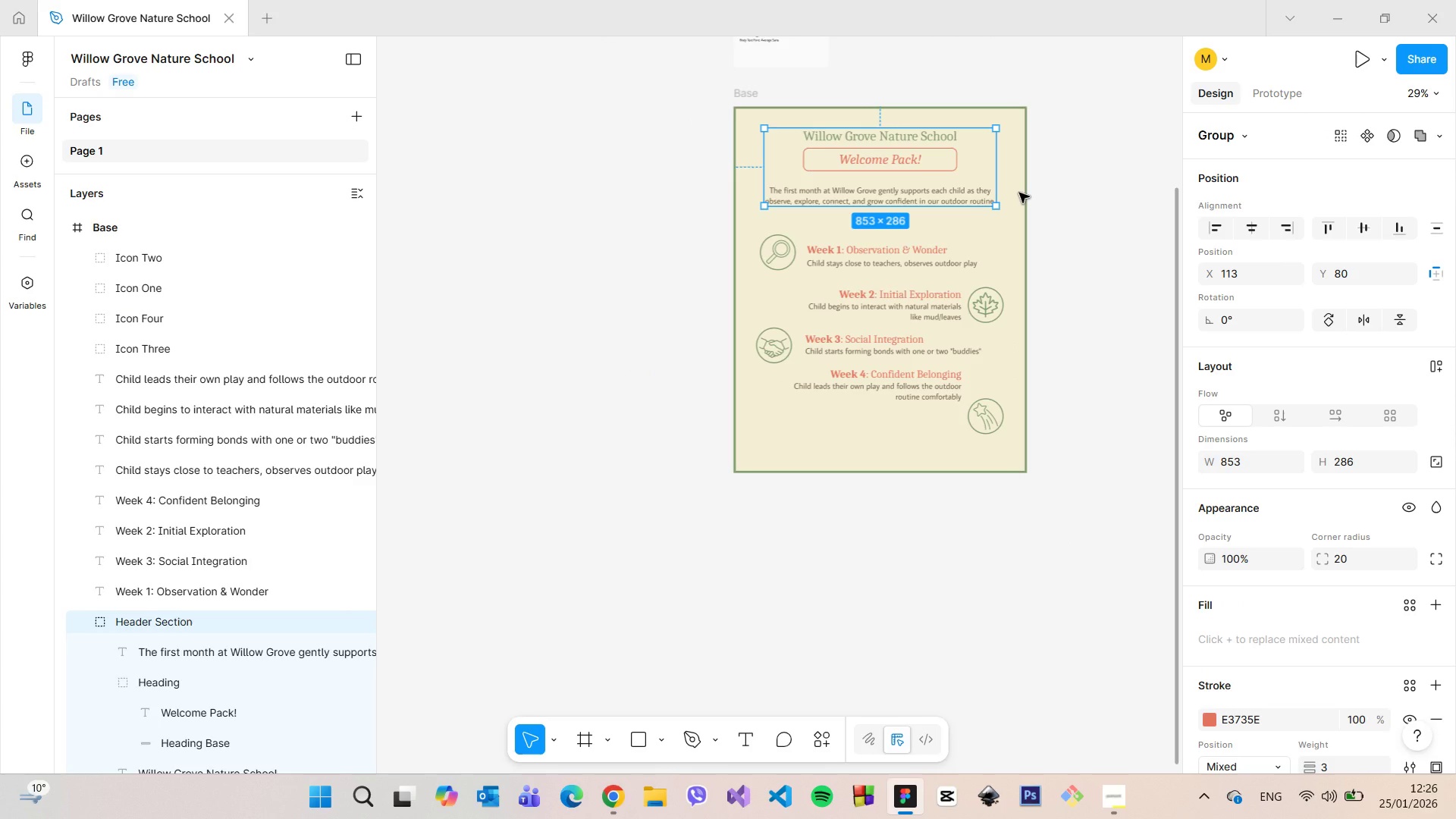 
hold_key(key=AltLeft, duration=0.53)
 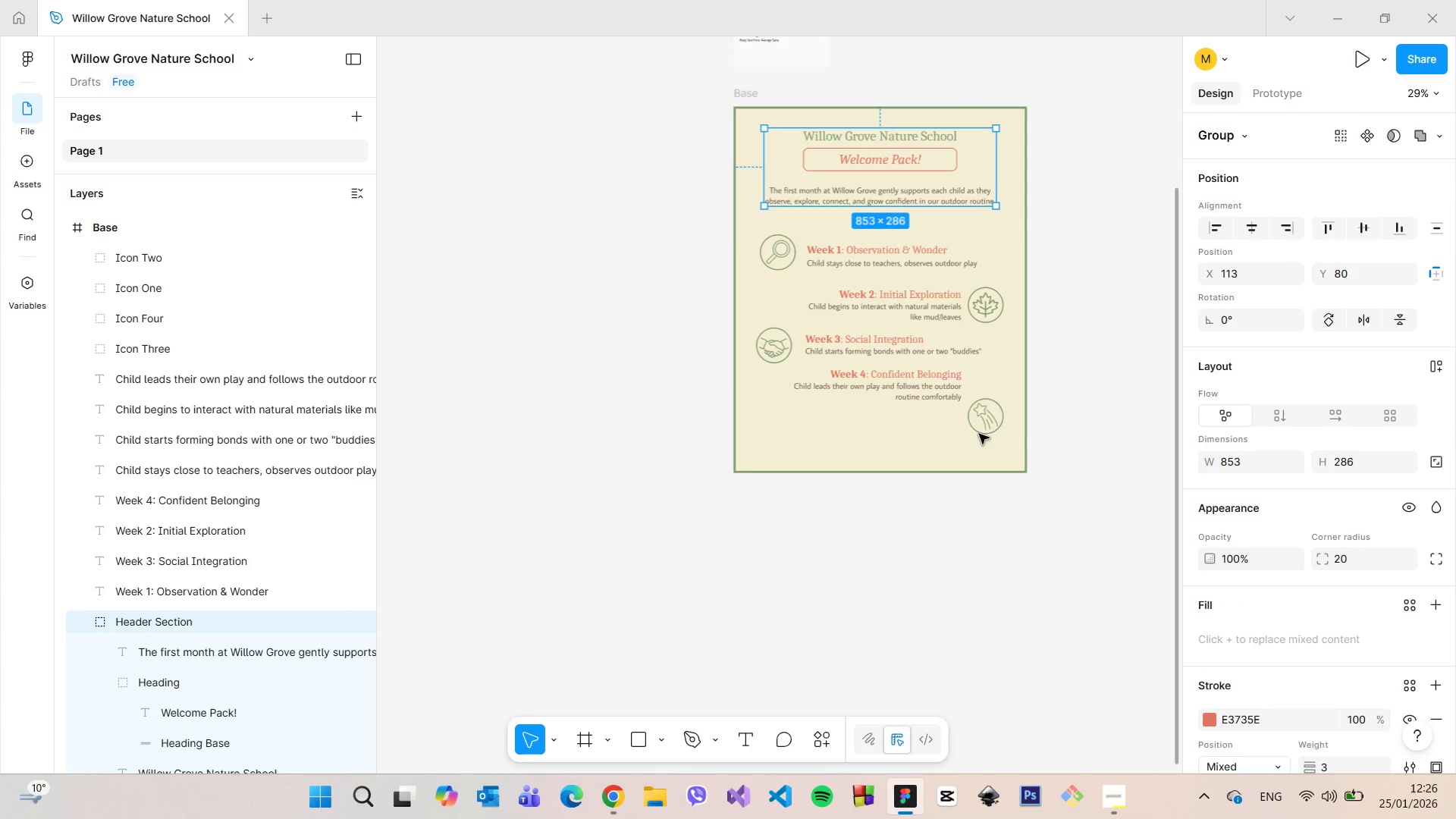 
hold_key(key=AltLeft, duration=3.12)
left_click([979, 433])
 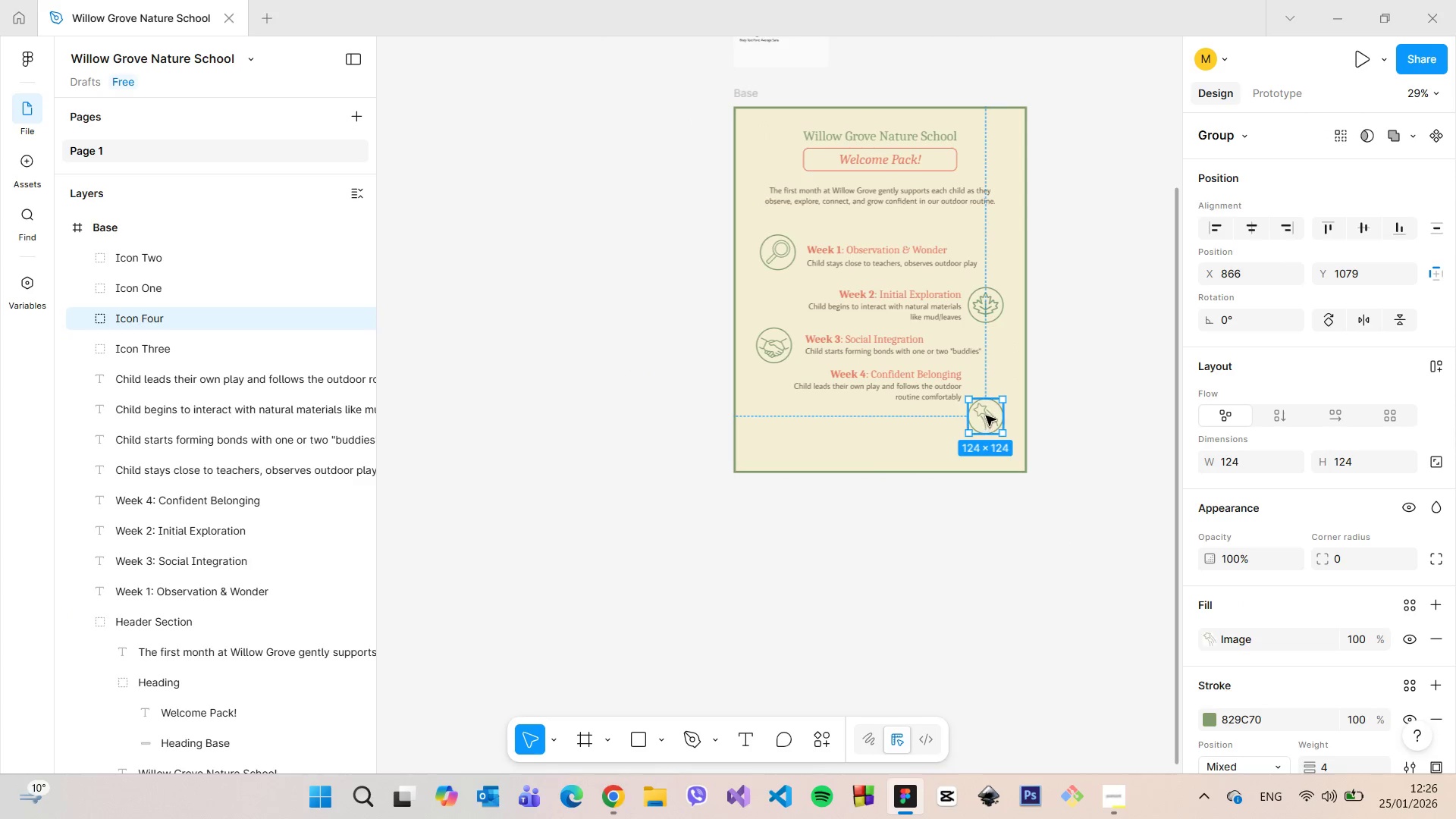 
left_click_drag(start_coordinate=[986, 416], to_coordinate=[980, 418])
 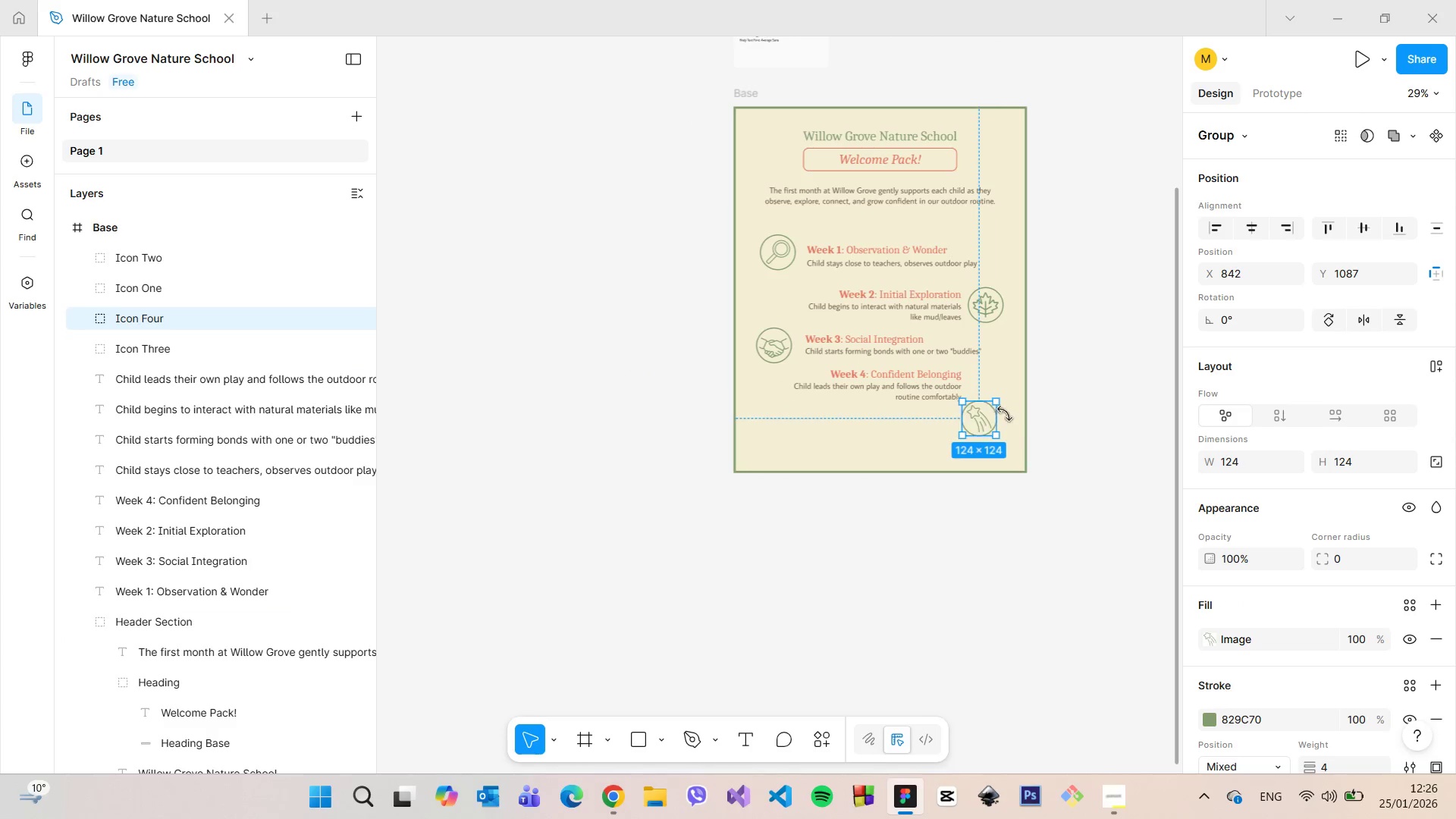 
hold_key(key=AltLeft, duration=0.56)
 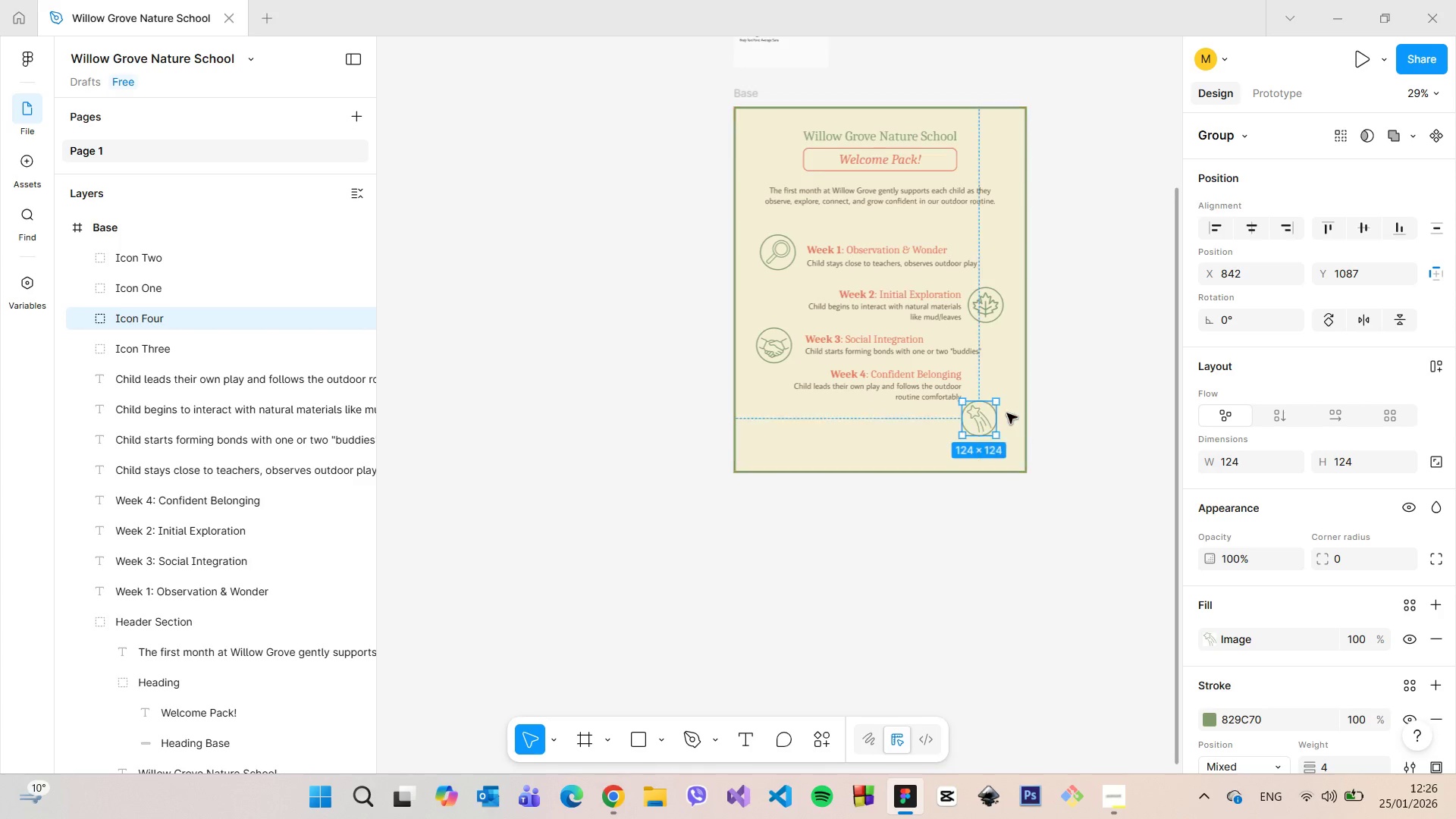 
scroll: coordinate [1007, 413], scroll_direction: up, amount: 8.0
 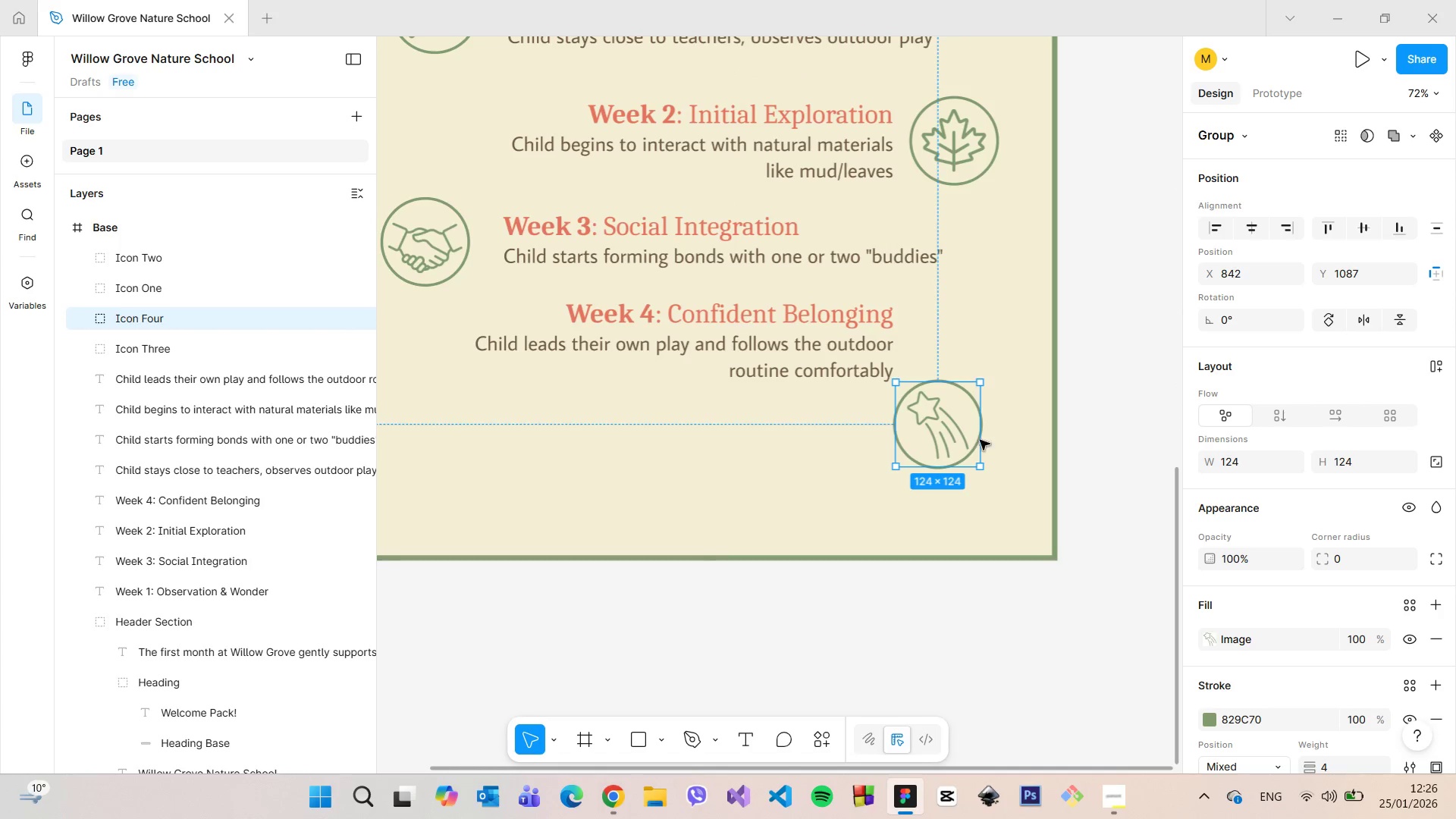 
hold_key(key=AltLeft, duration=0.66)
 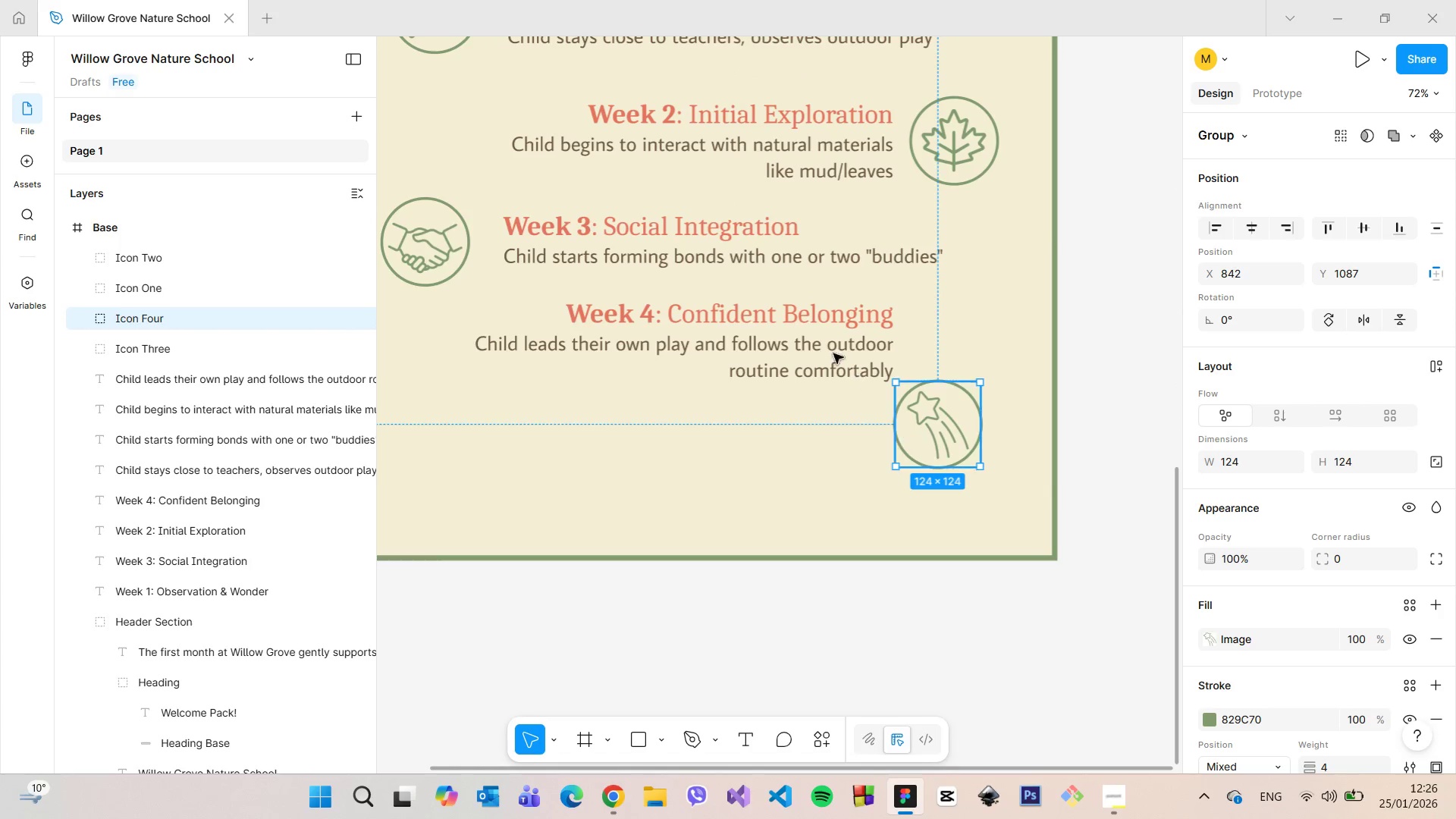 
left_click([830, 350])
 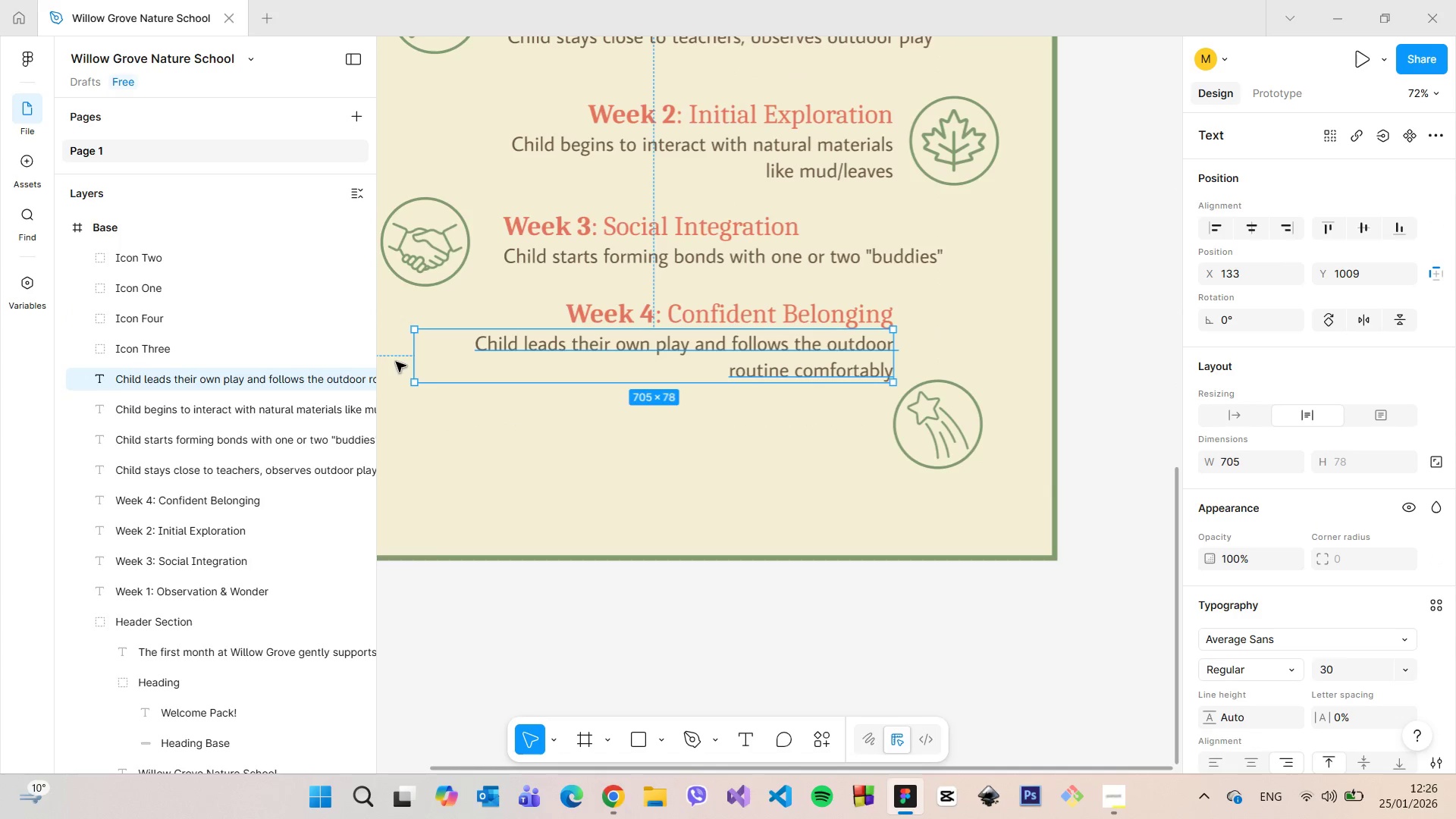 
left_click_drag(start_coordinate=[410, 366], to_coordinate=[557, 365])
 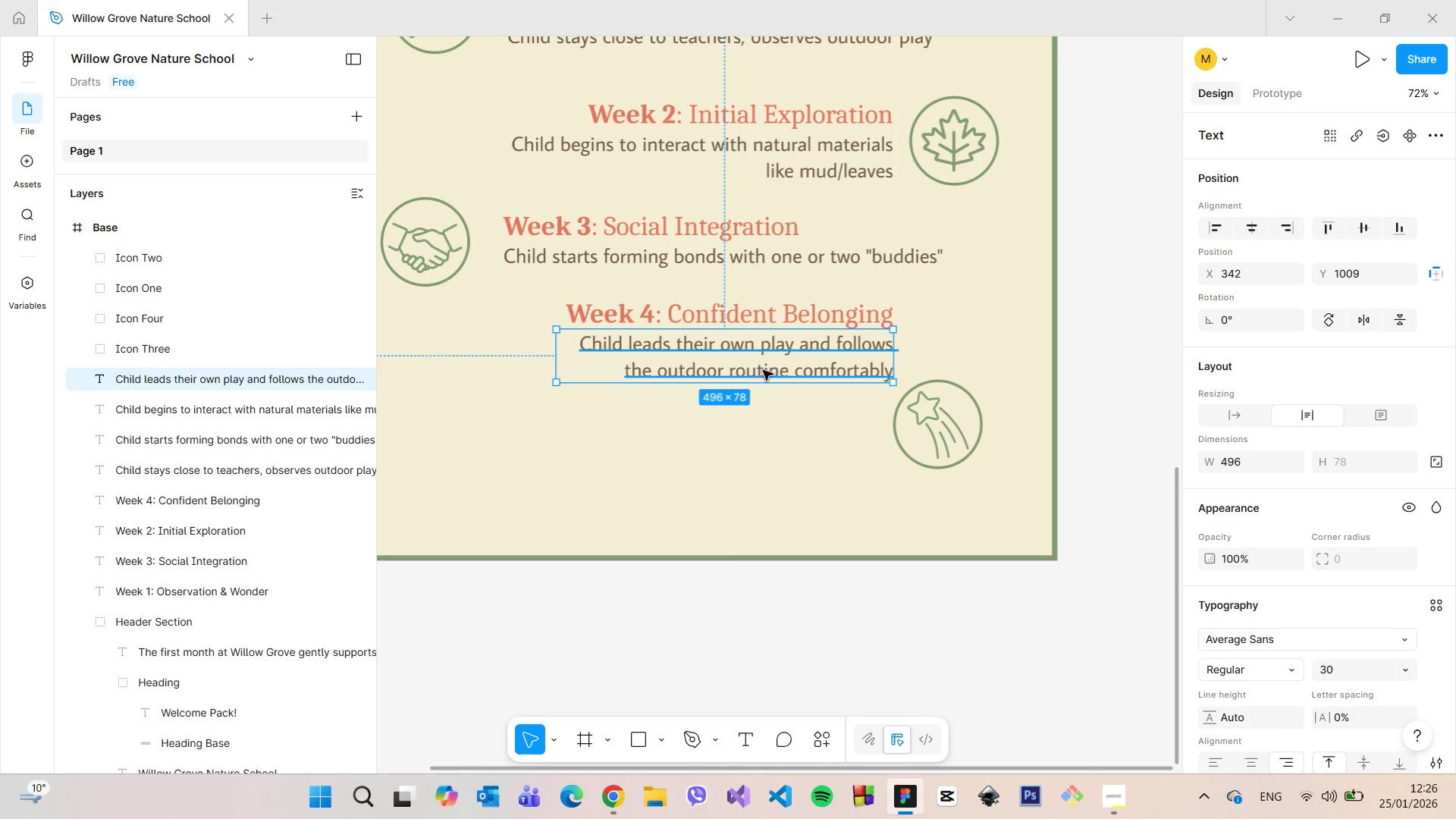 
left_click_drag(start_coordinate=[764, 368], to_coordinate=[748, 447])
 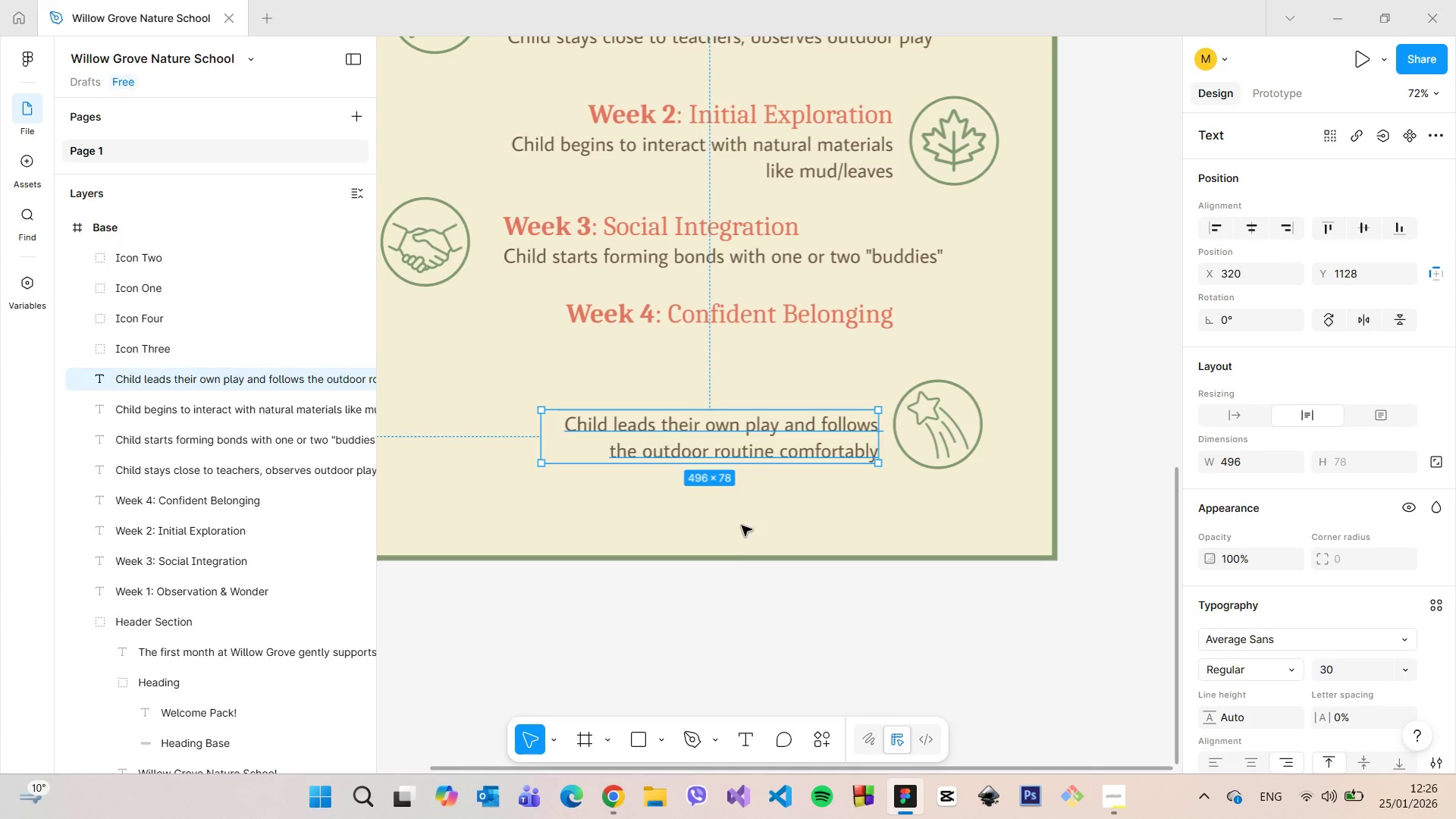 
hold_key(key=AltLeft, duration=0.66)
 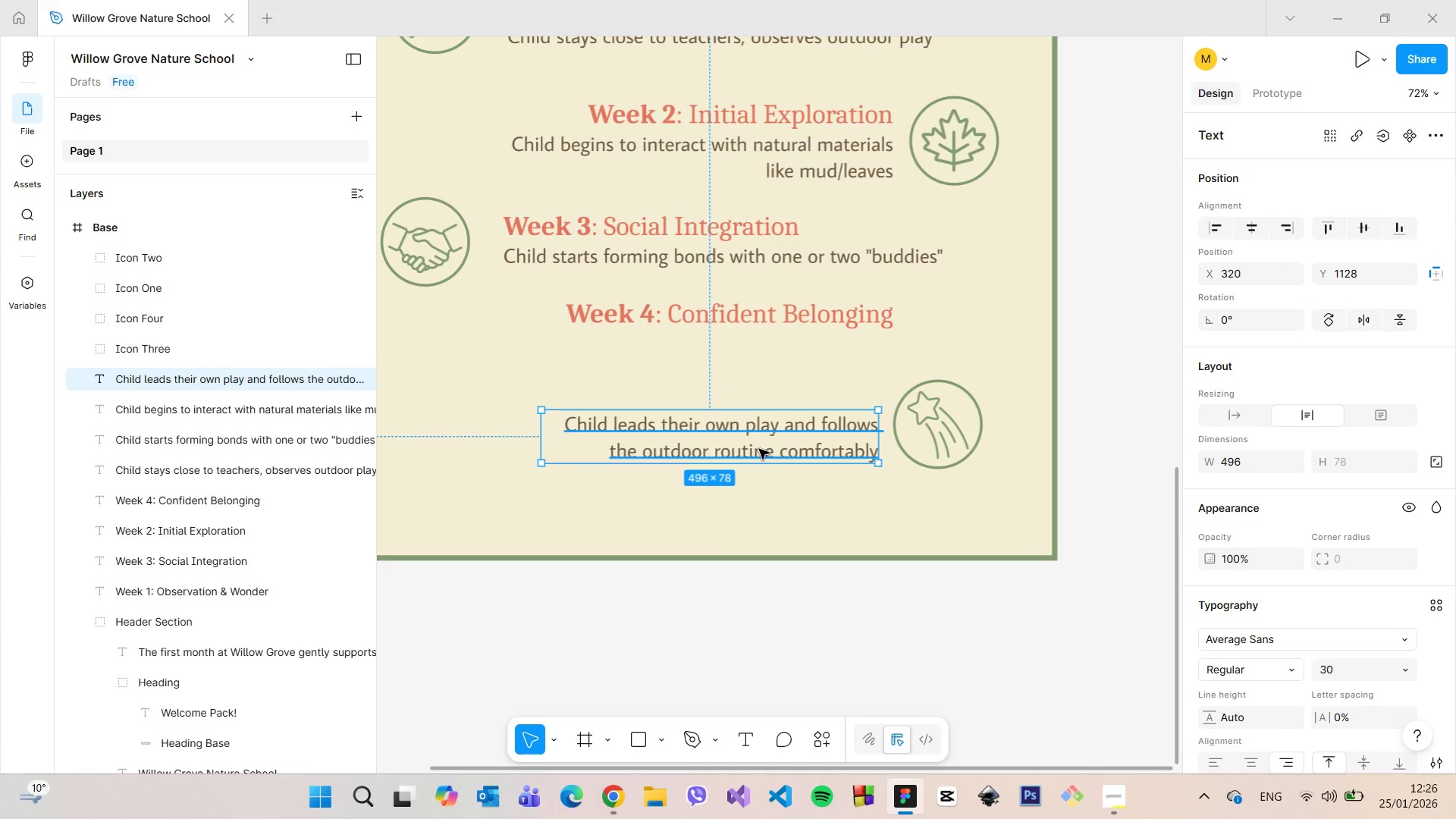 
left_click_drag(start_coordinate=[759, 449], to_coordinate=[758, 476])
 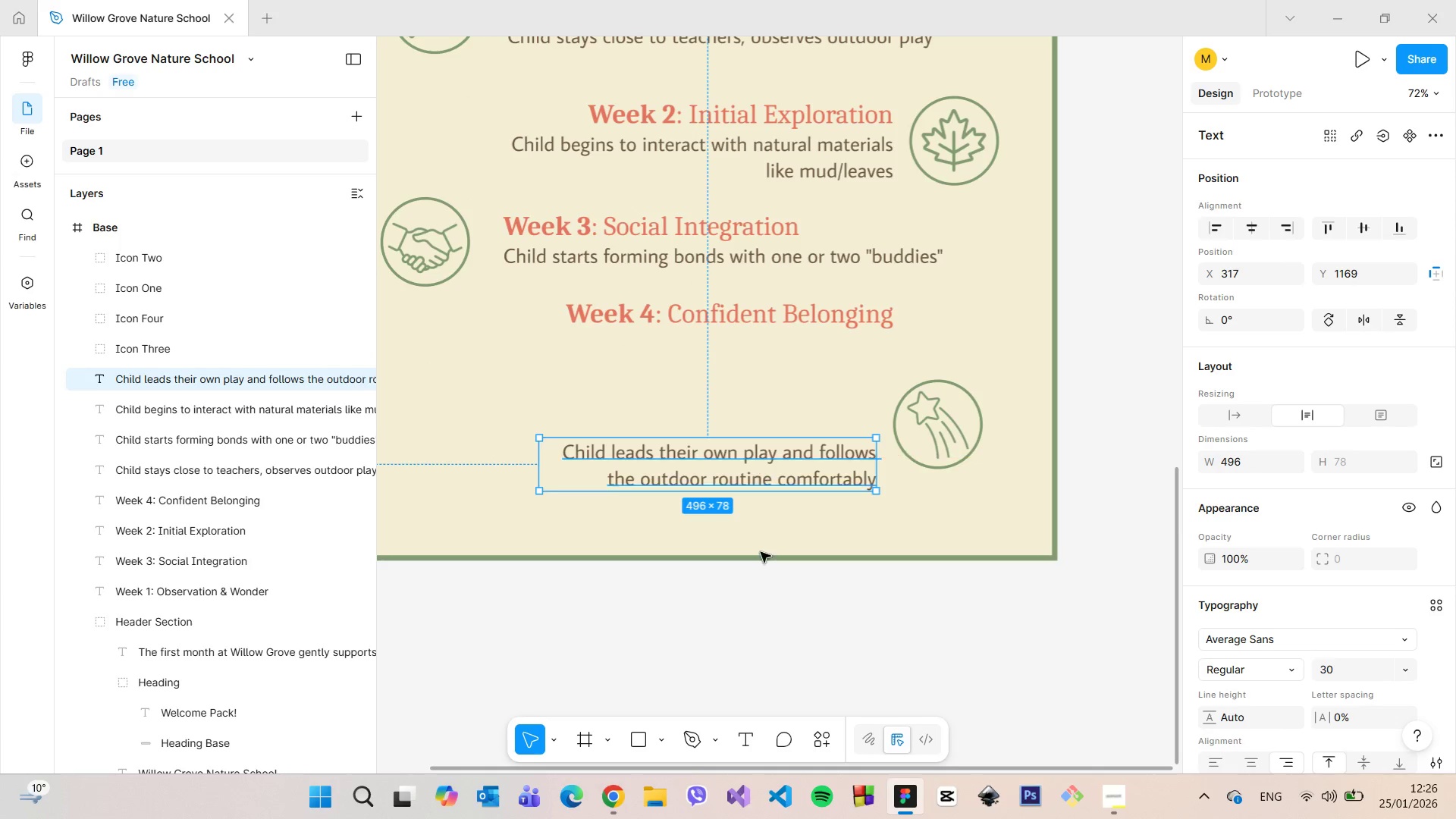 
hold_key(key=AltLeft, duration=0.62)
 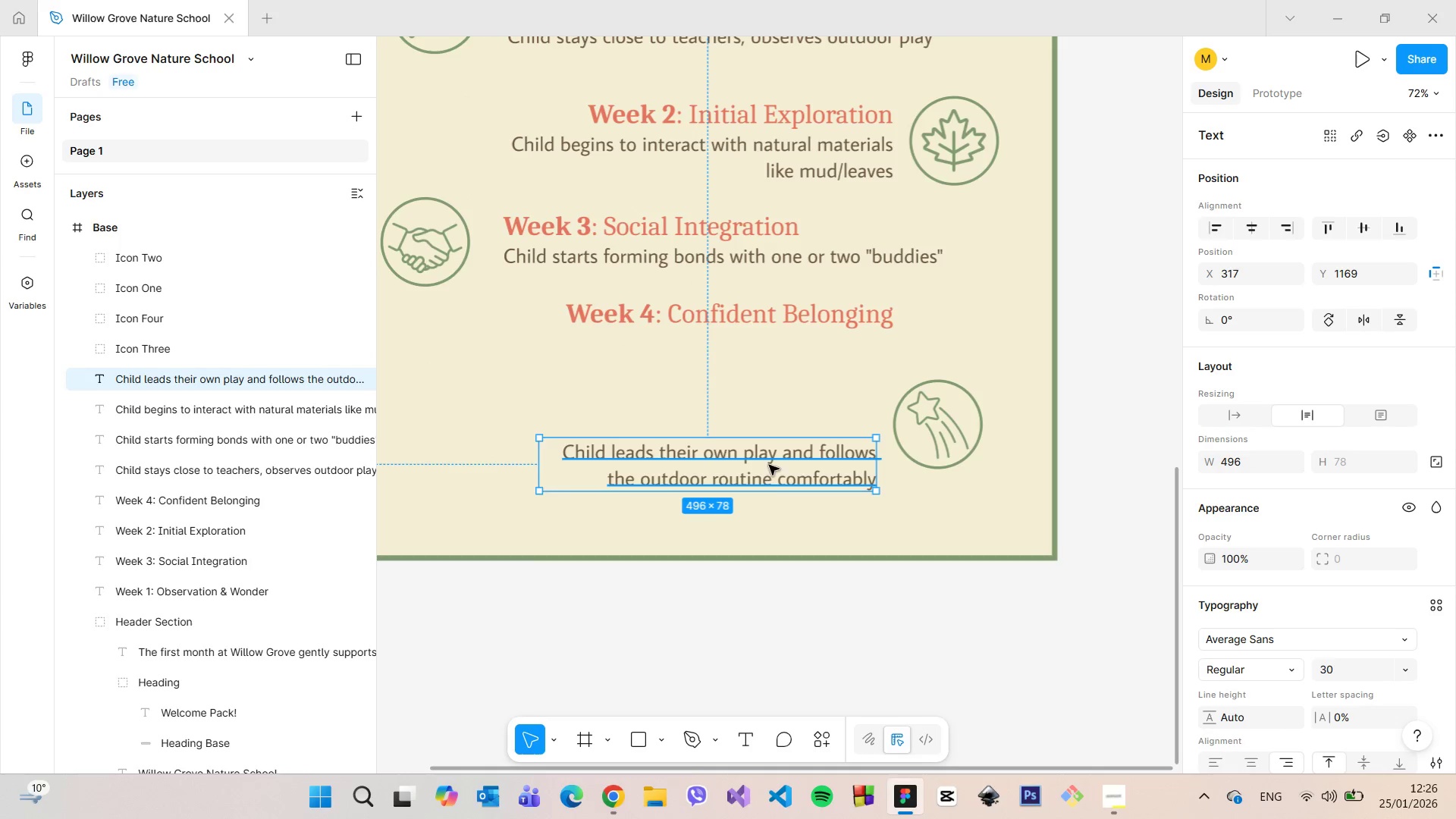 
left_click_drag(start_coordinate=[769, 465], to_coordinate=[767, 488])
 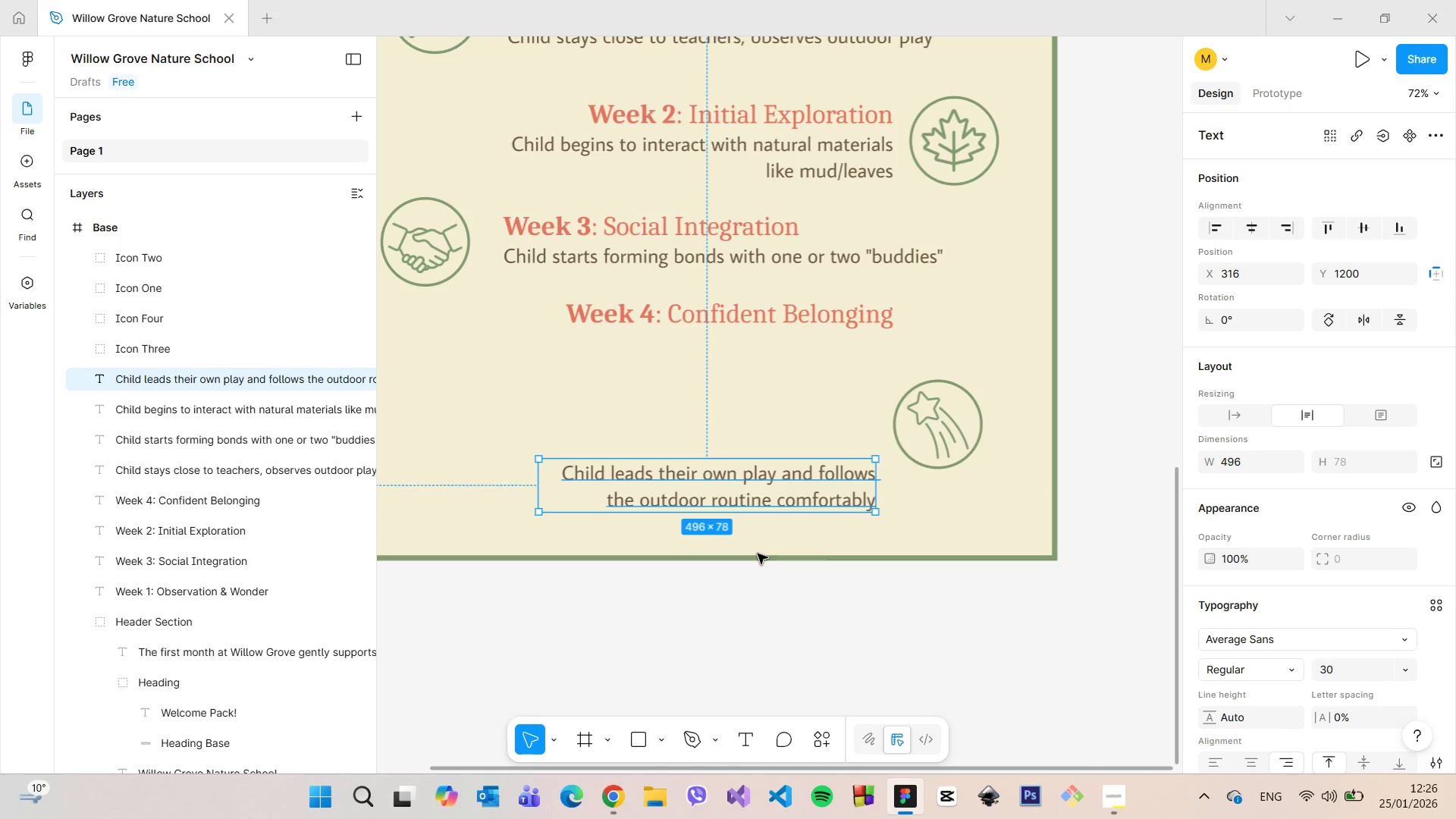 
hold_key(key=AltLeft, duration=0.62)
 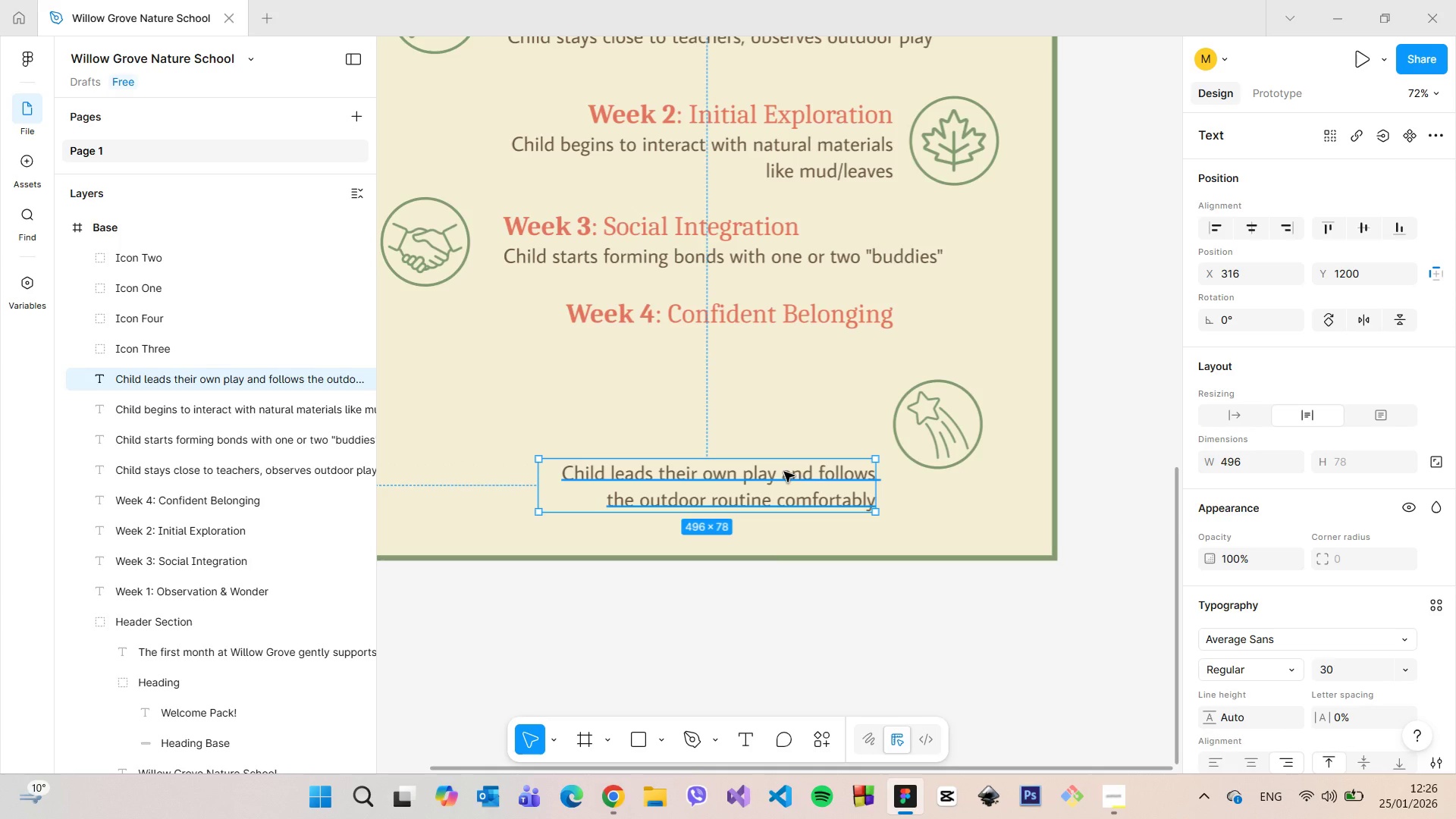 
left_click_drag(start_coordinate=[784, 472], to_coordinate=[785, 459])
 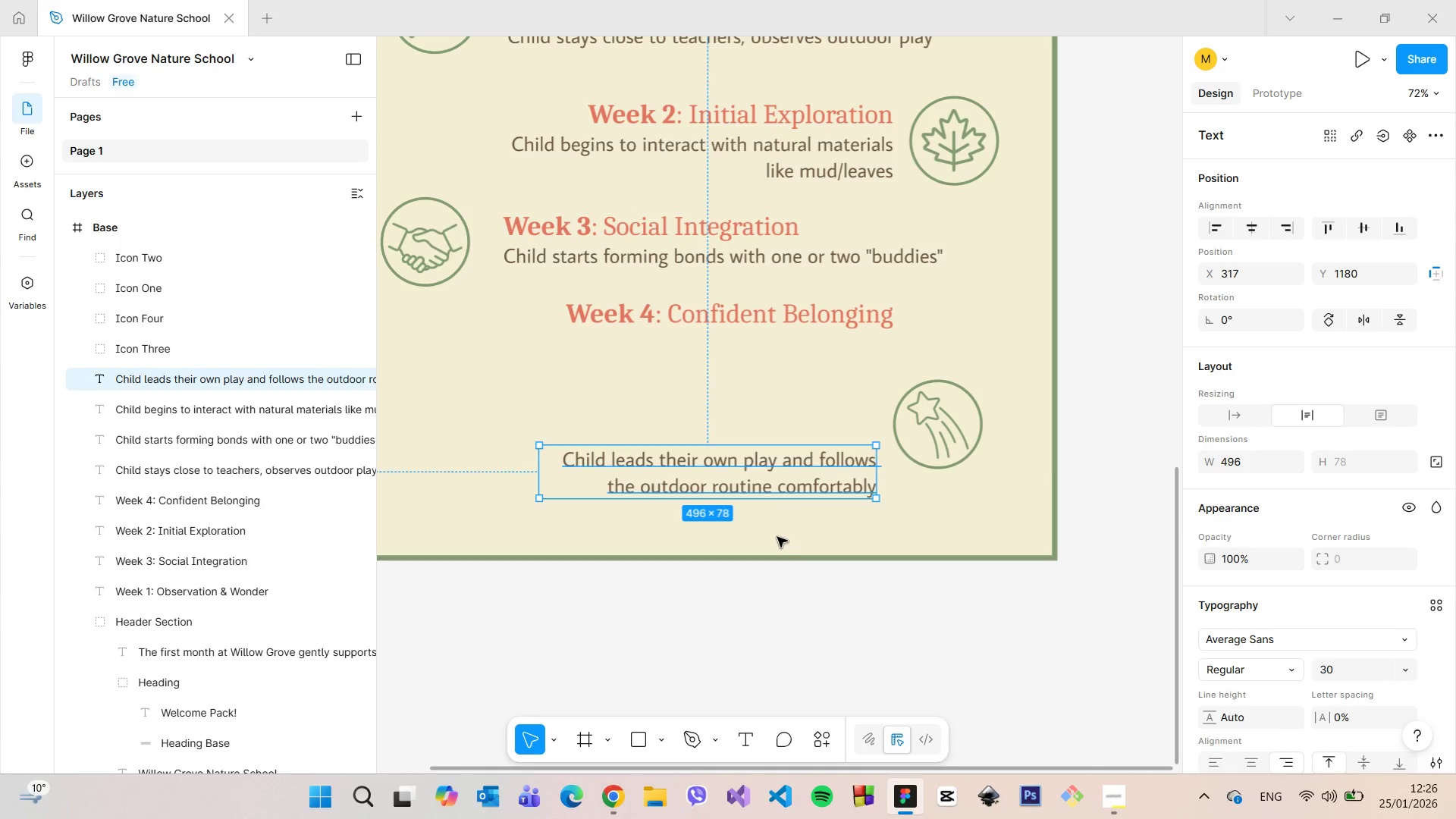 
hold_key(key=AltLeft, duration=0.47)
 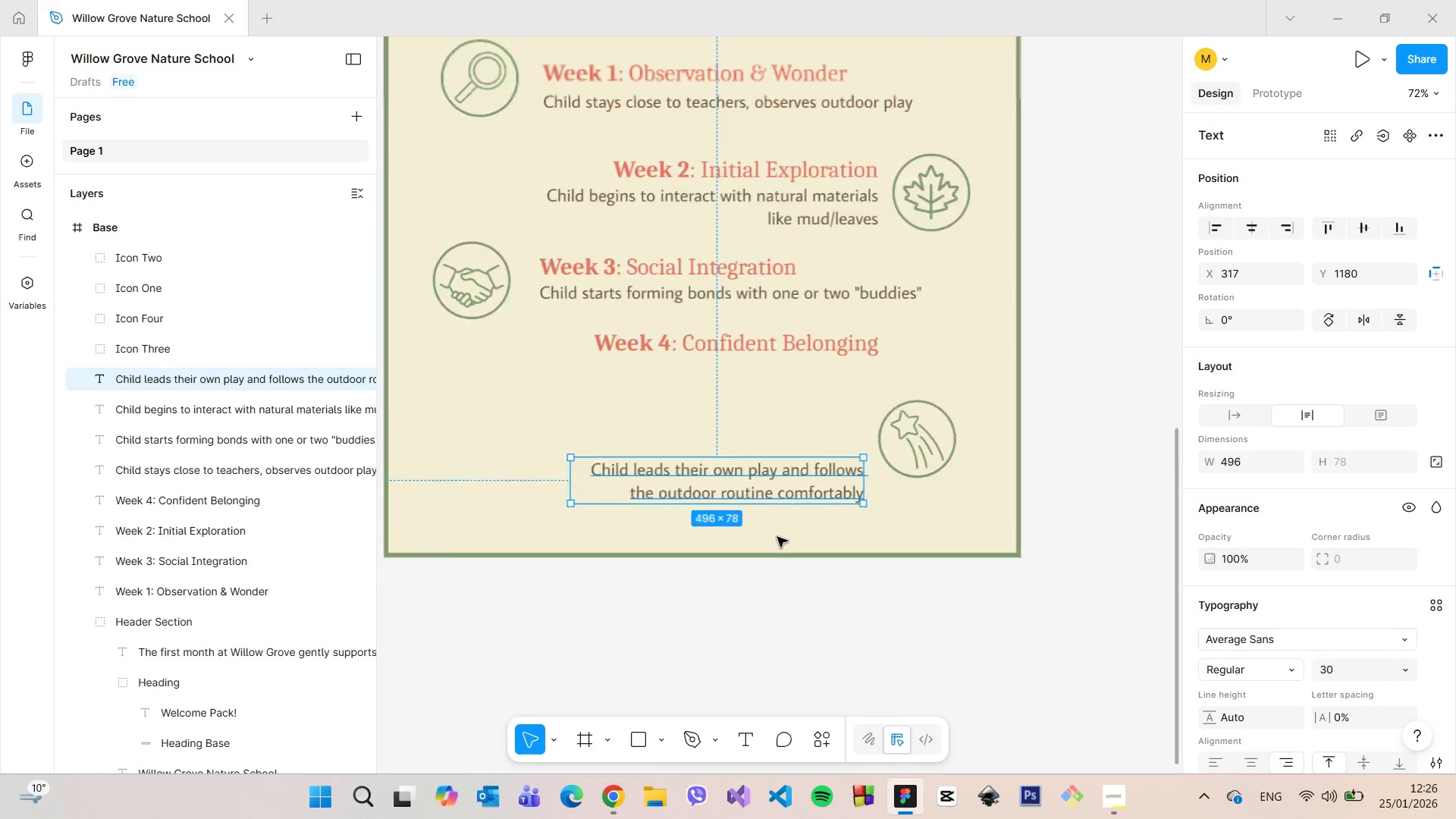 
scroll: coordinate [777, 535], scroll_direction: down, amount: 8.0
 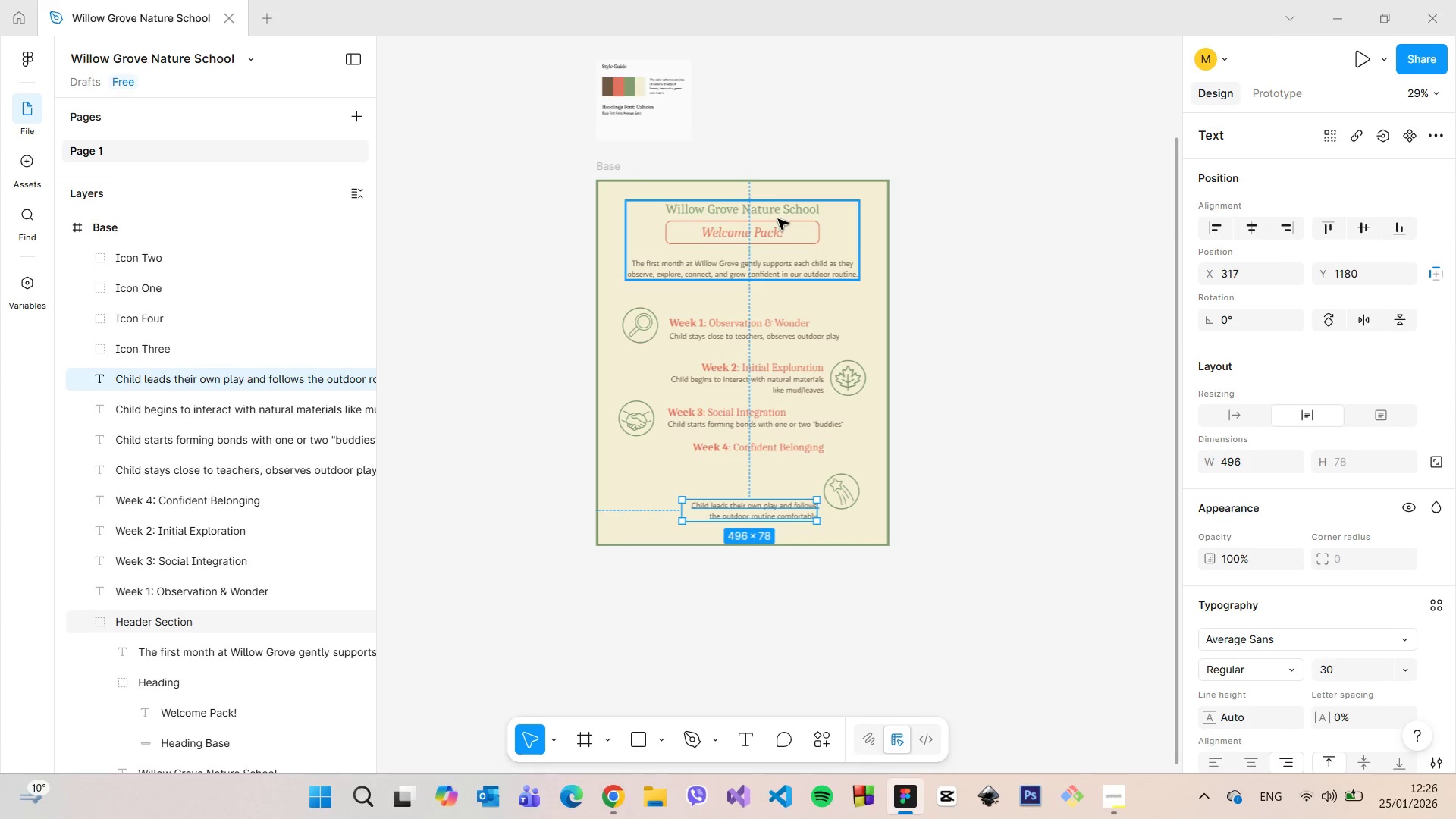 
left_click([778, 216])
 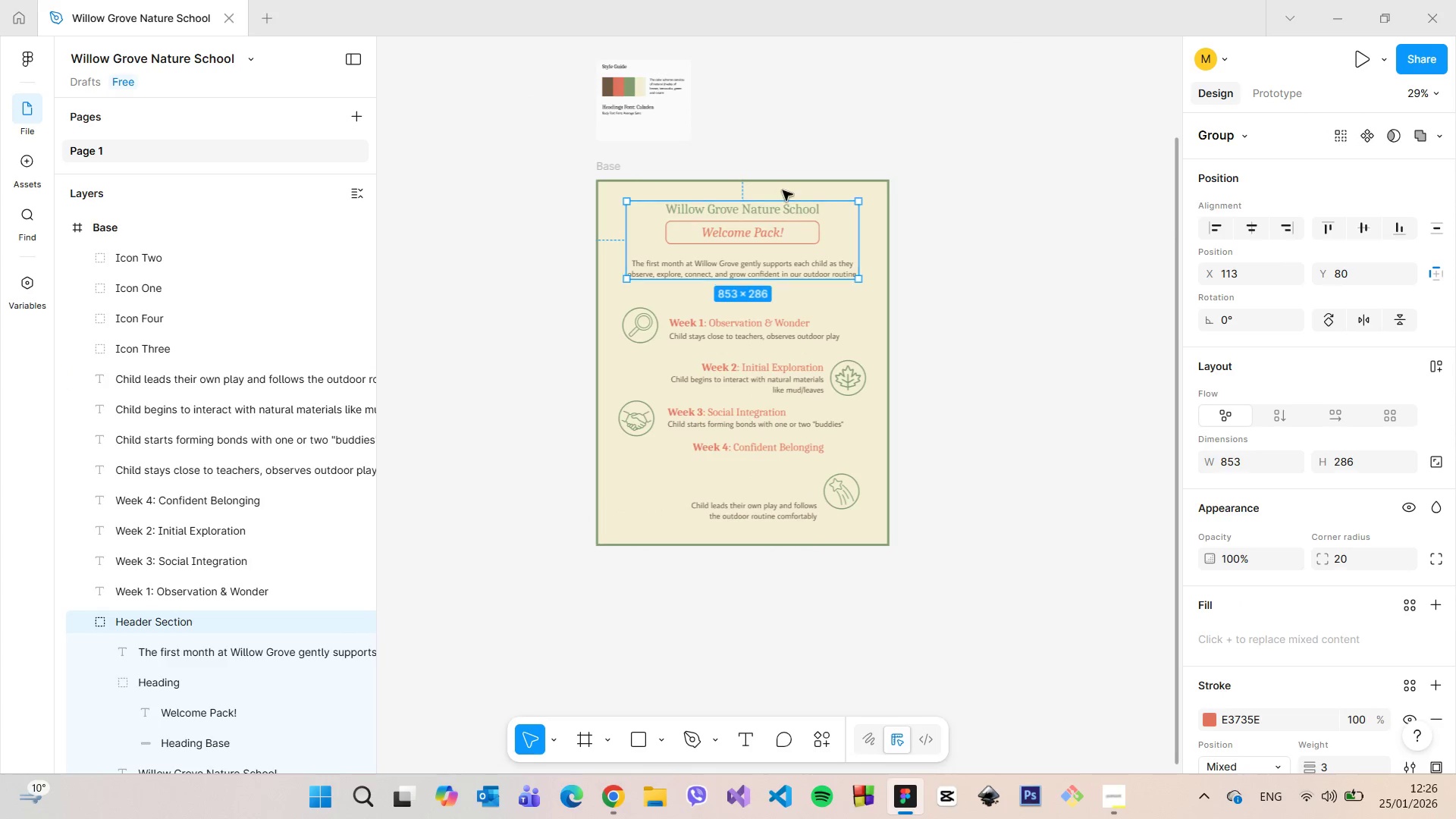 
hold_key(key=AltLeft, duration=0.78)
 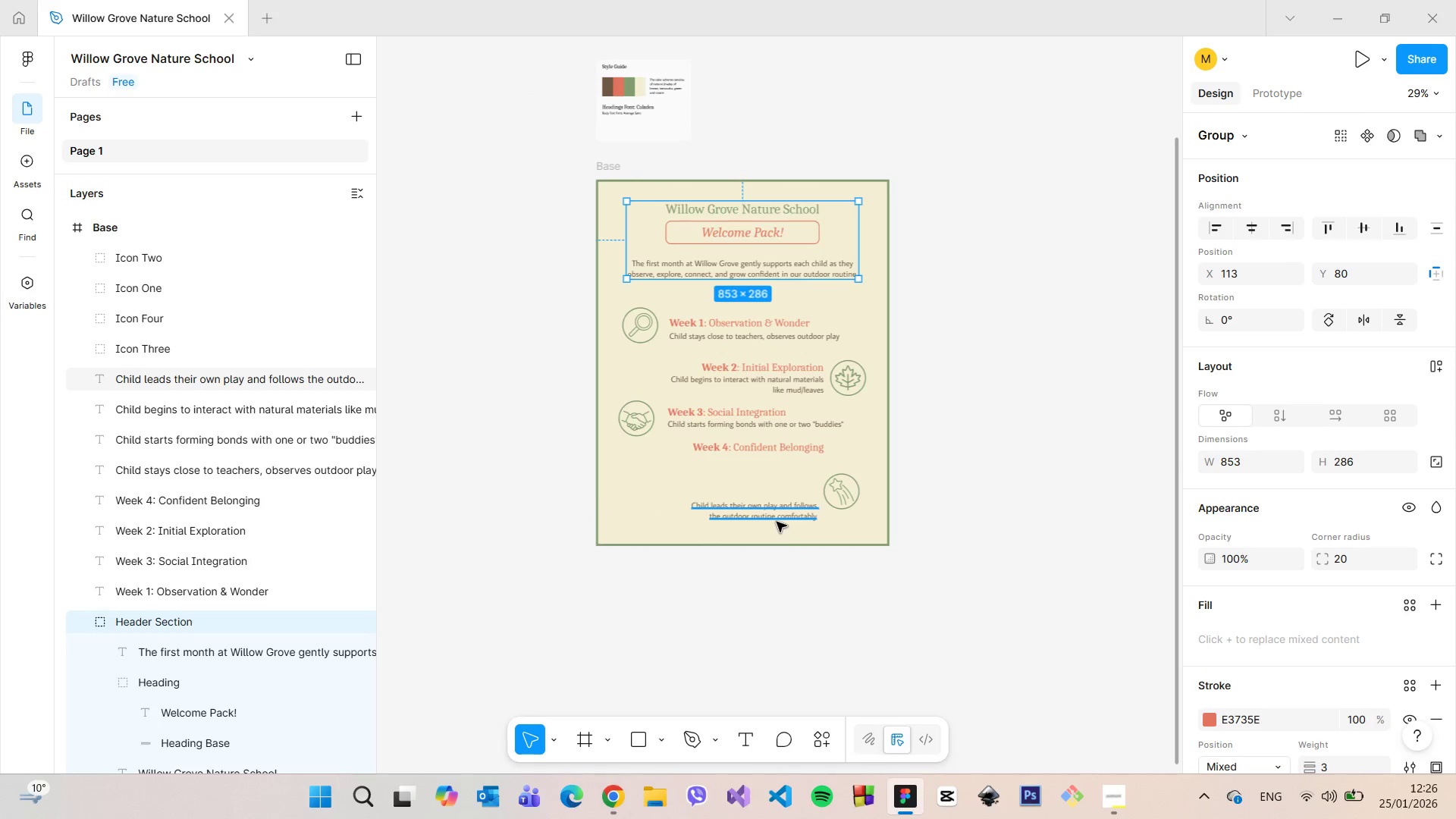 
hold_key(key=AltLeft, duration=0.67)
 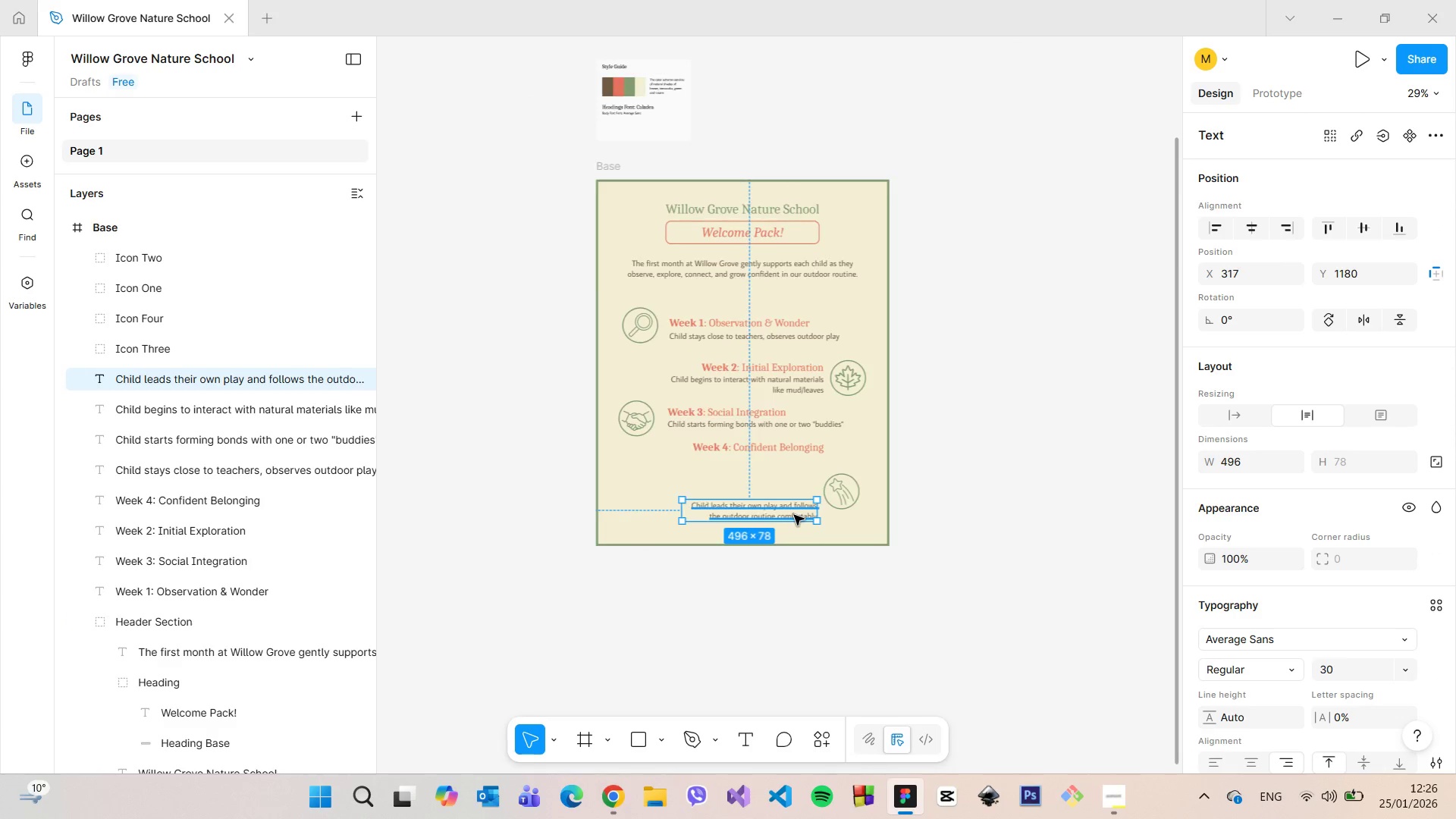 
scroll: coordinate [794, 515], scroll_direction: up, amount: 3.0
 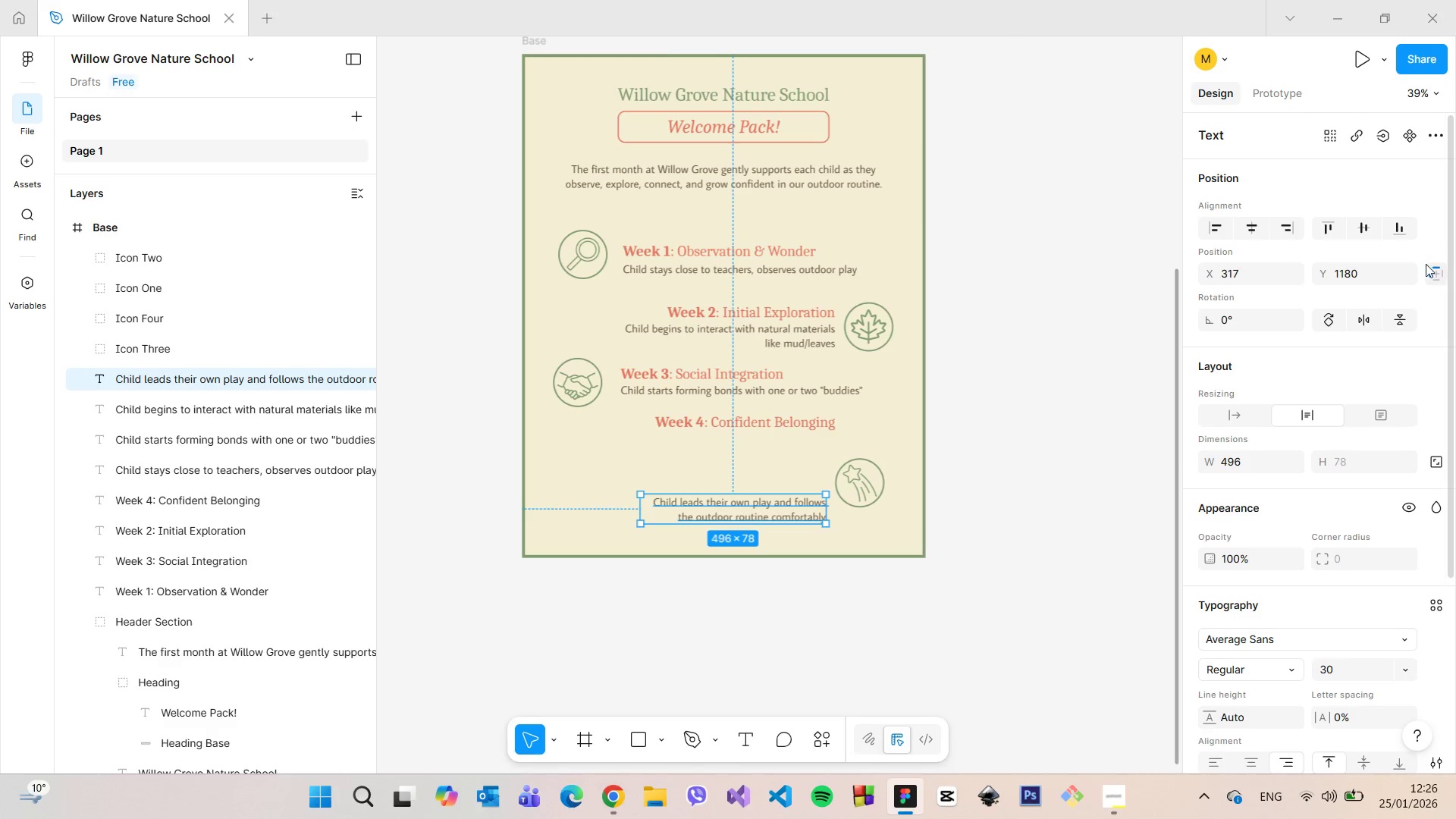 
left_click([1375, 284])
 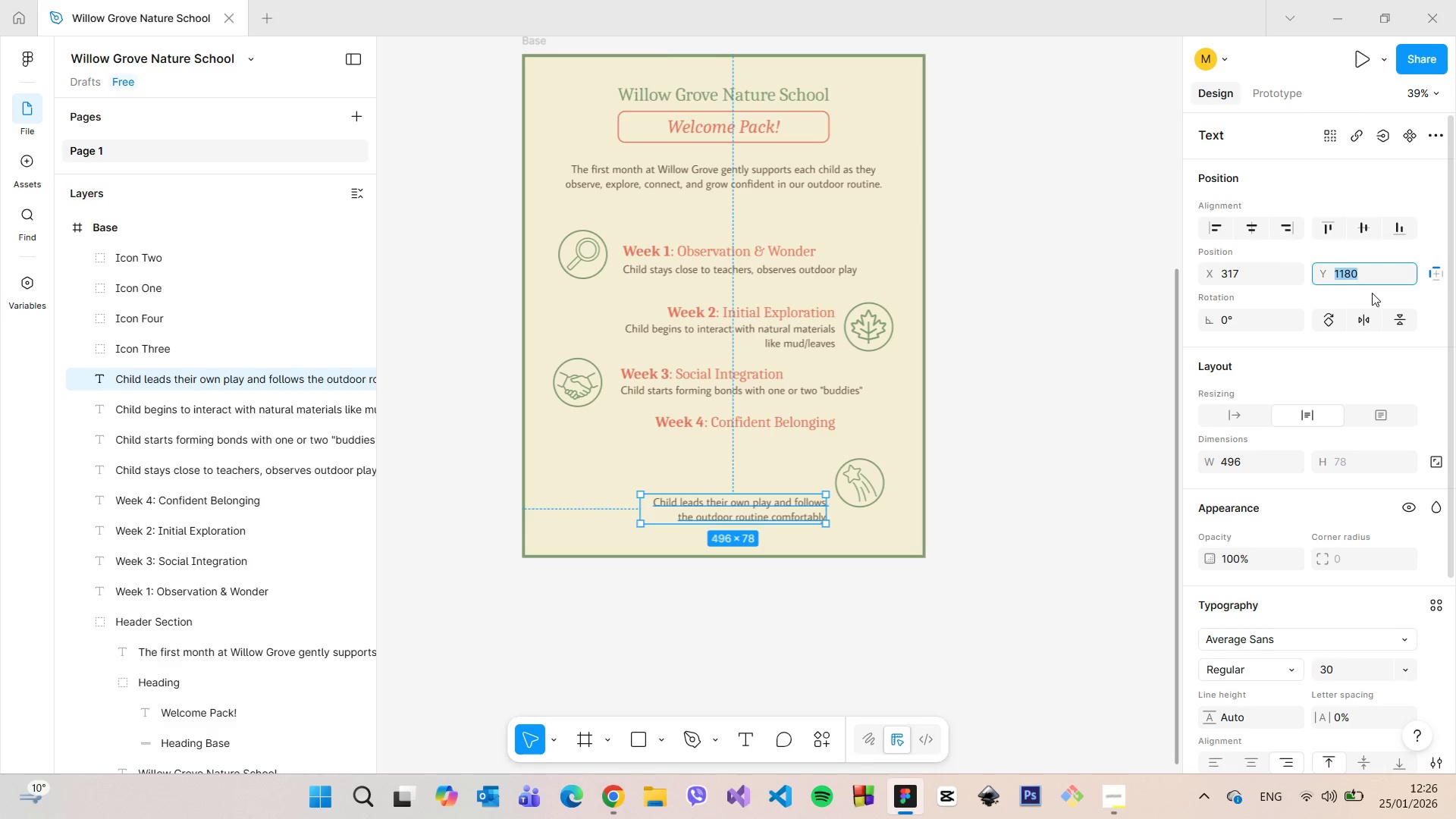 
key(ArrowUp)
 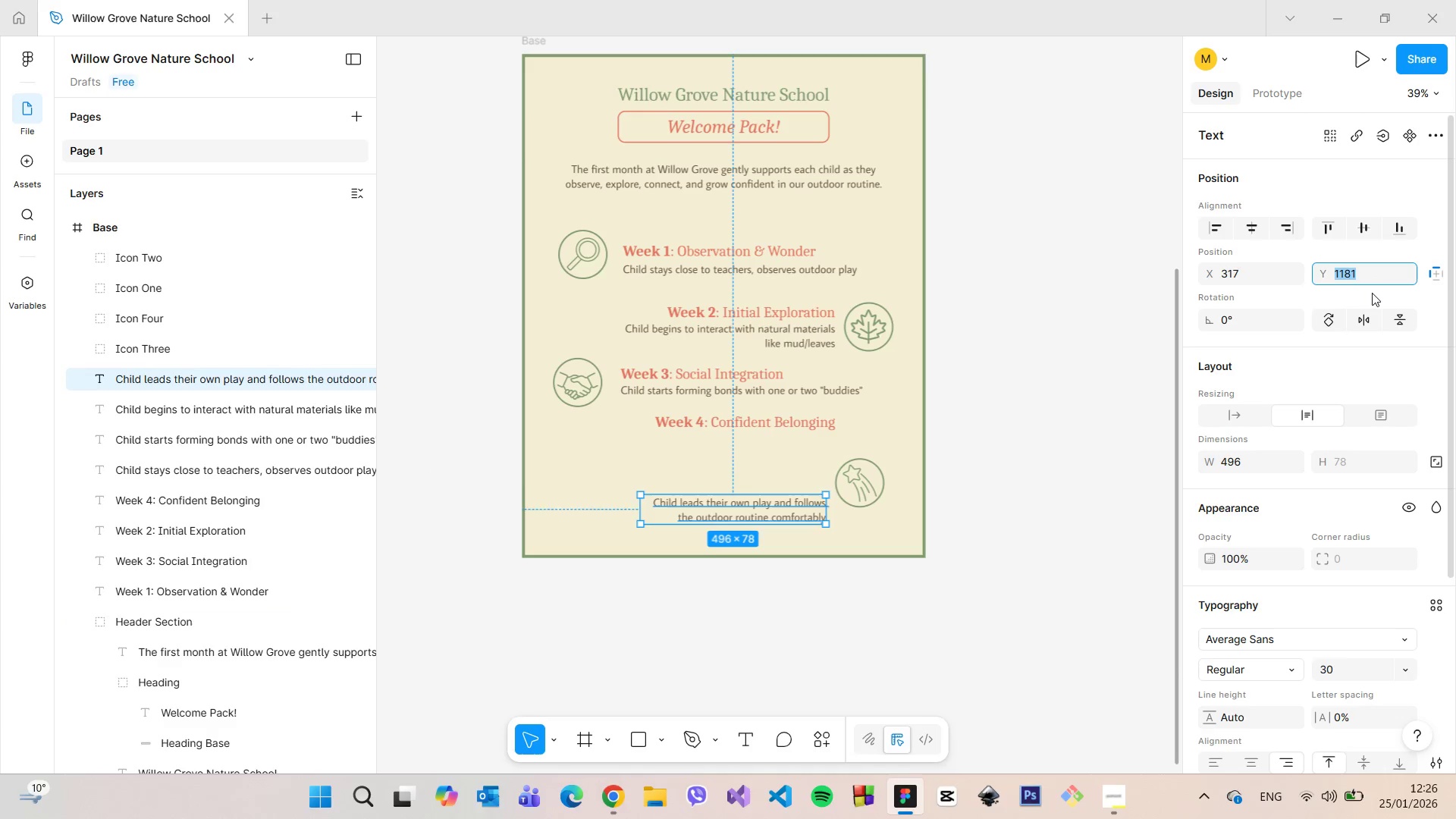 
key(ArrowUp)
 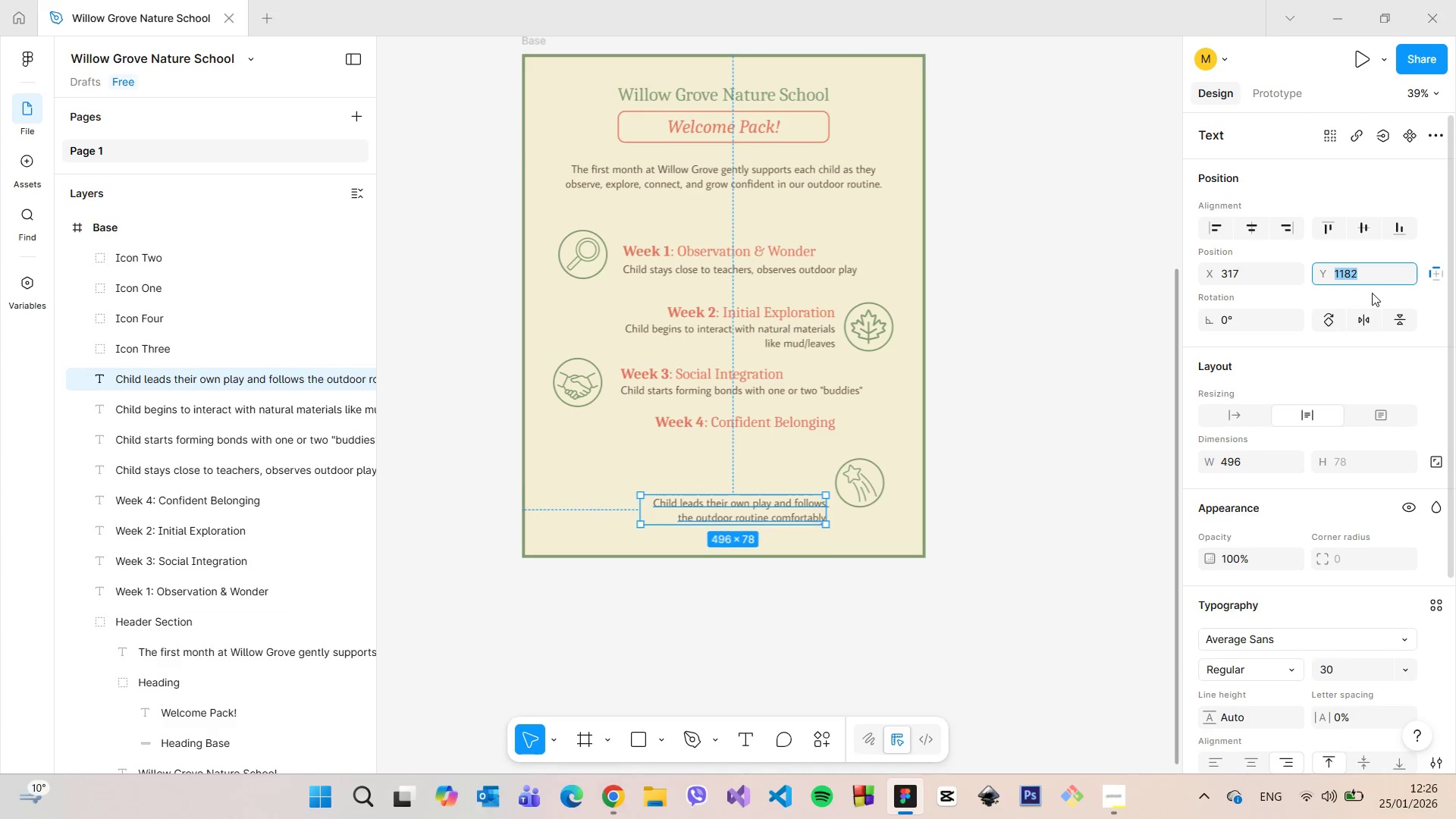 
key(ArrowUp)
 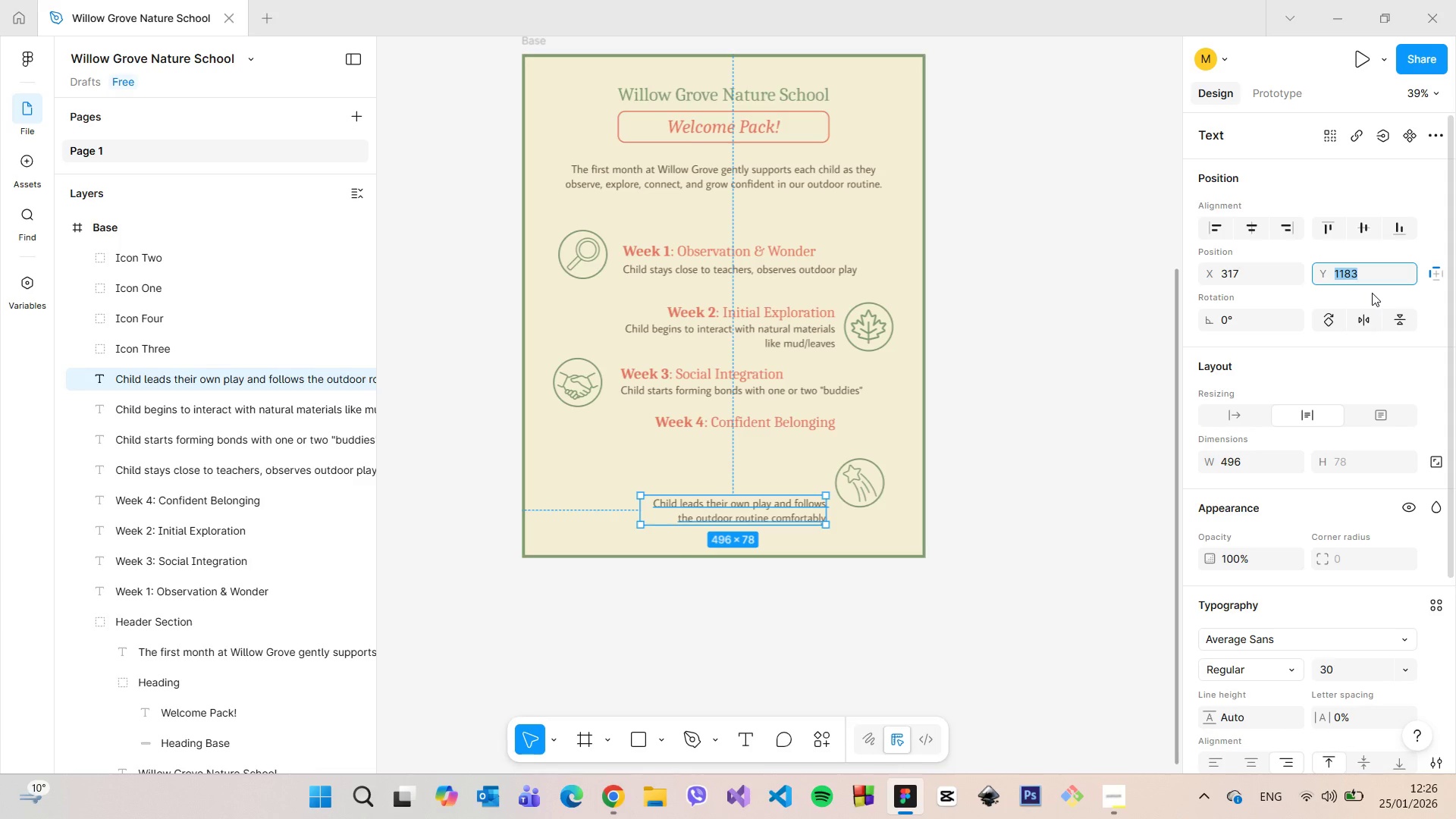 
key(ArrowUp)
 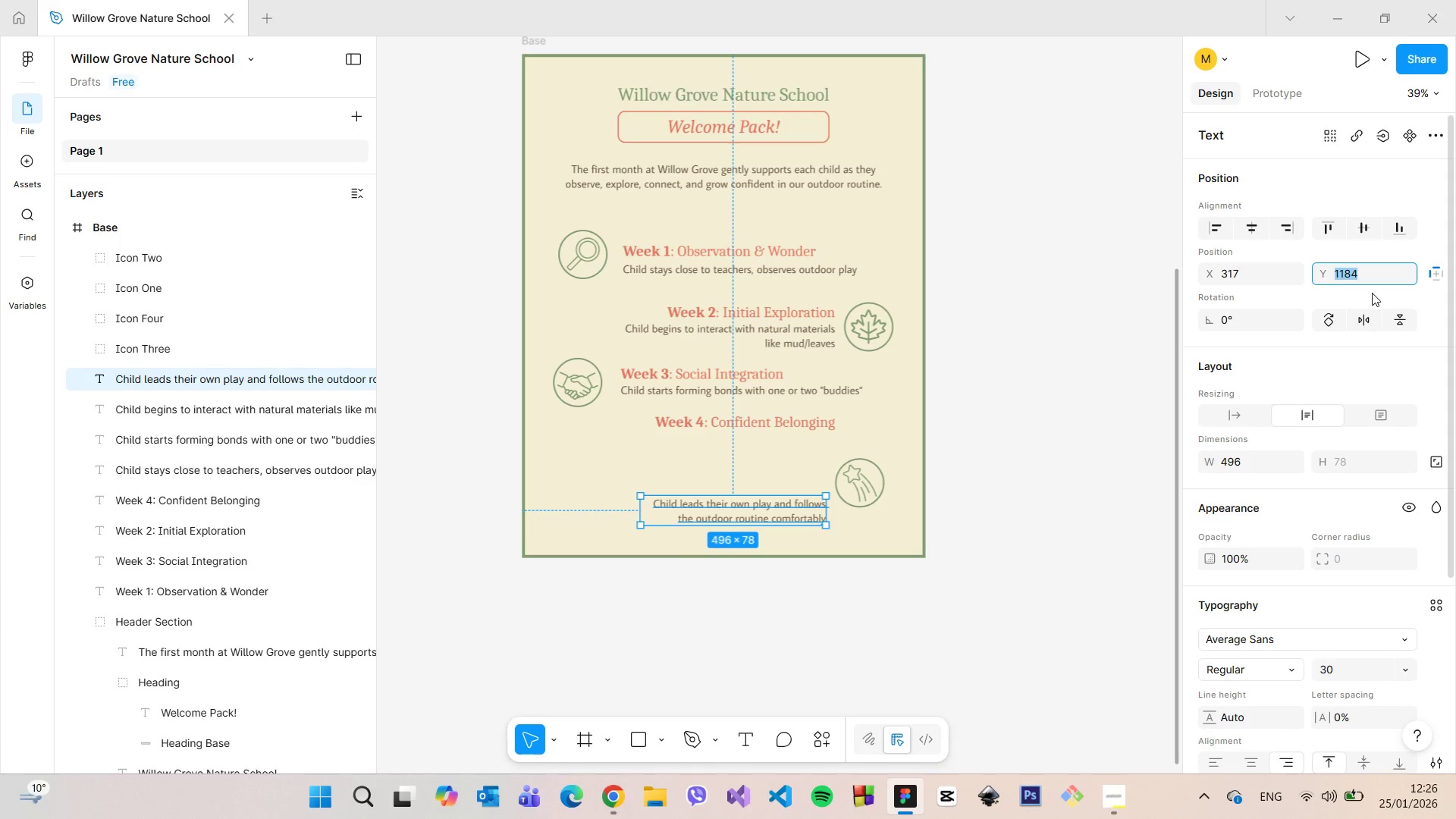 
key(ArrowUp)
 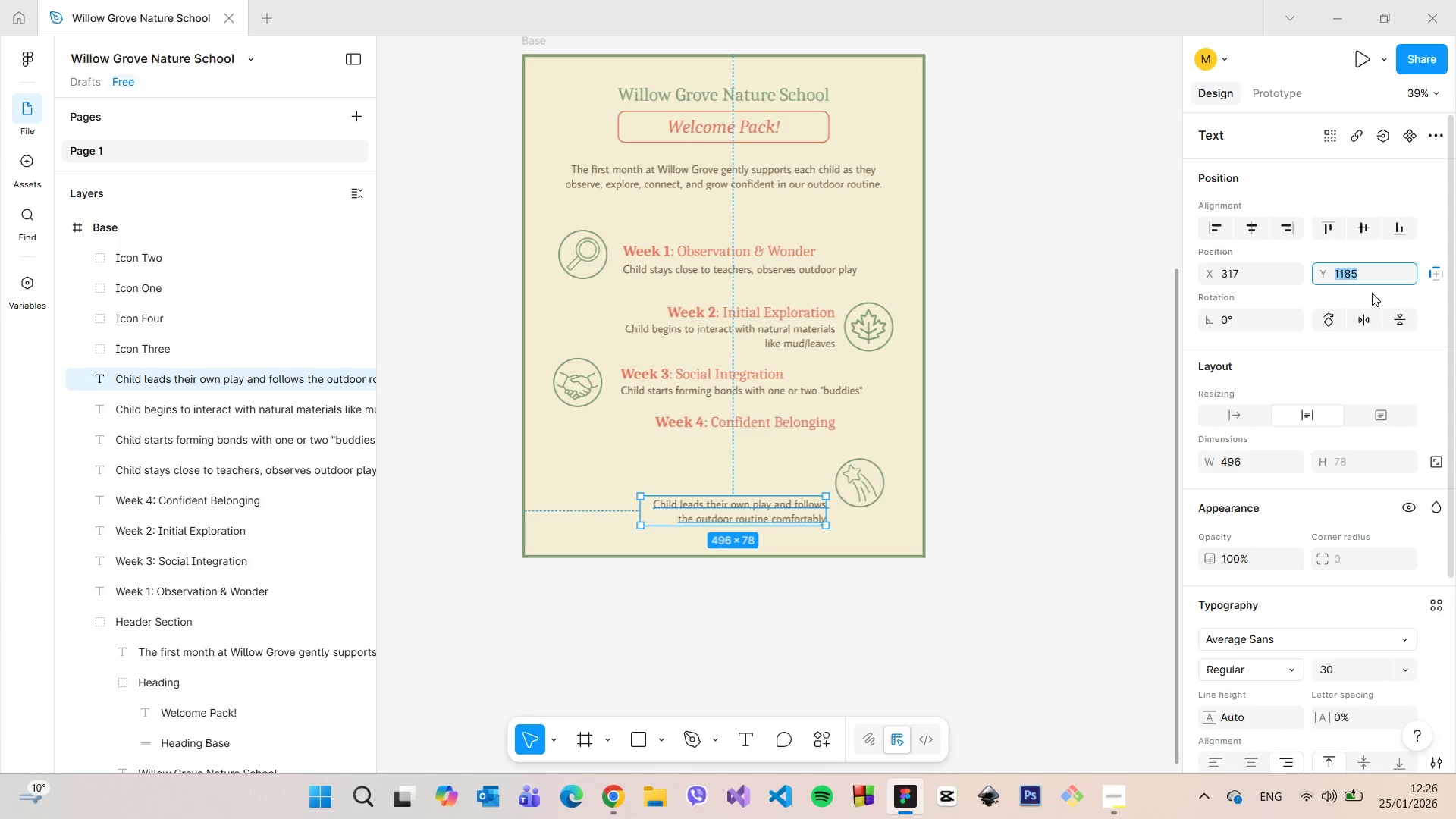 
key(ArrowUp)
 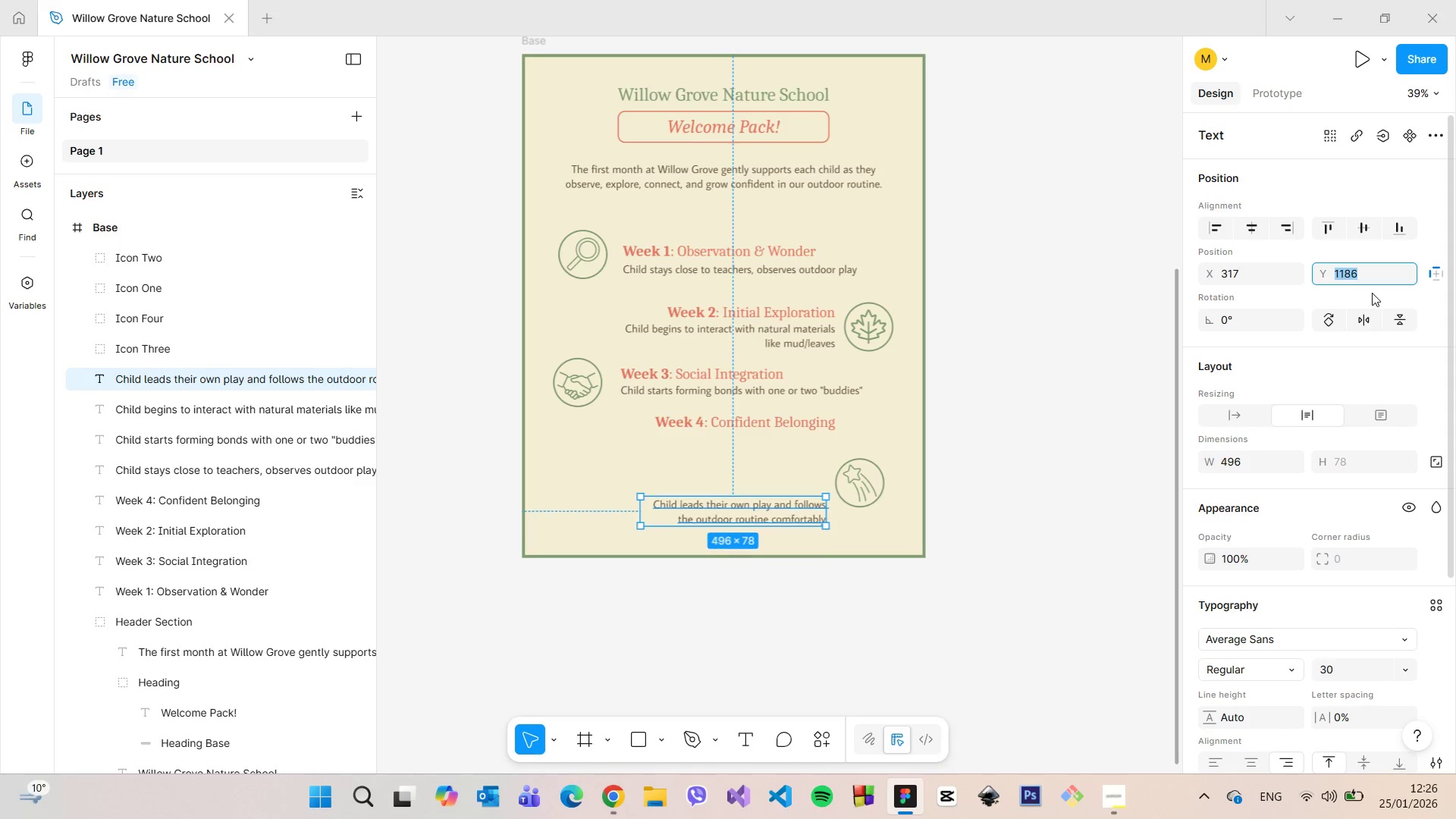 
key(ArrowUp)
 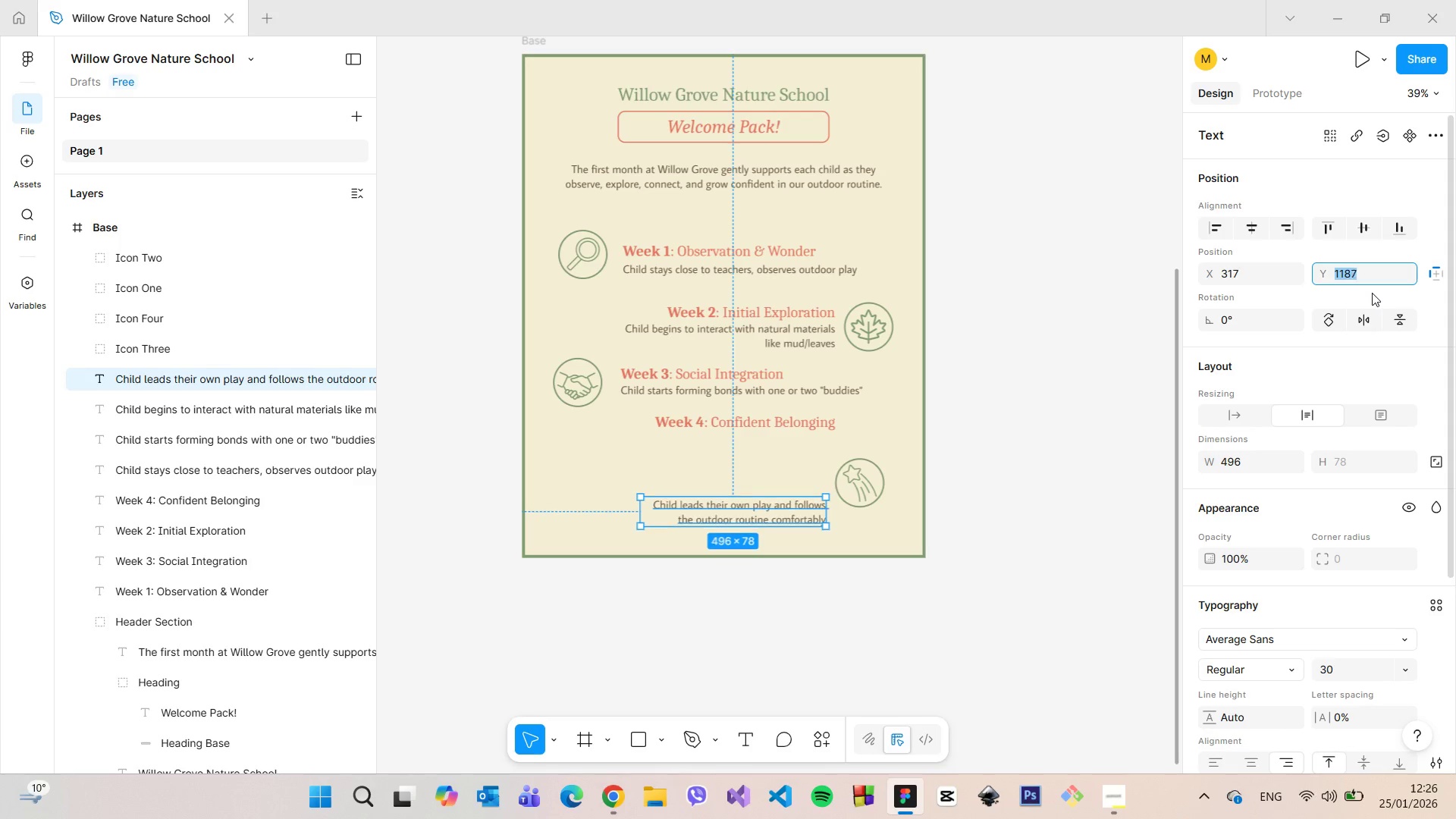 
key(ArrowUp)
 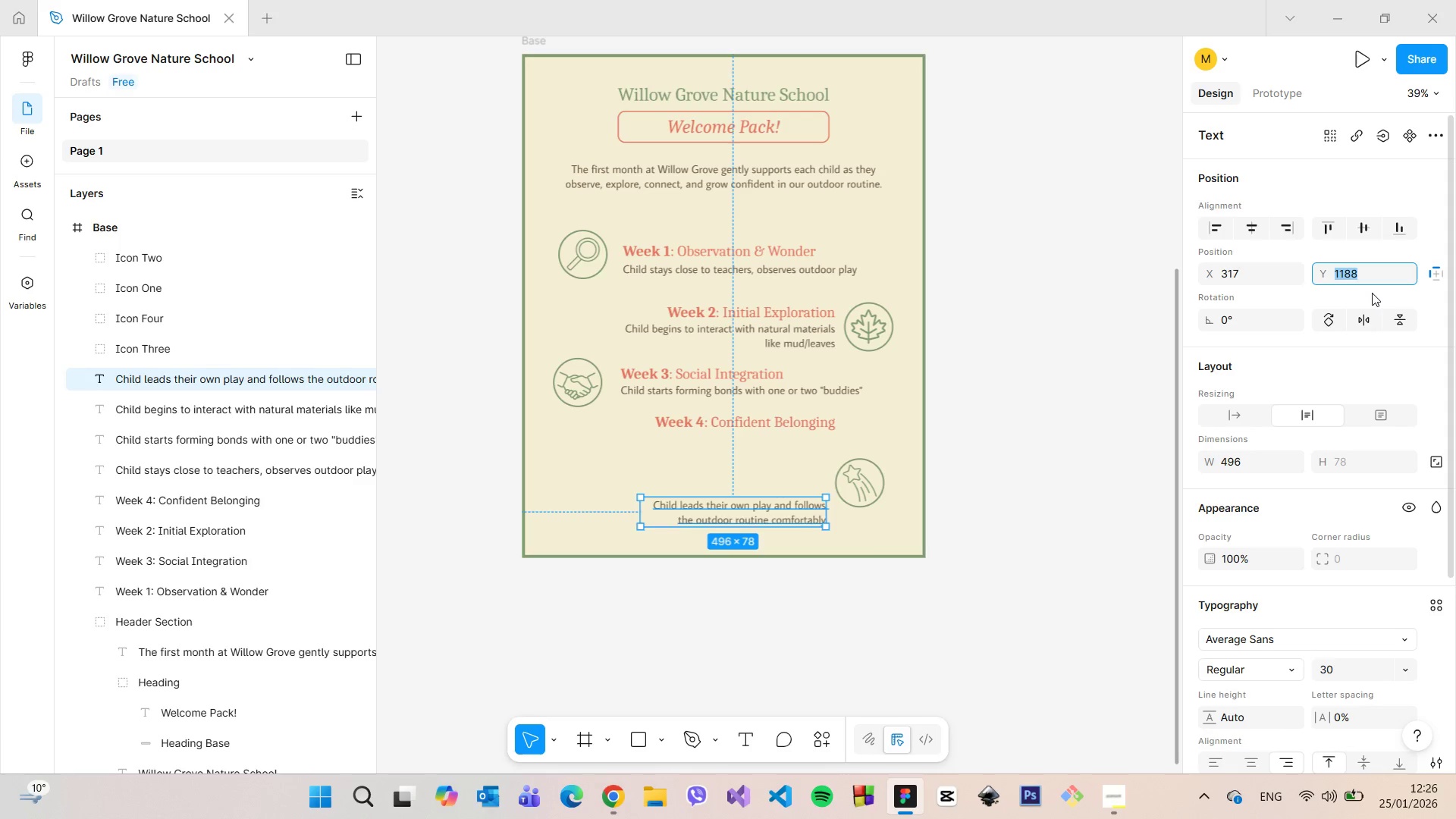 
key(ArrowUp)
 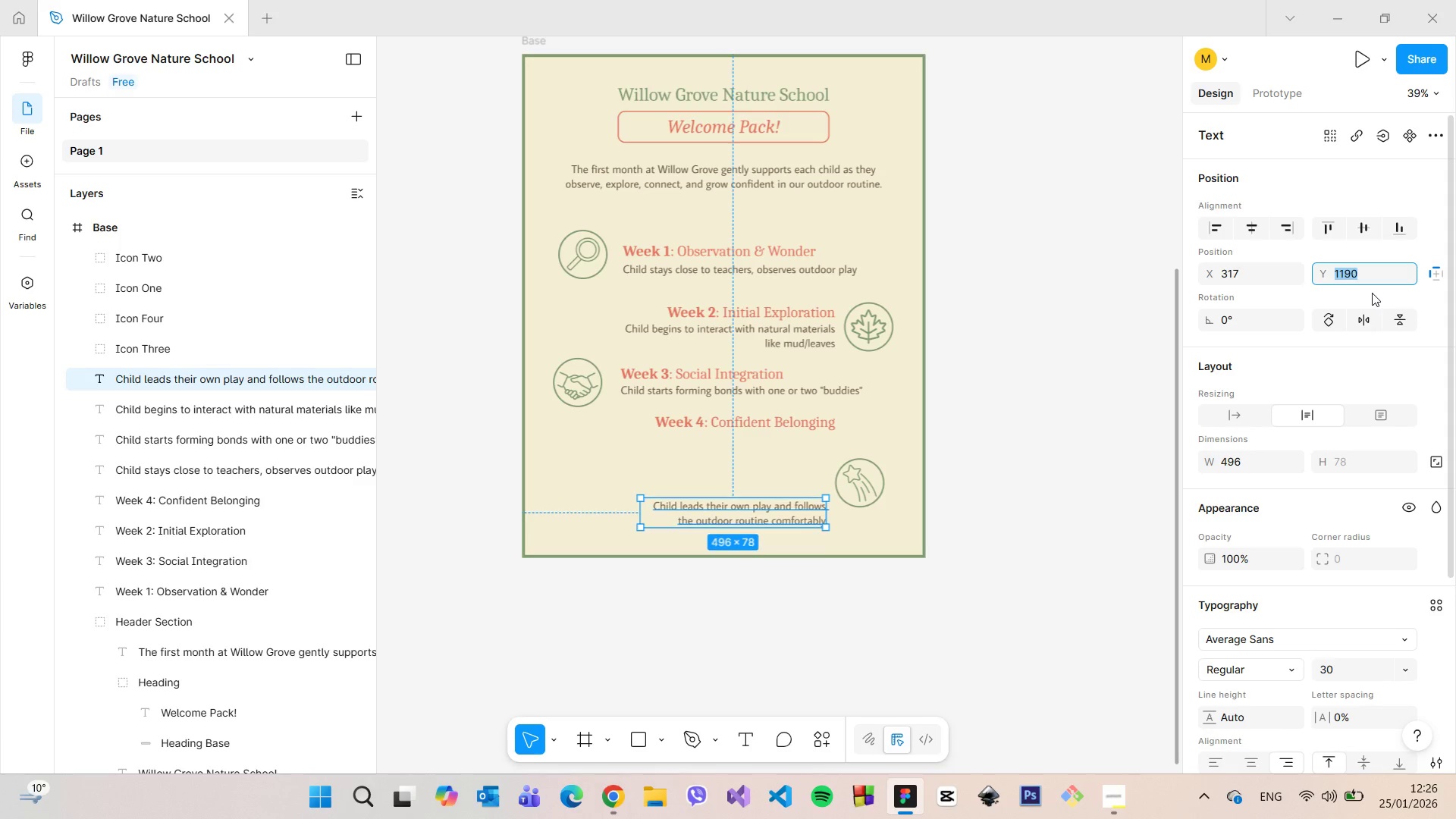 
key(ArrowUp)
 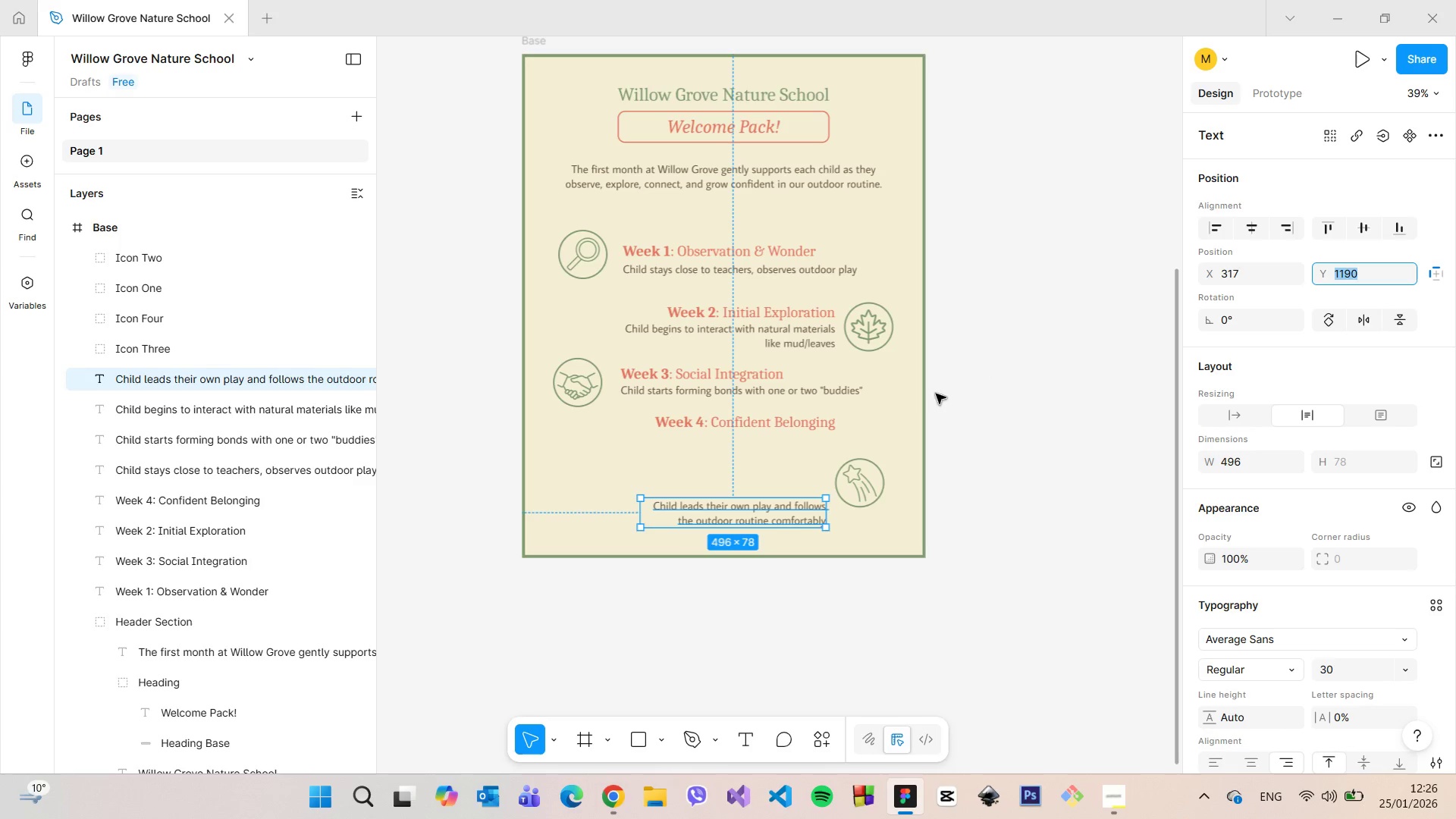 
hold_key(key=AltLeft, duration=0.81)
 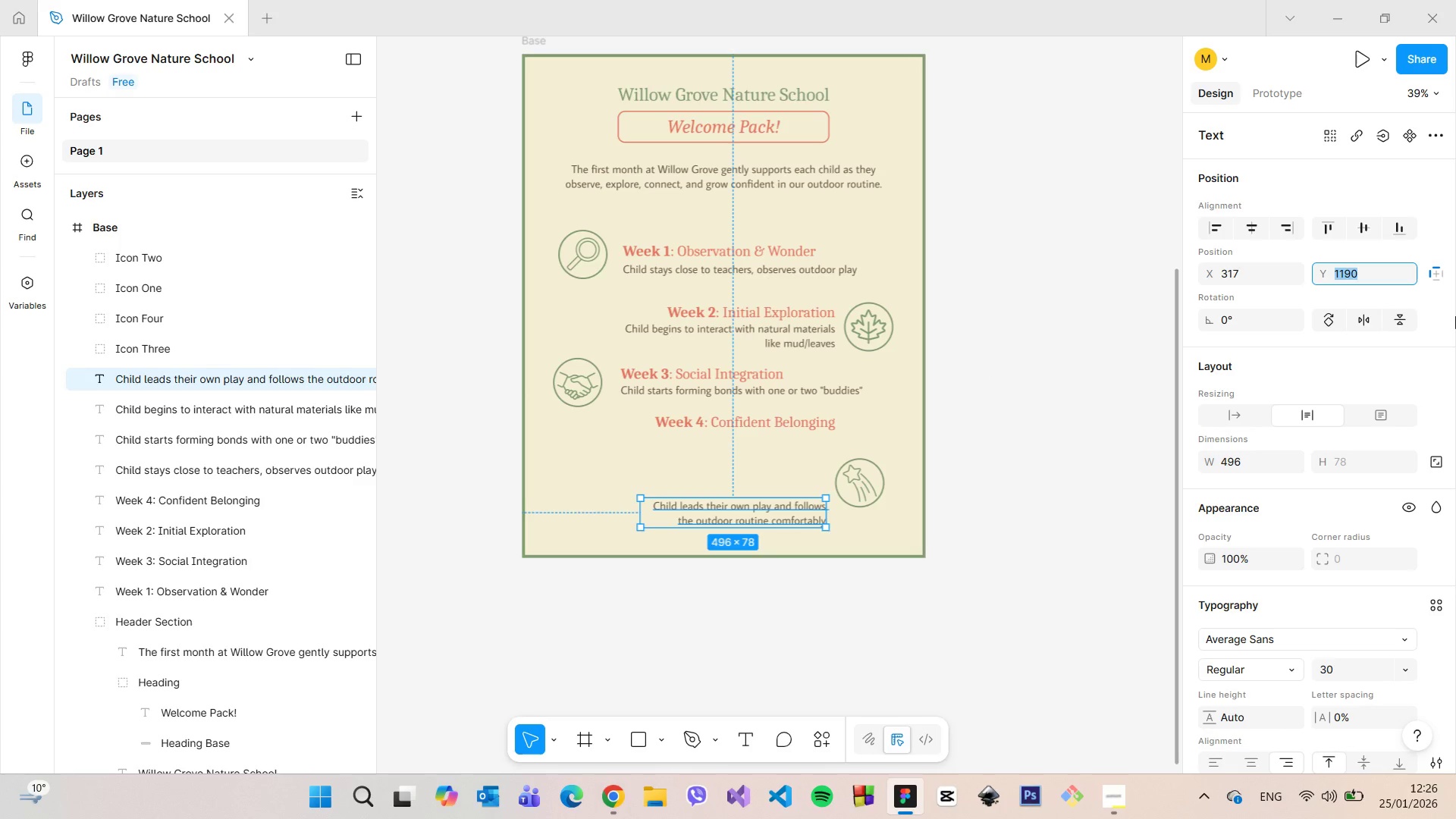 
key(ArrowUp)
 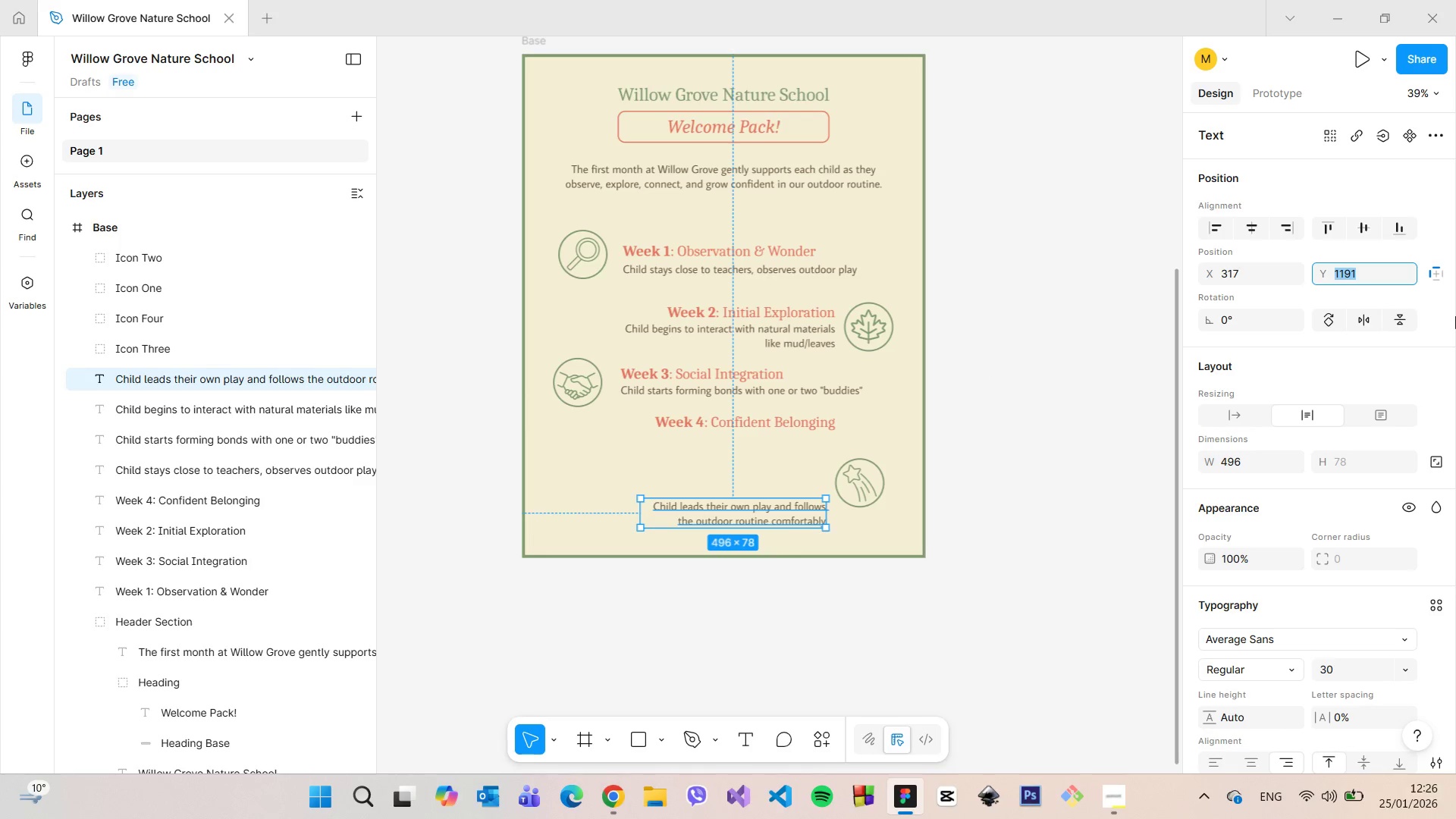 
key(ArrowUp)
 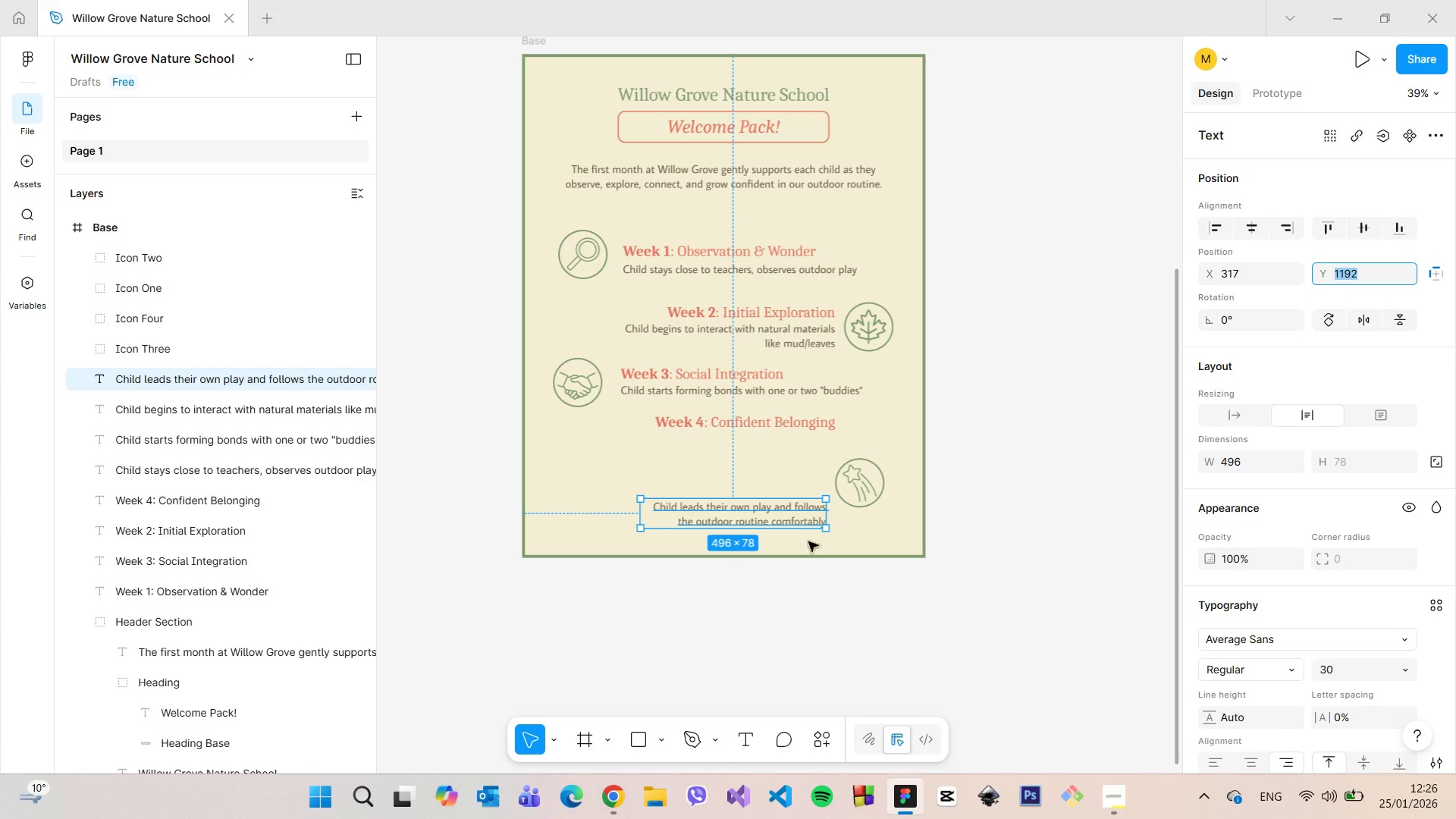 
hold_key(key=AltLeft, duration=1.08)
 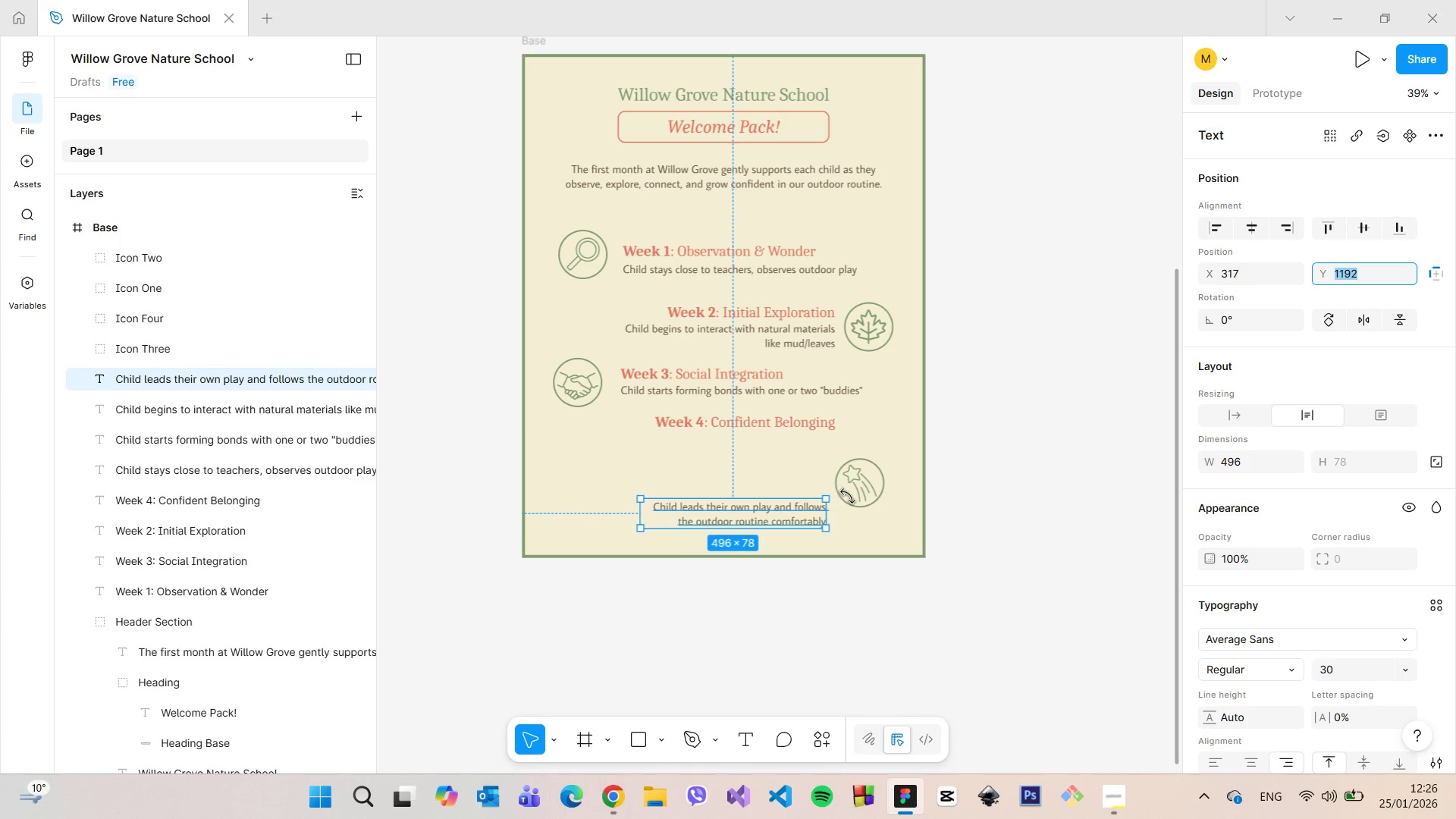 
left_click([850, 494])
 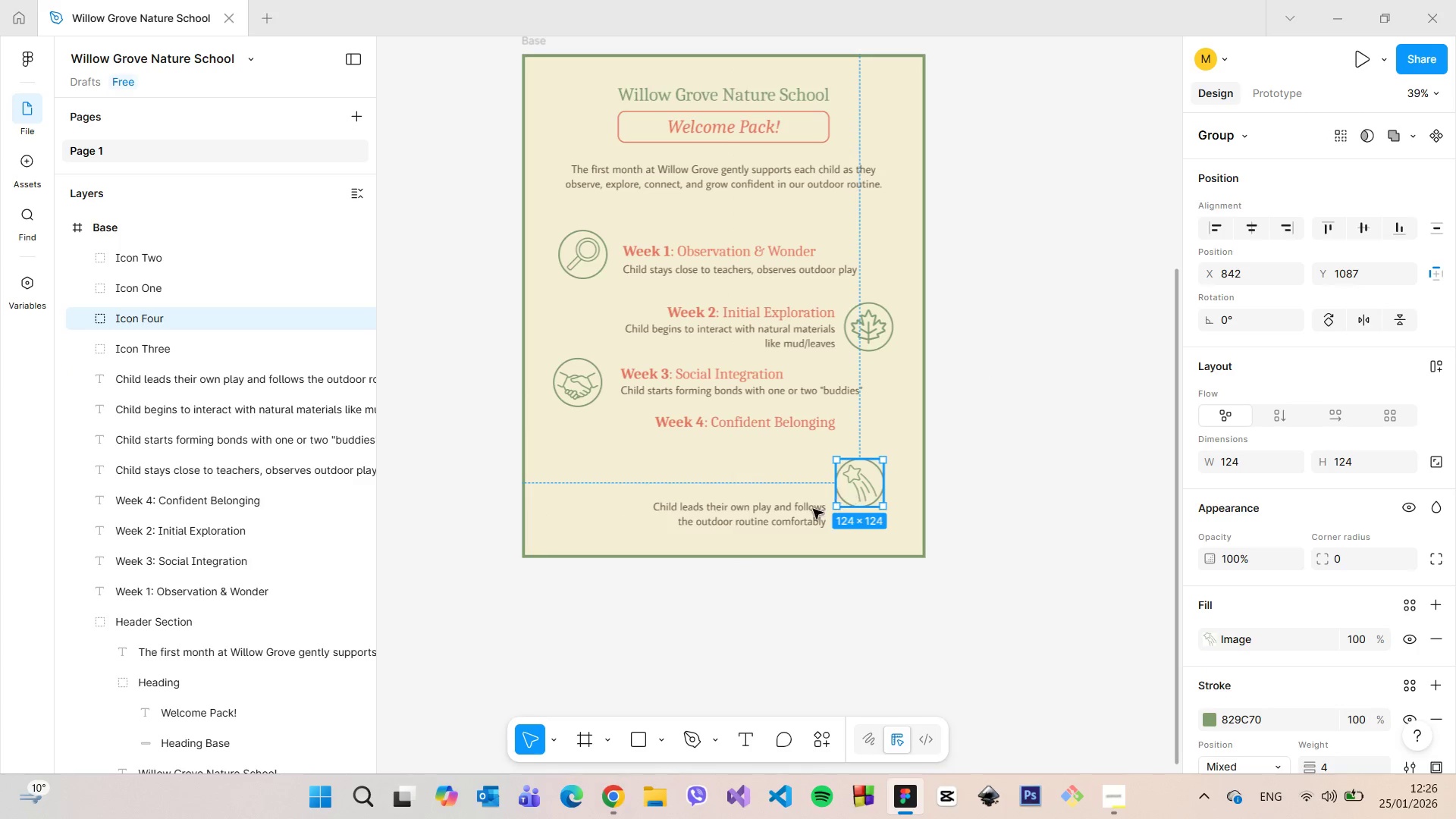 
left_click([787, 529])
 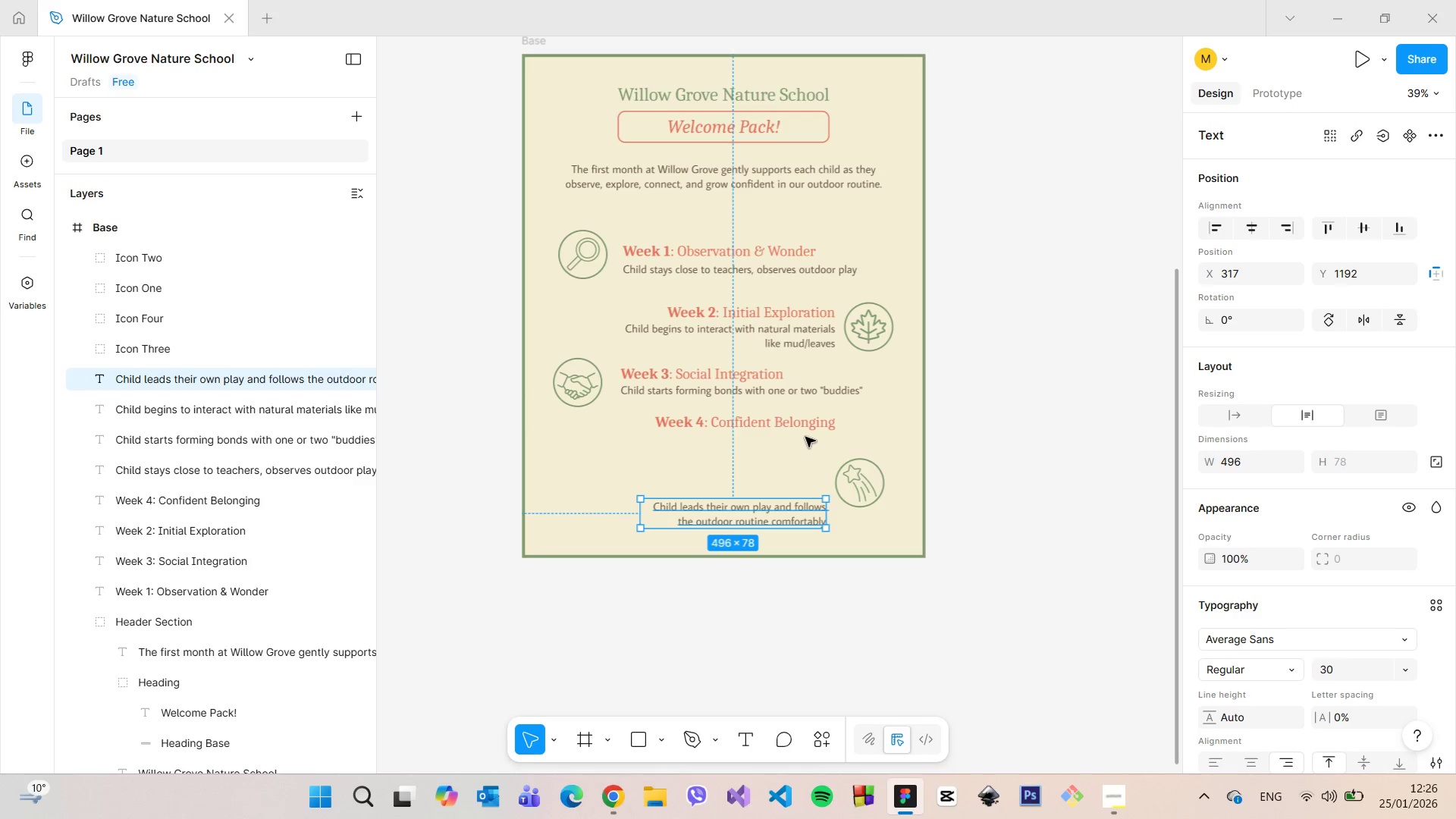 
hold_key(key=ControlLeft, duration=0.55)
scroll: coordinate [761, 453], scroll_direction: up, amount: 5.0
 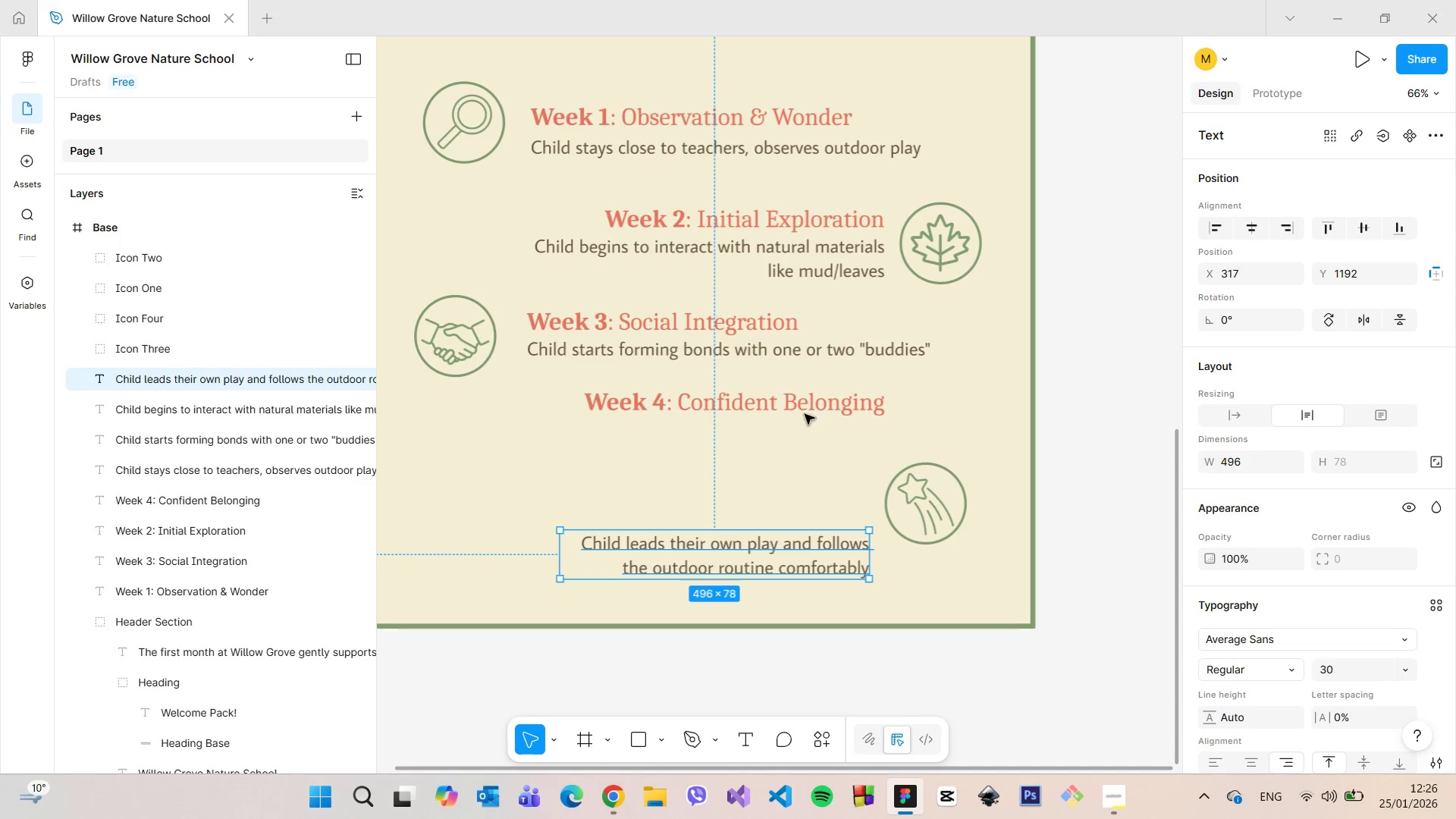 
left_click([808, 403])
 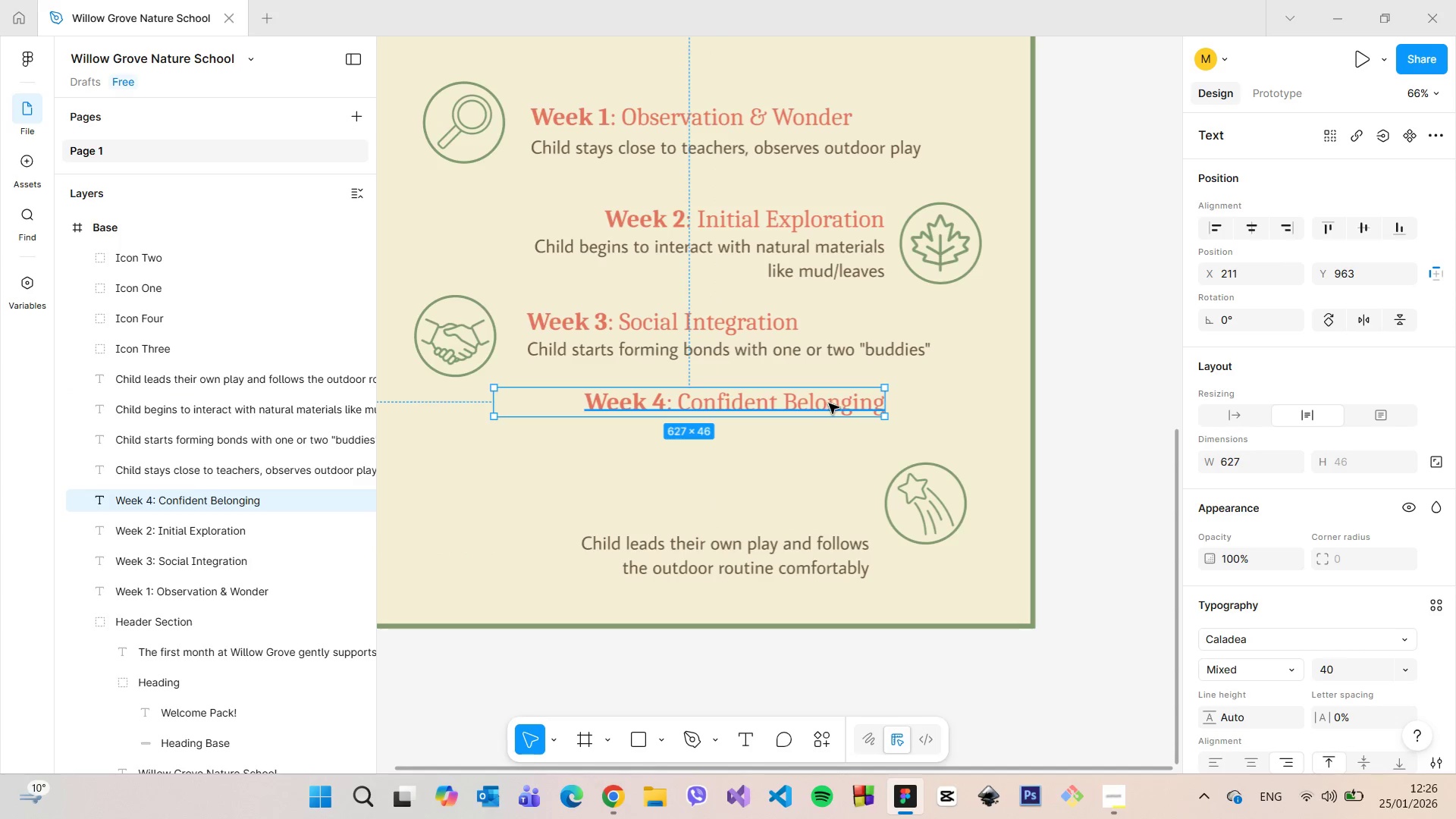 
left_click_drag(start_coordinate=[830, 402], to_coordinate=[814, 507])
 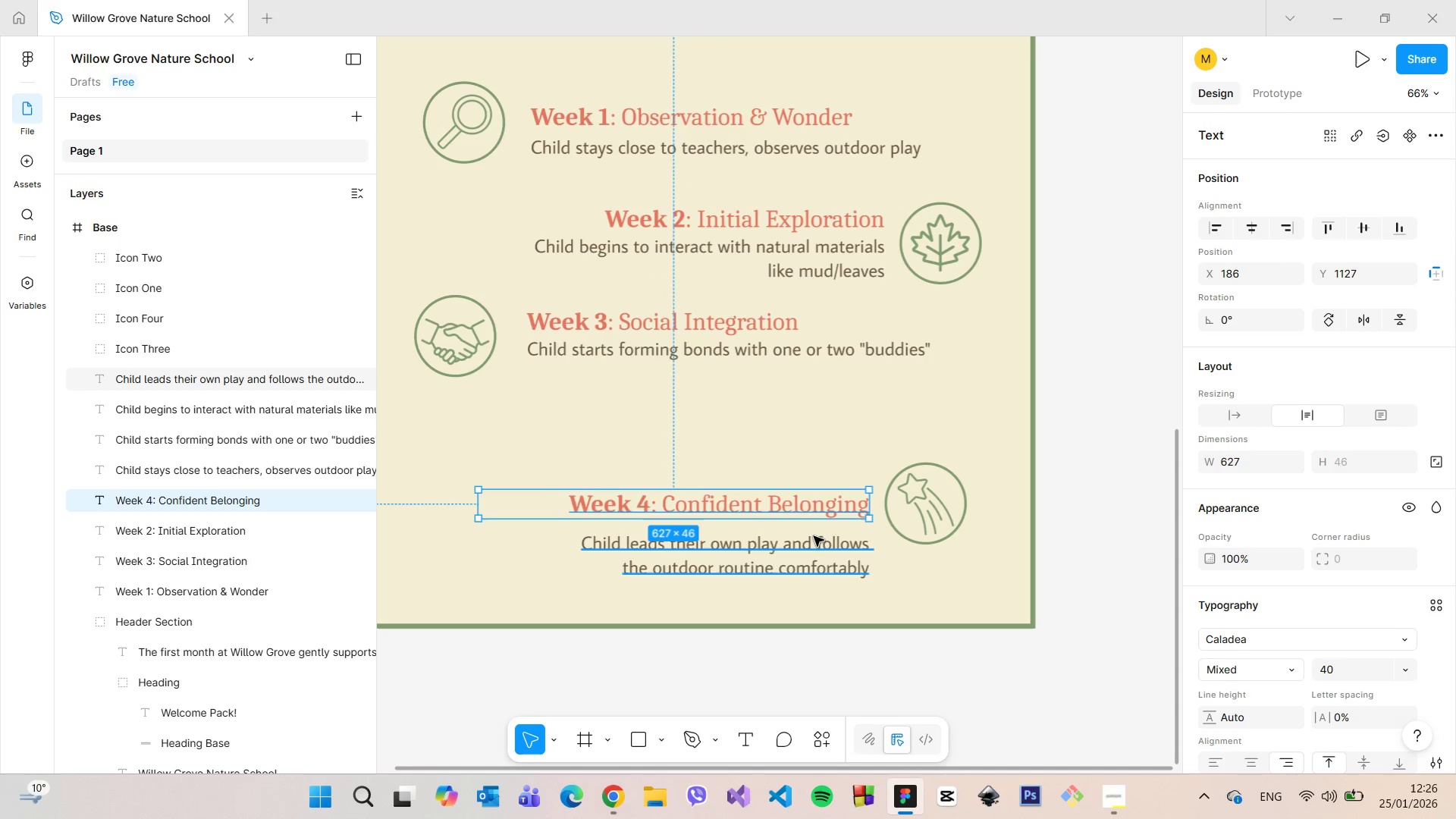 
hold_key(key=AltLeft, duration=0.73)
 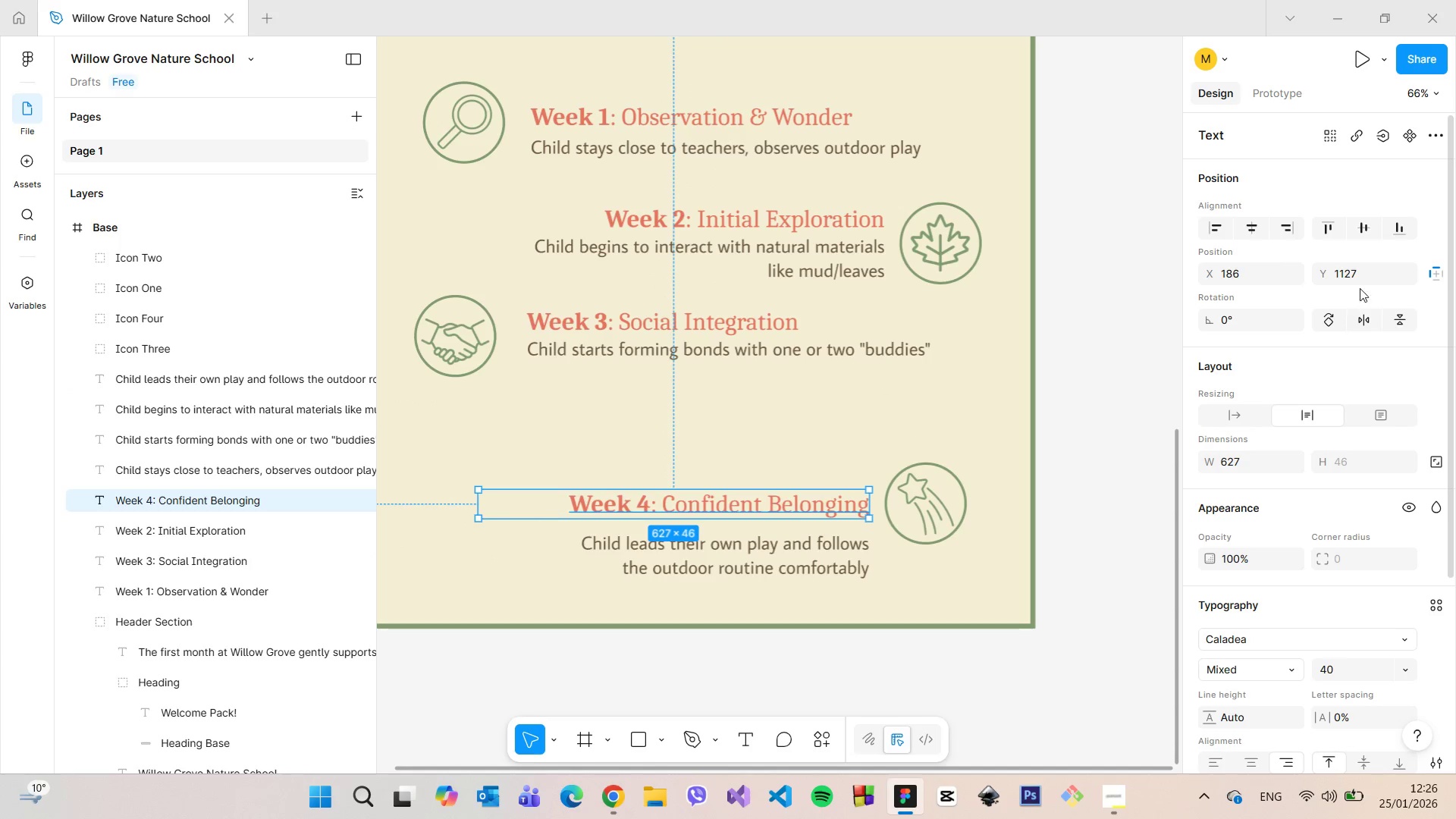 
left_click([1372, 266])
 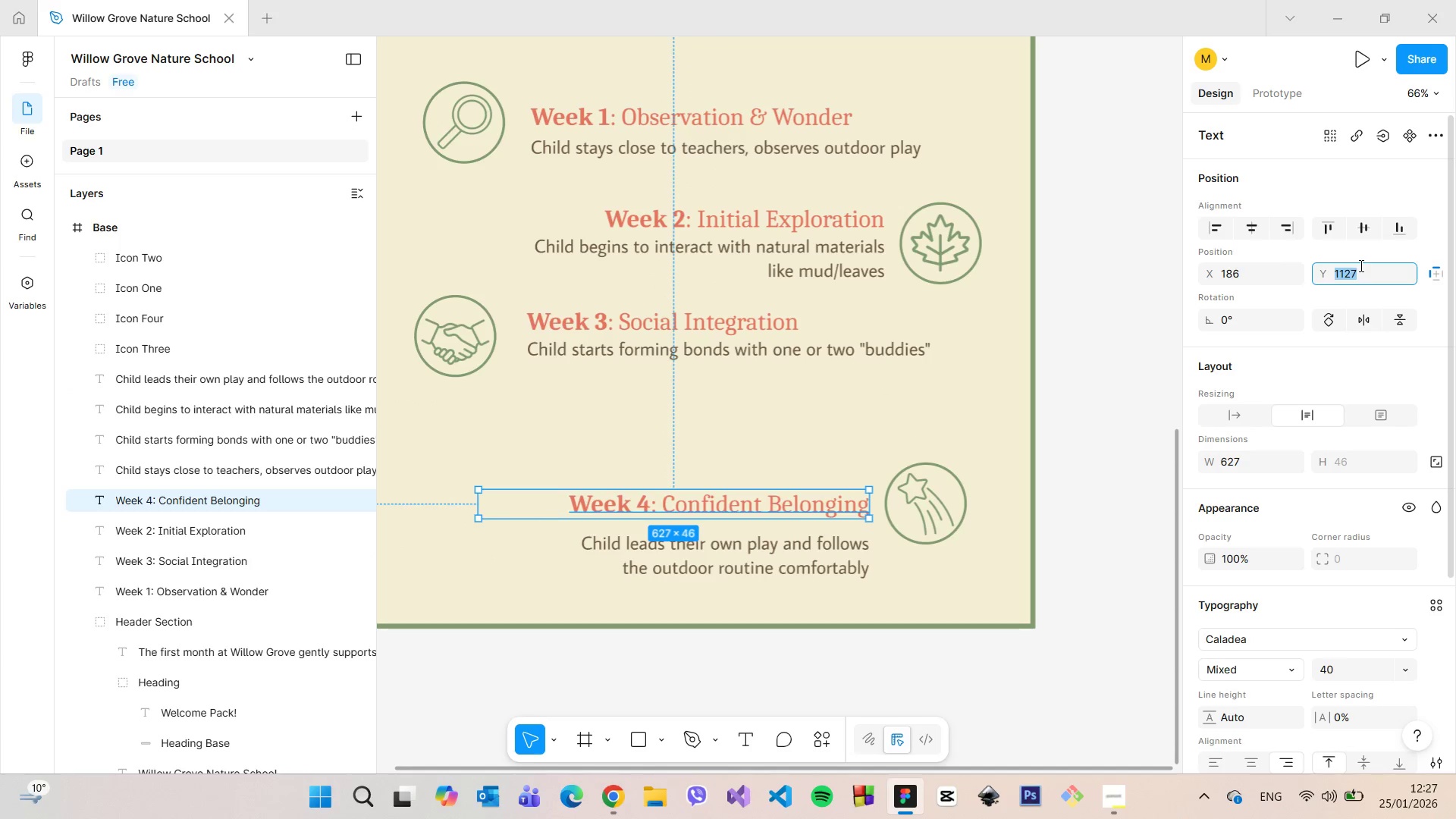 
key(ArrowDown)
 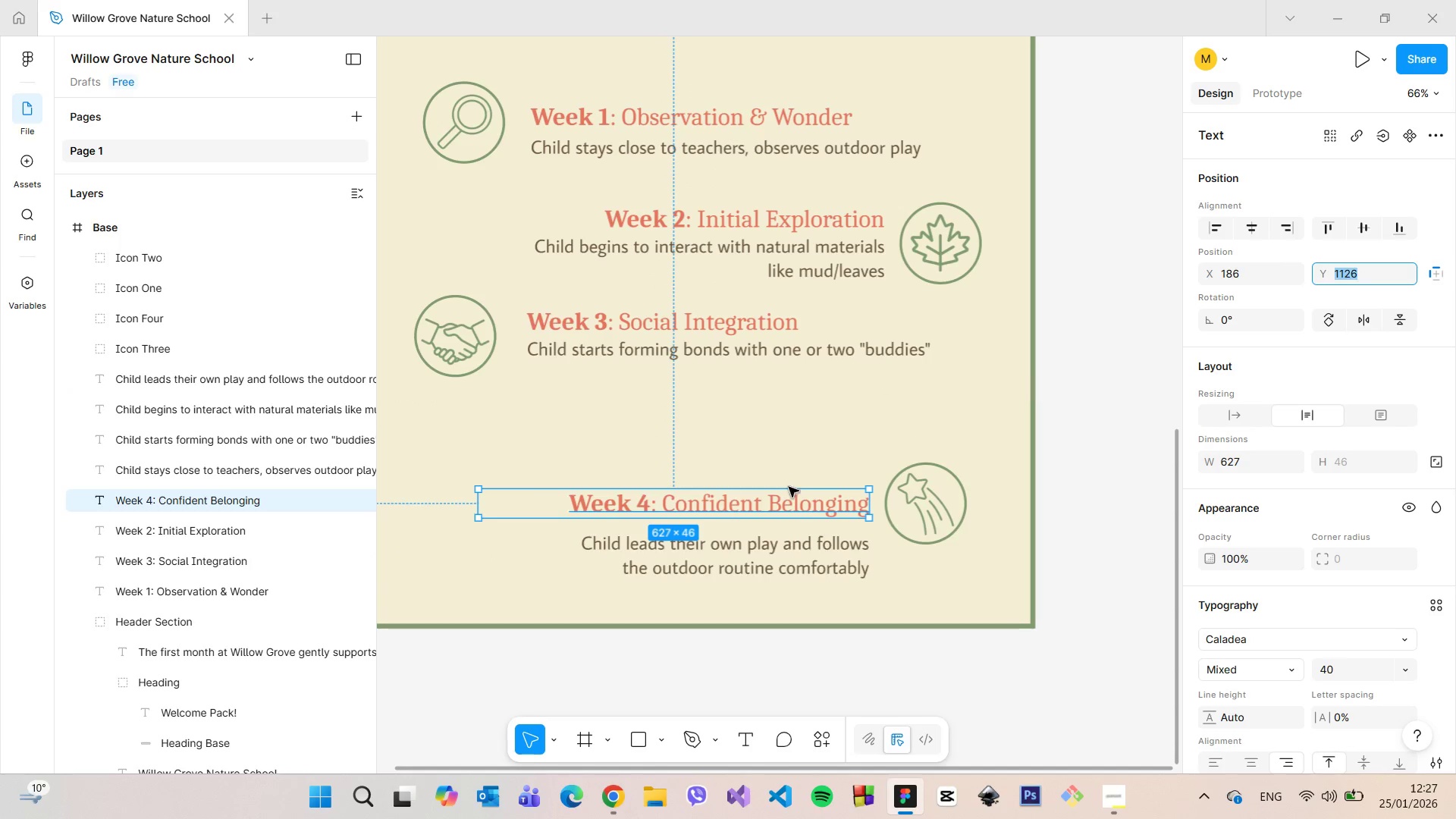 
hold_key(key=AltLeft, duration=1.06)
 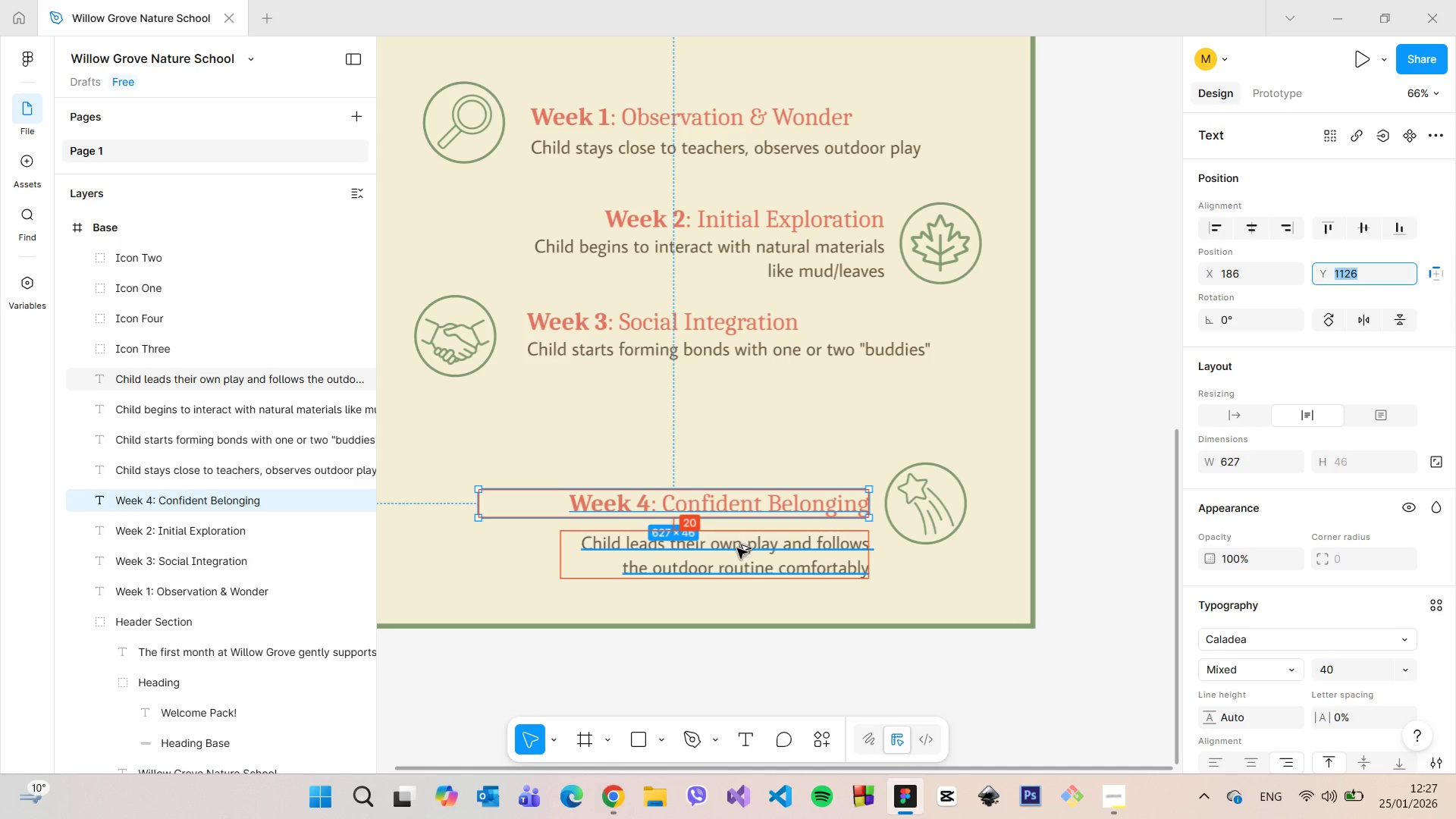 
left_click([737, 548])
 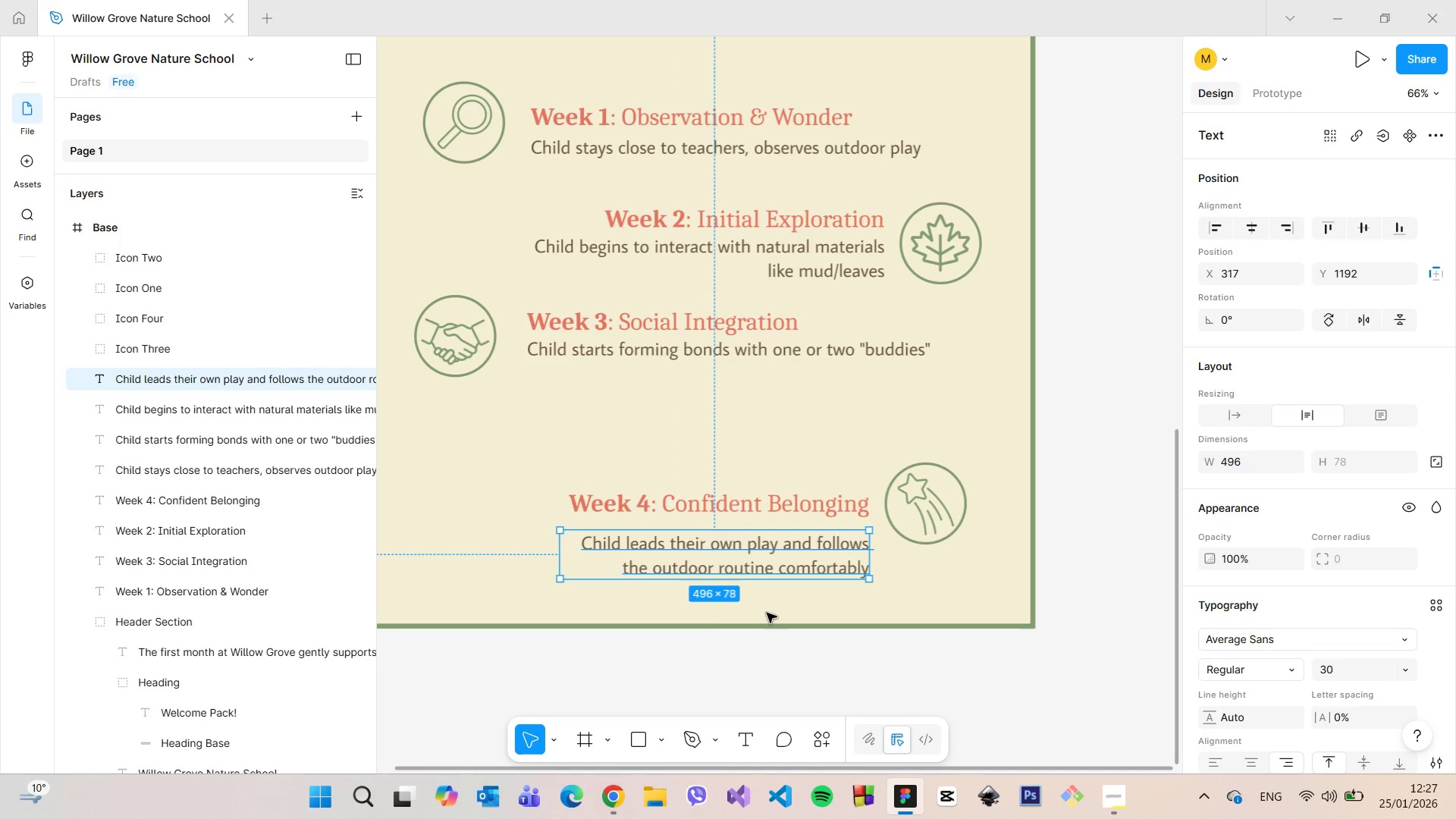 
hold_key(key=AltLeft, duration=1.36)
 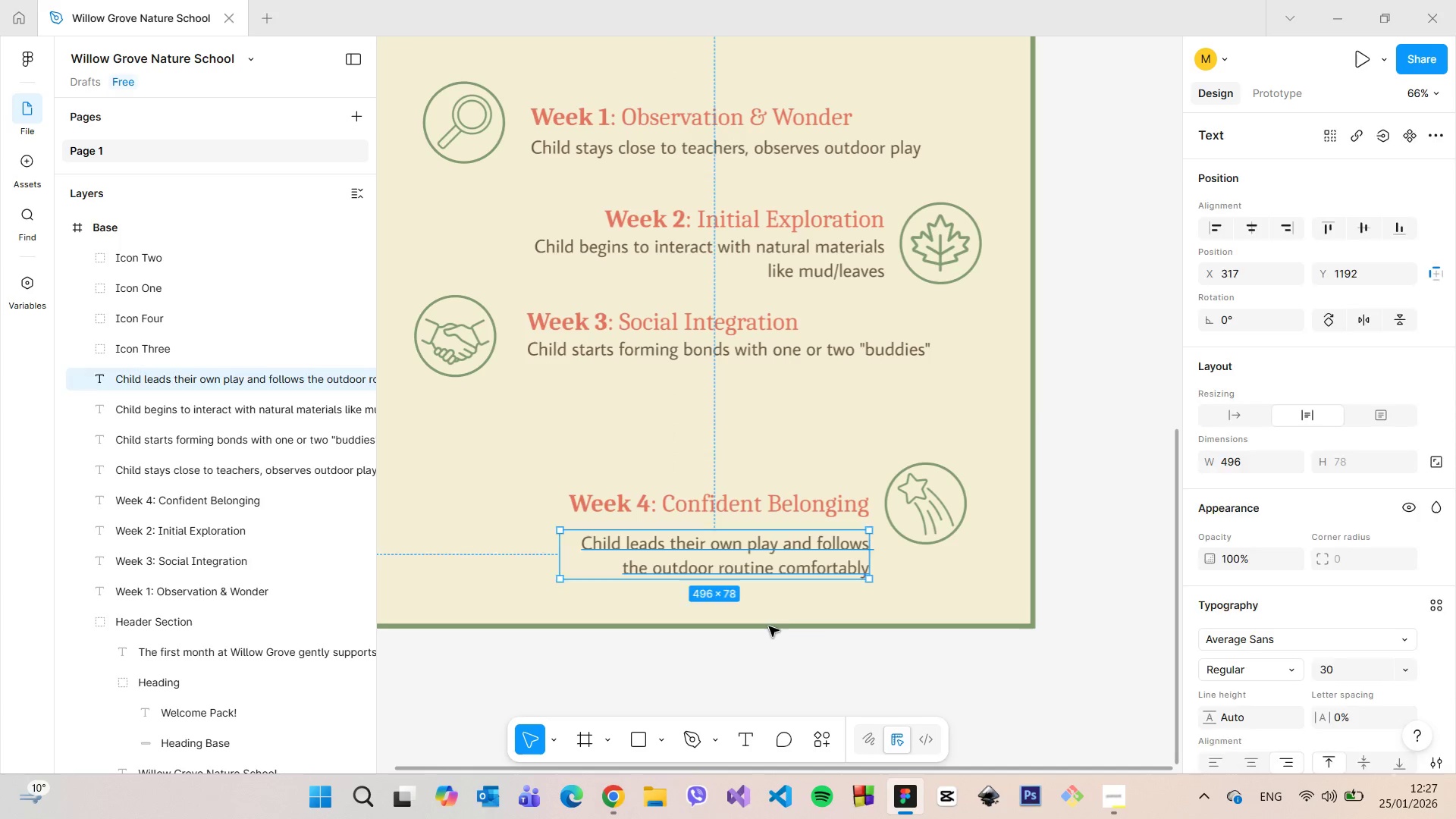 
left_click([769, 626])
 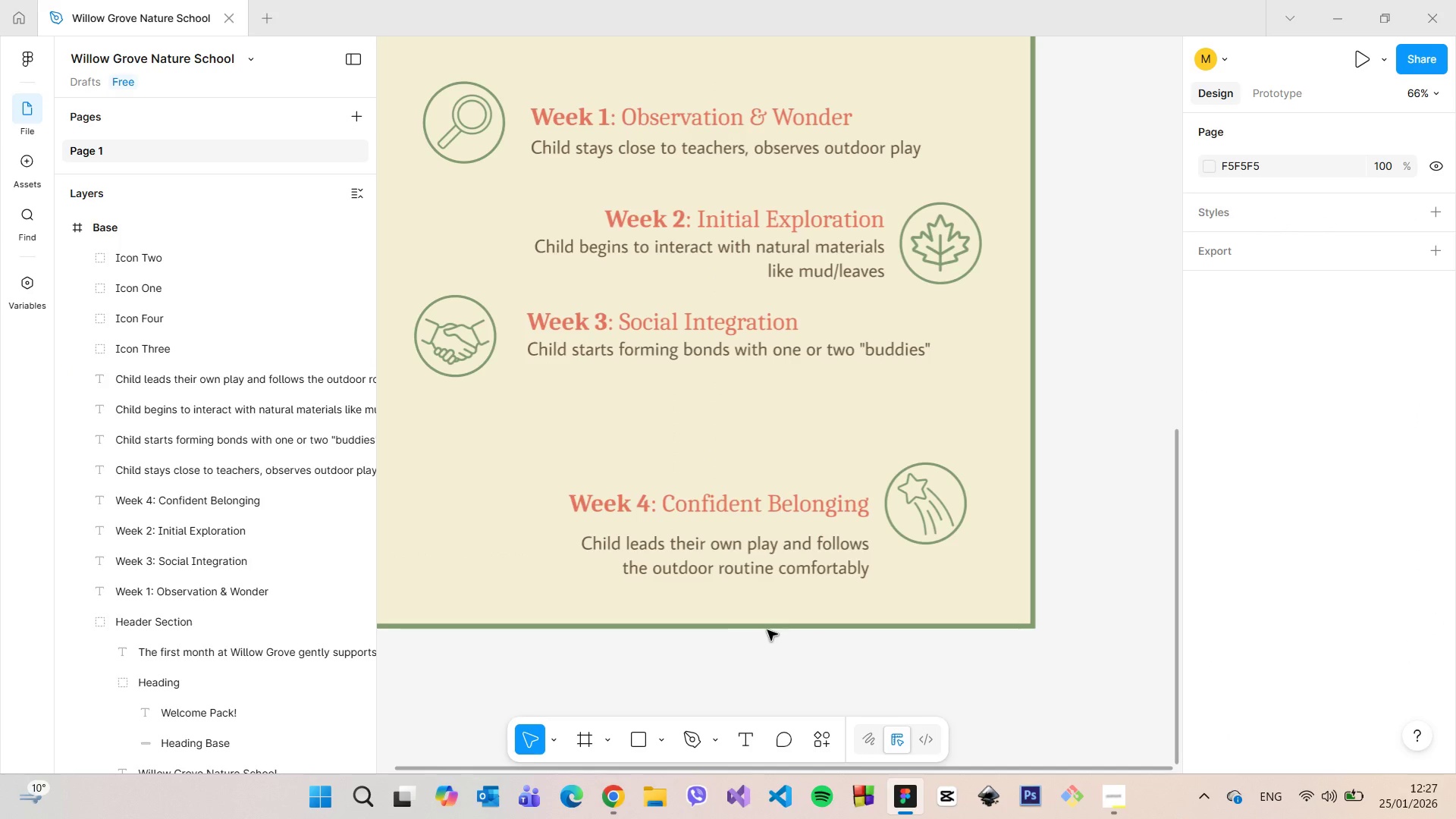 
scroll: coordinate [758, 626], scroll_direction: down, amount: 7.0
 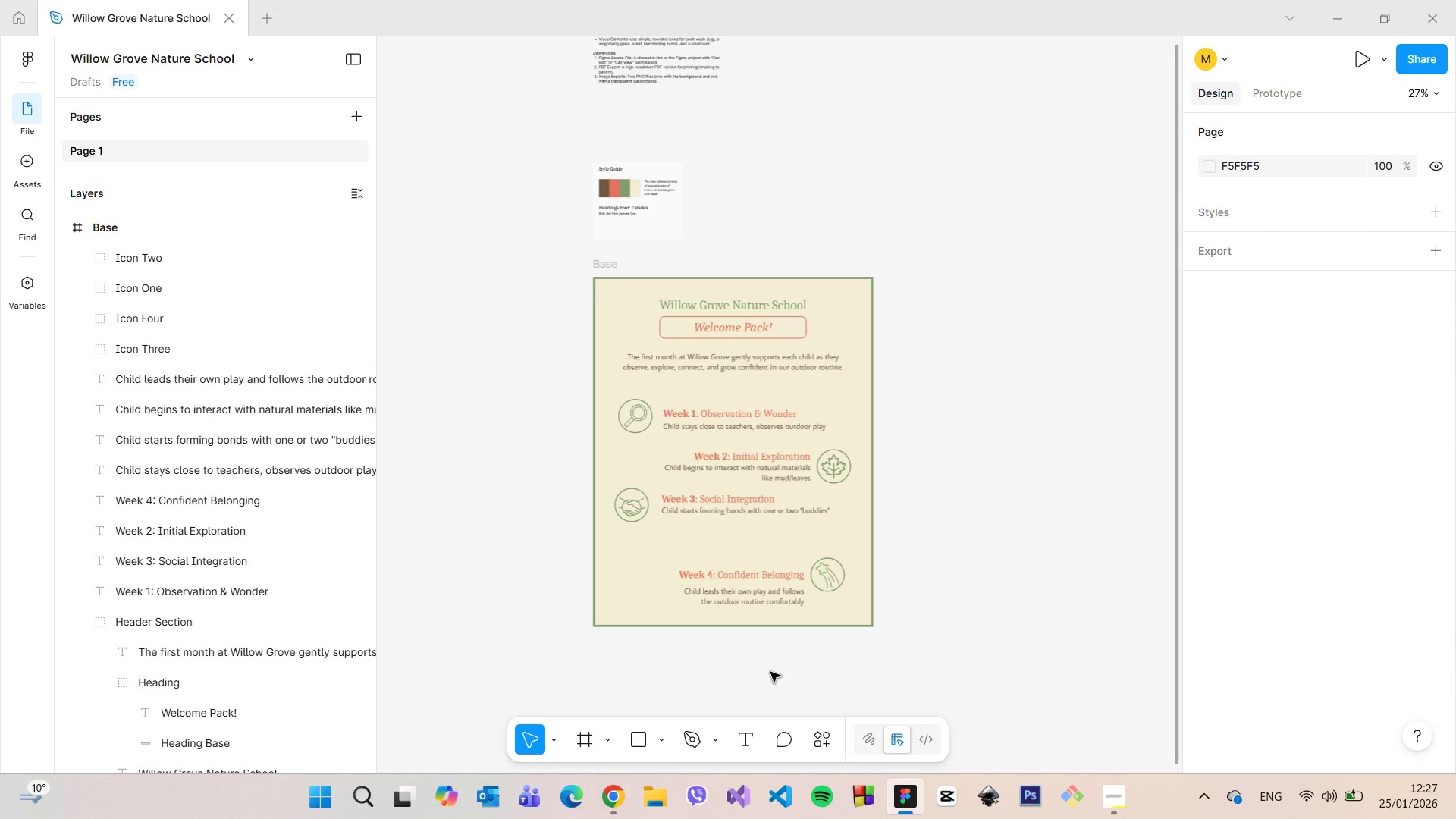 
scroll: coordinate [766, 664], scroll_direction: up, amount: 6.0
 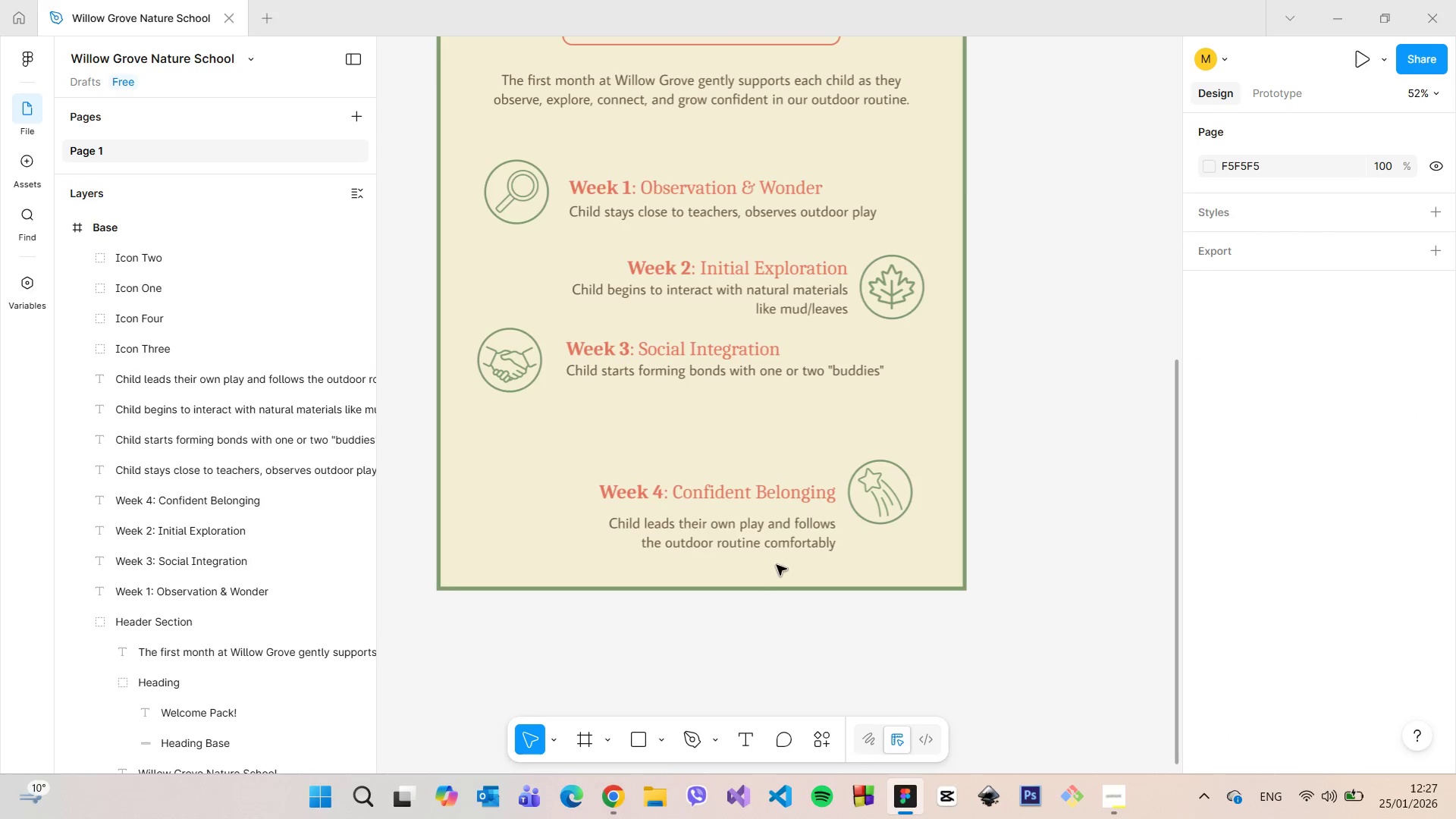 
left_click([777, 542])
 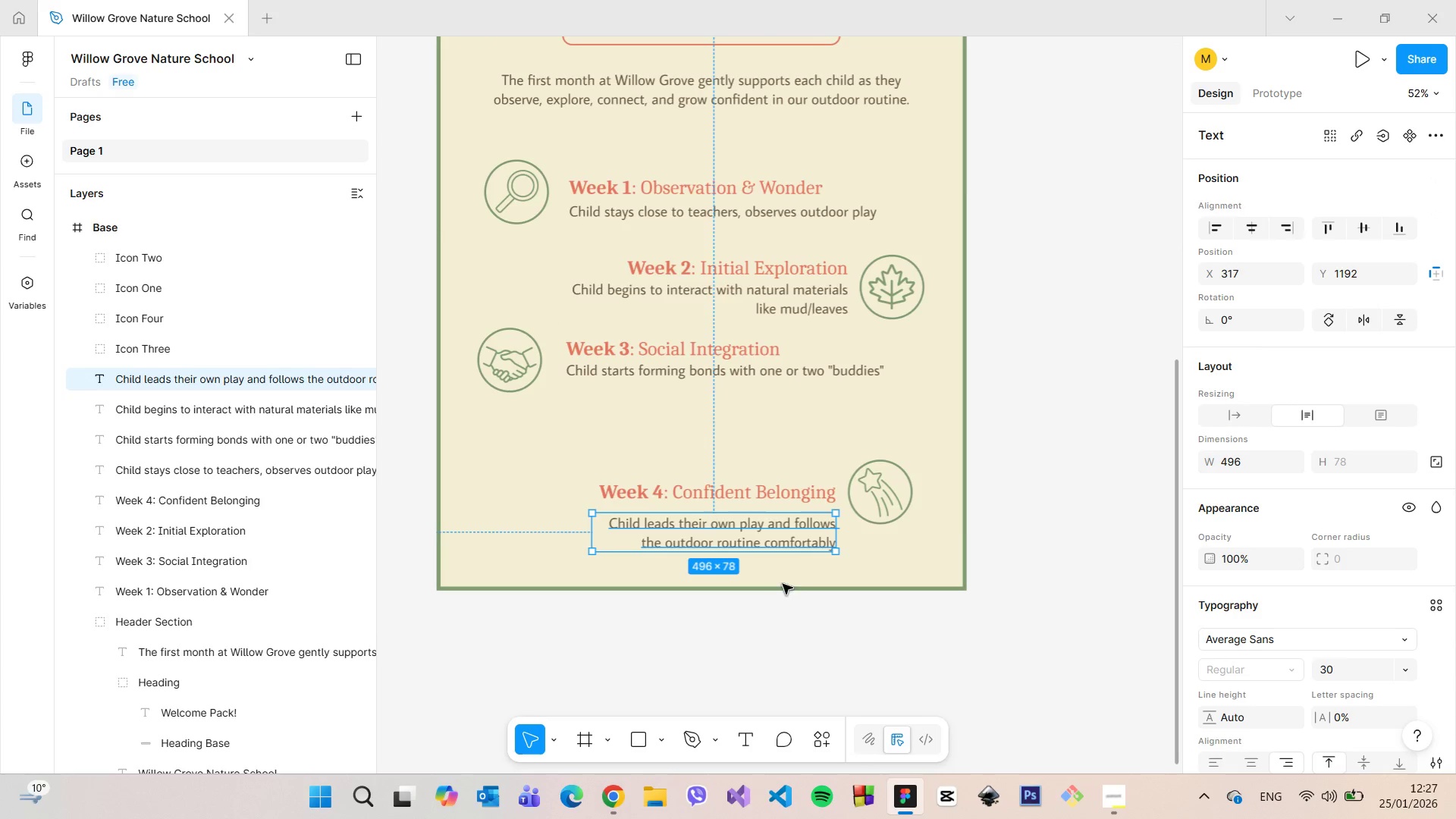 
hold_key(key=AltLeft, duration=0.8)
 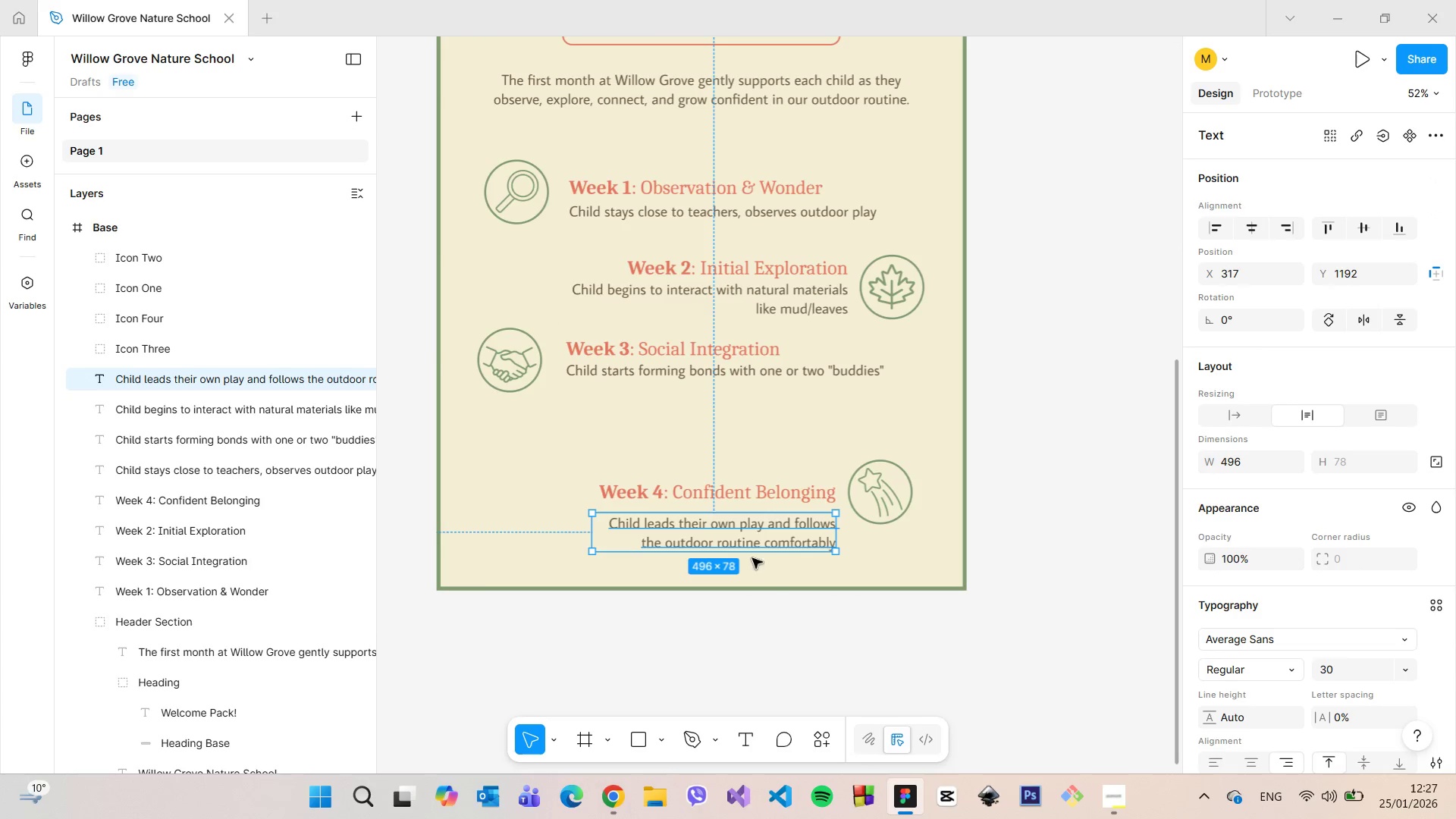 
scroll: coordinate [325, 337], scroll_direction: up, amount: 3.0
 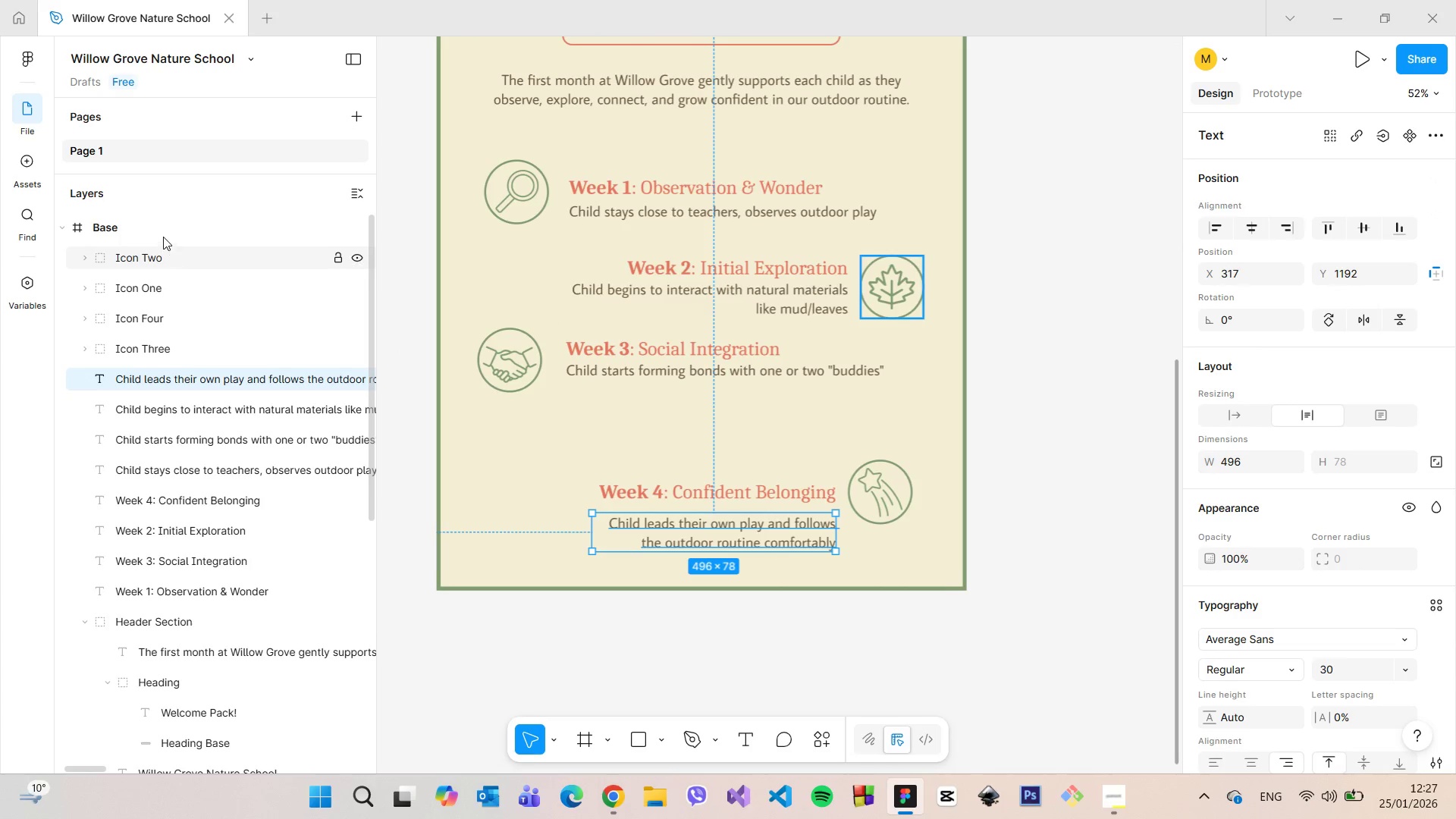 
left_click([162, 236])
 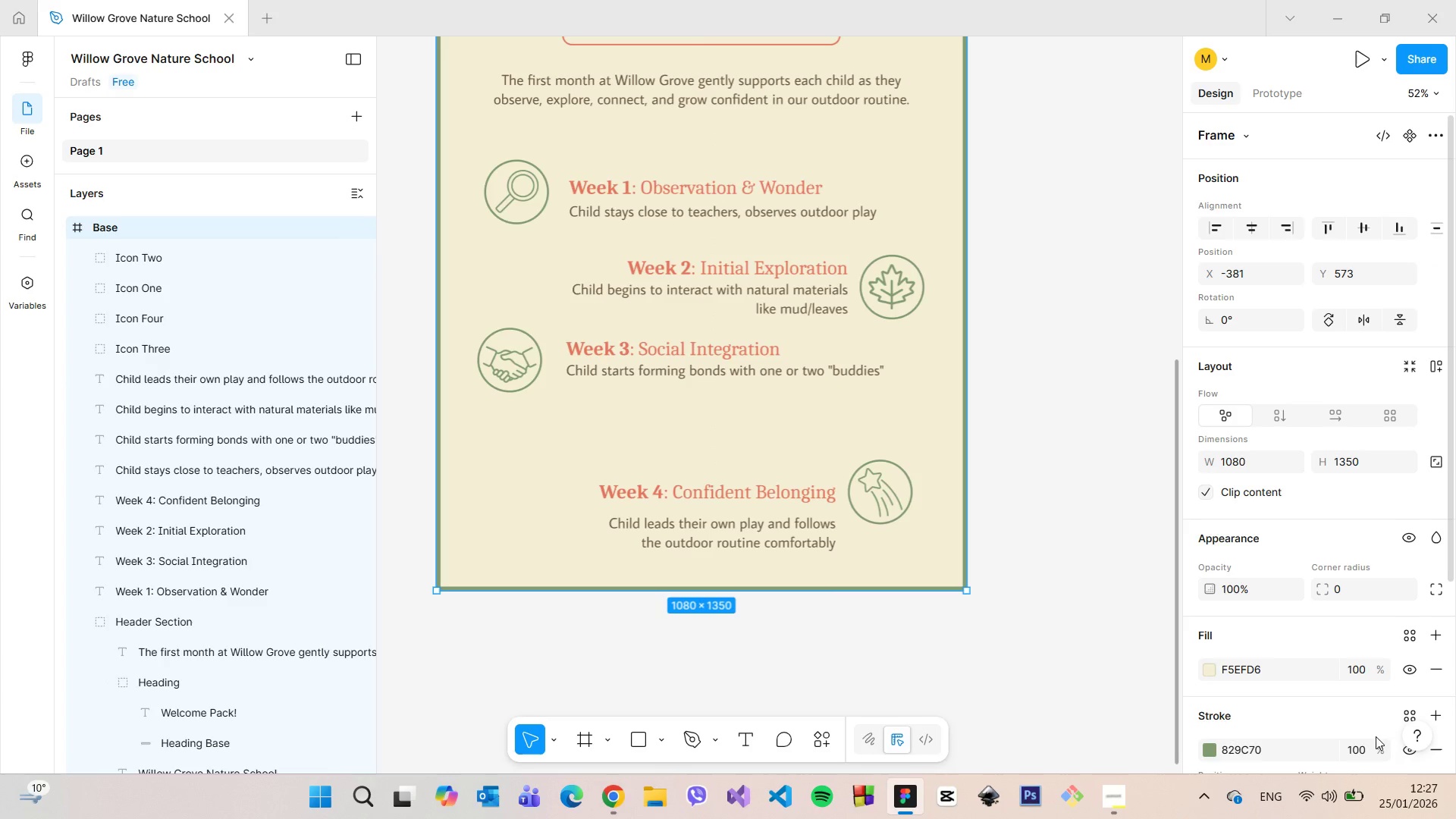 
scroll: coordinate [1378, 736], scroll_direction: down, amount: 3.0
 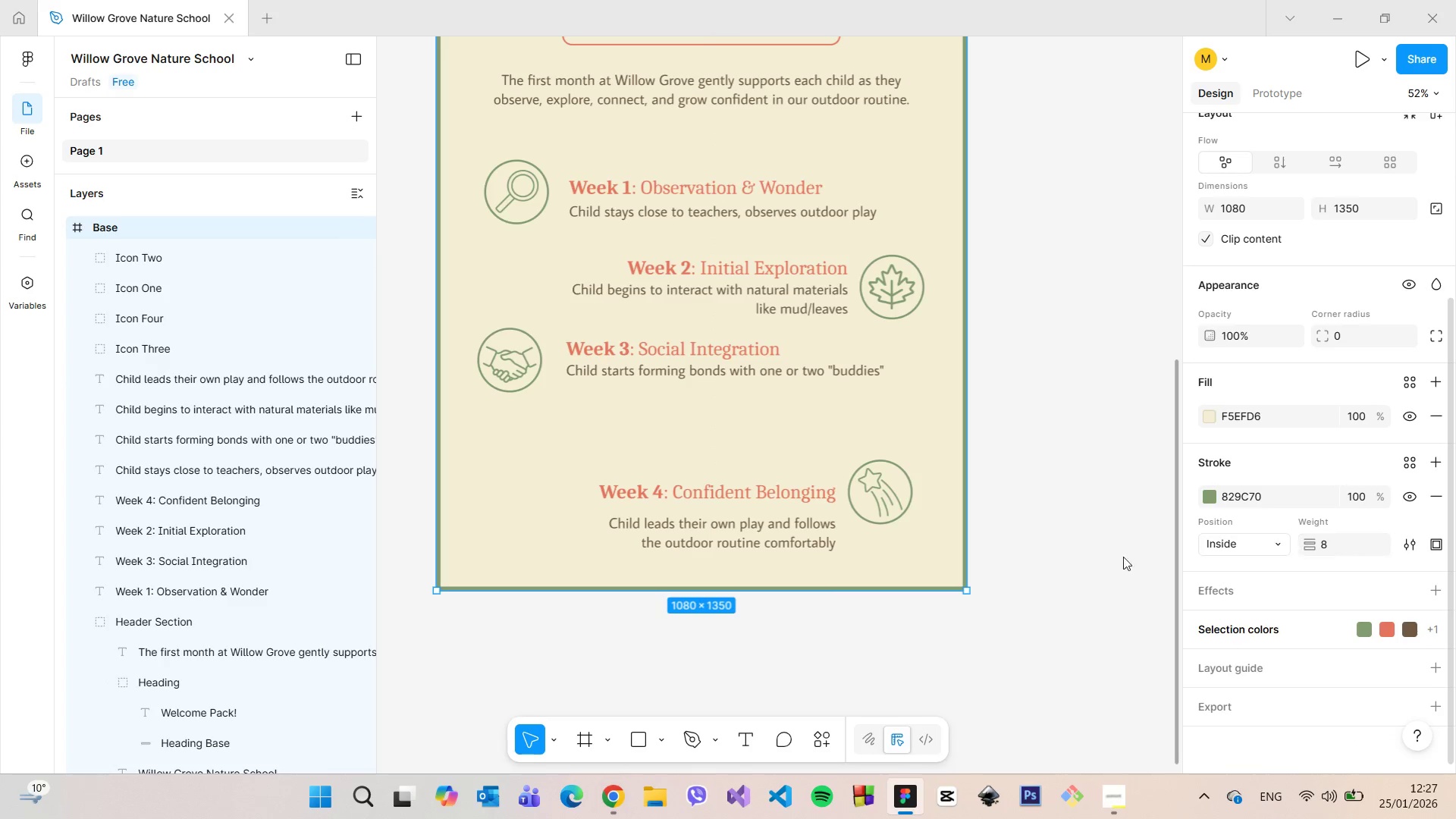 
left_click([754, 535])
 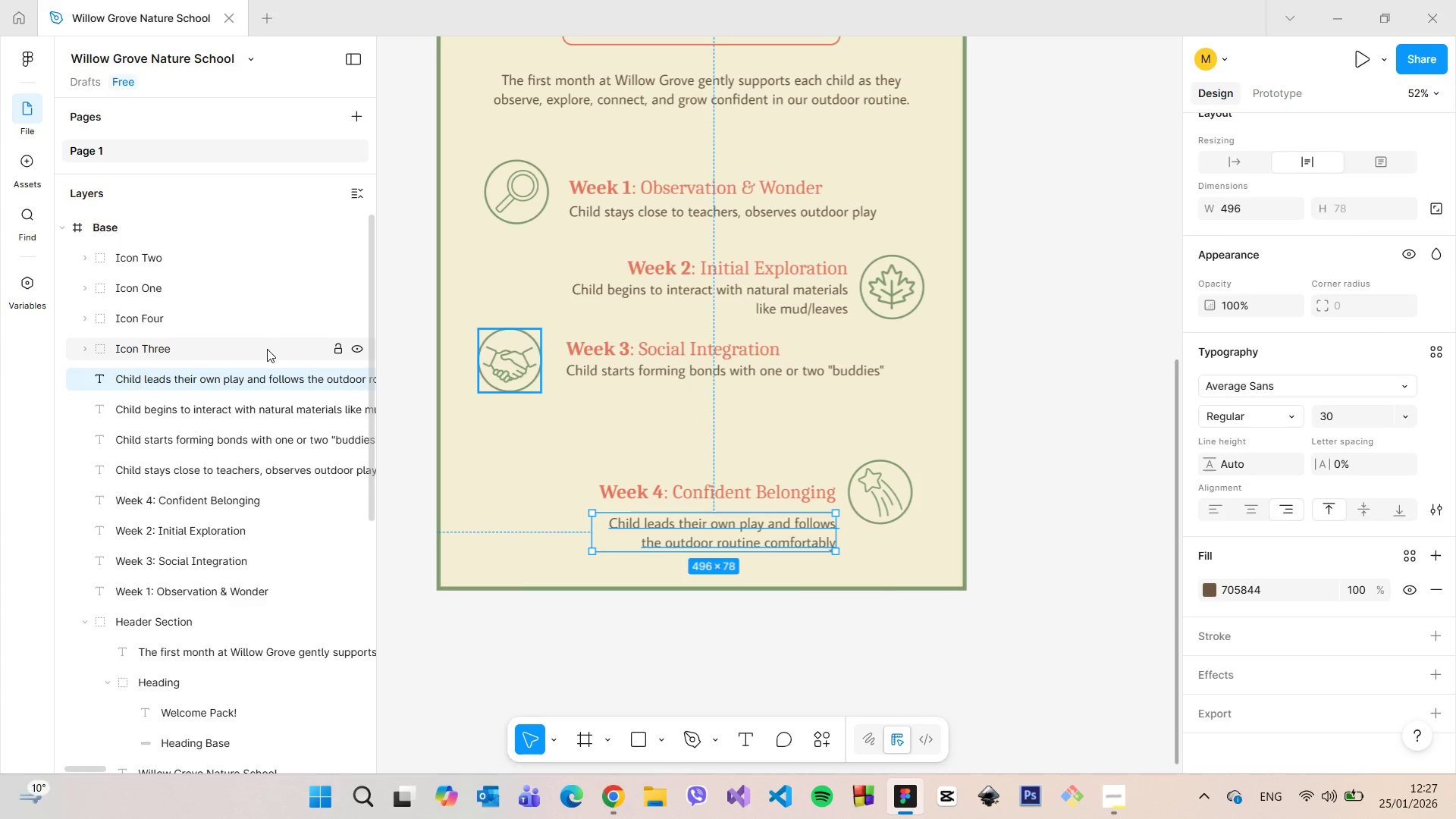 
scroll: coordinate [1332, 265], scroll_direction: up, amount: 4.0
 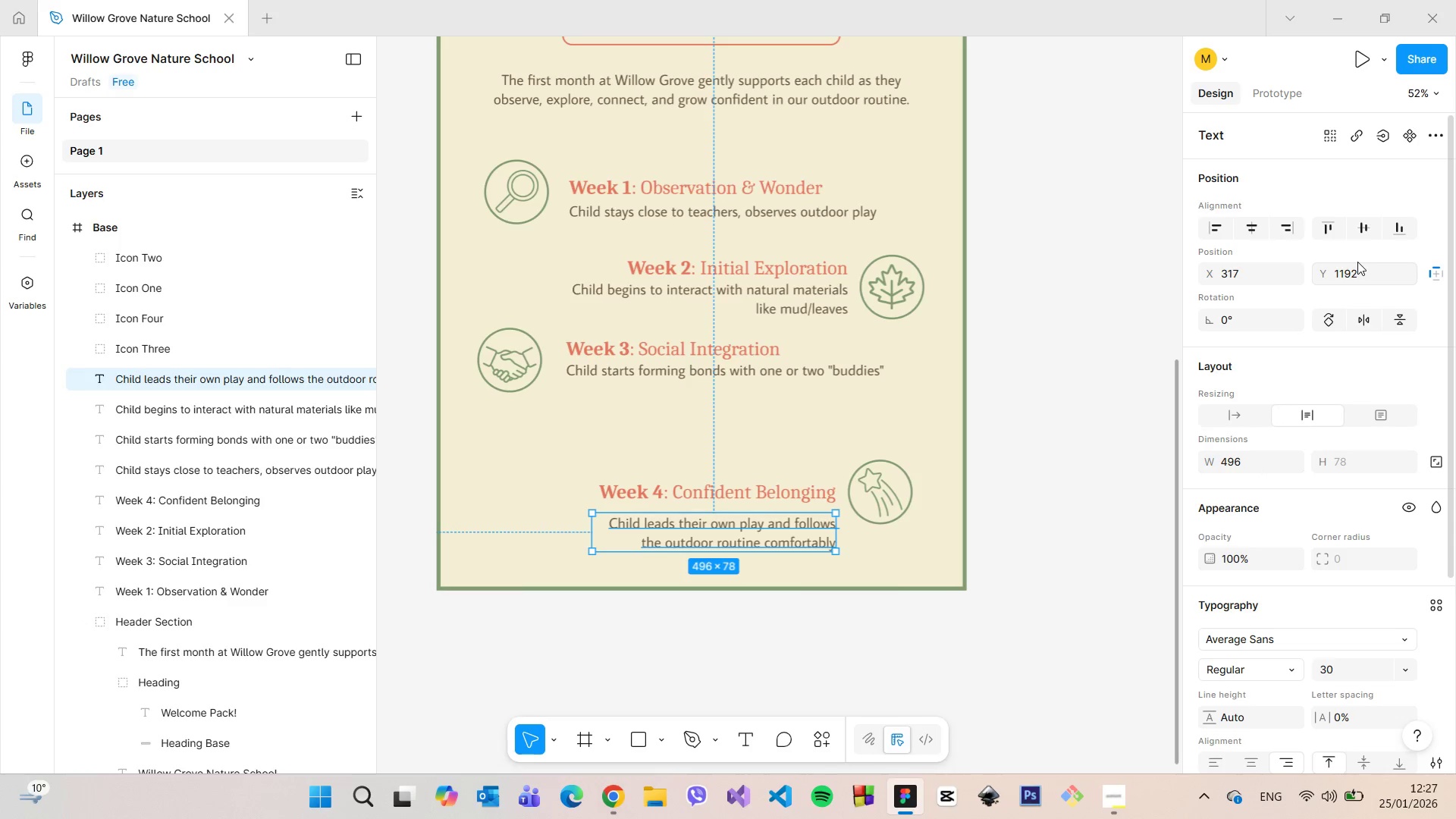 
left_click([1367, 281])
 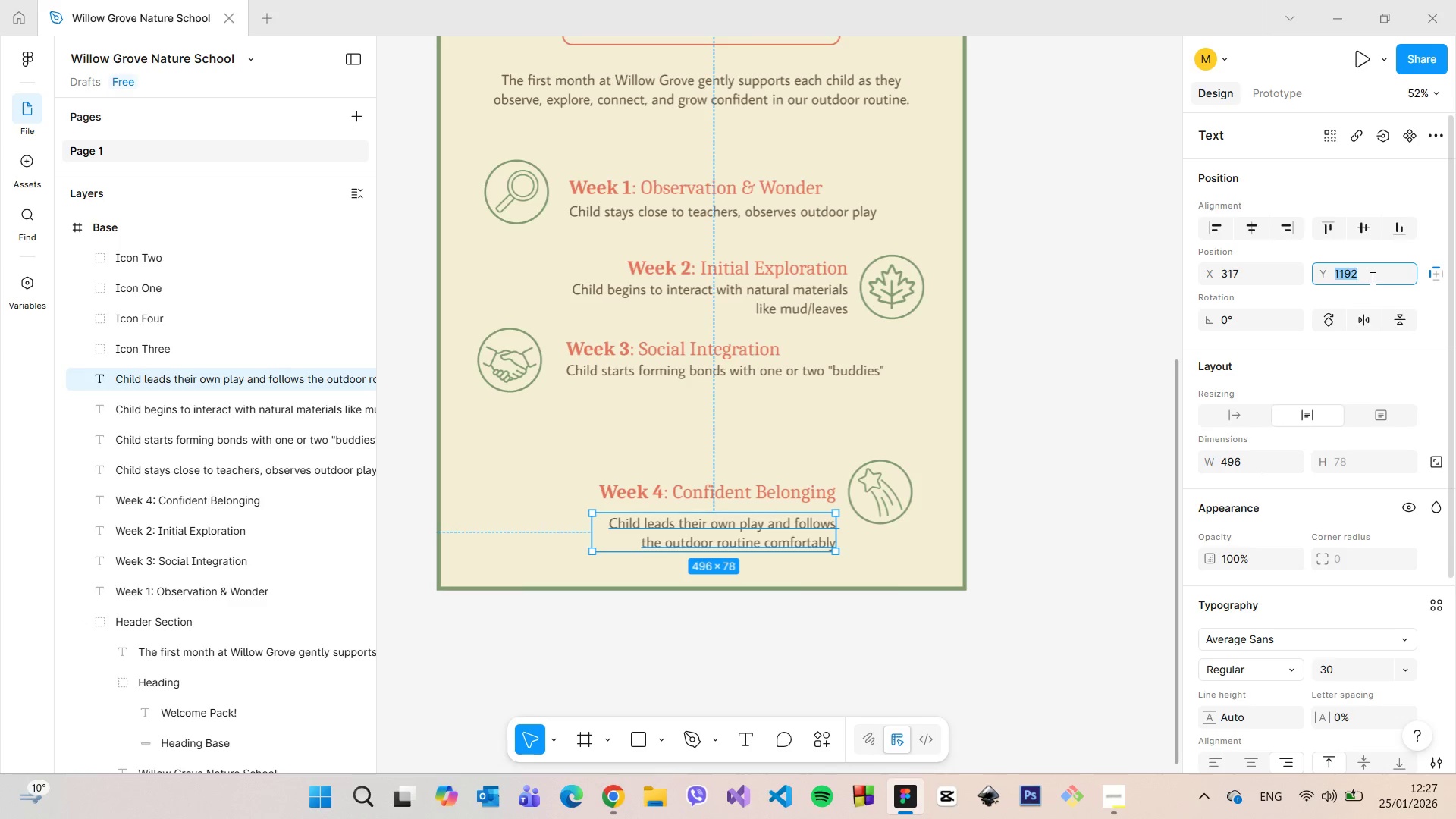 
left_click([1374, 276])
 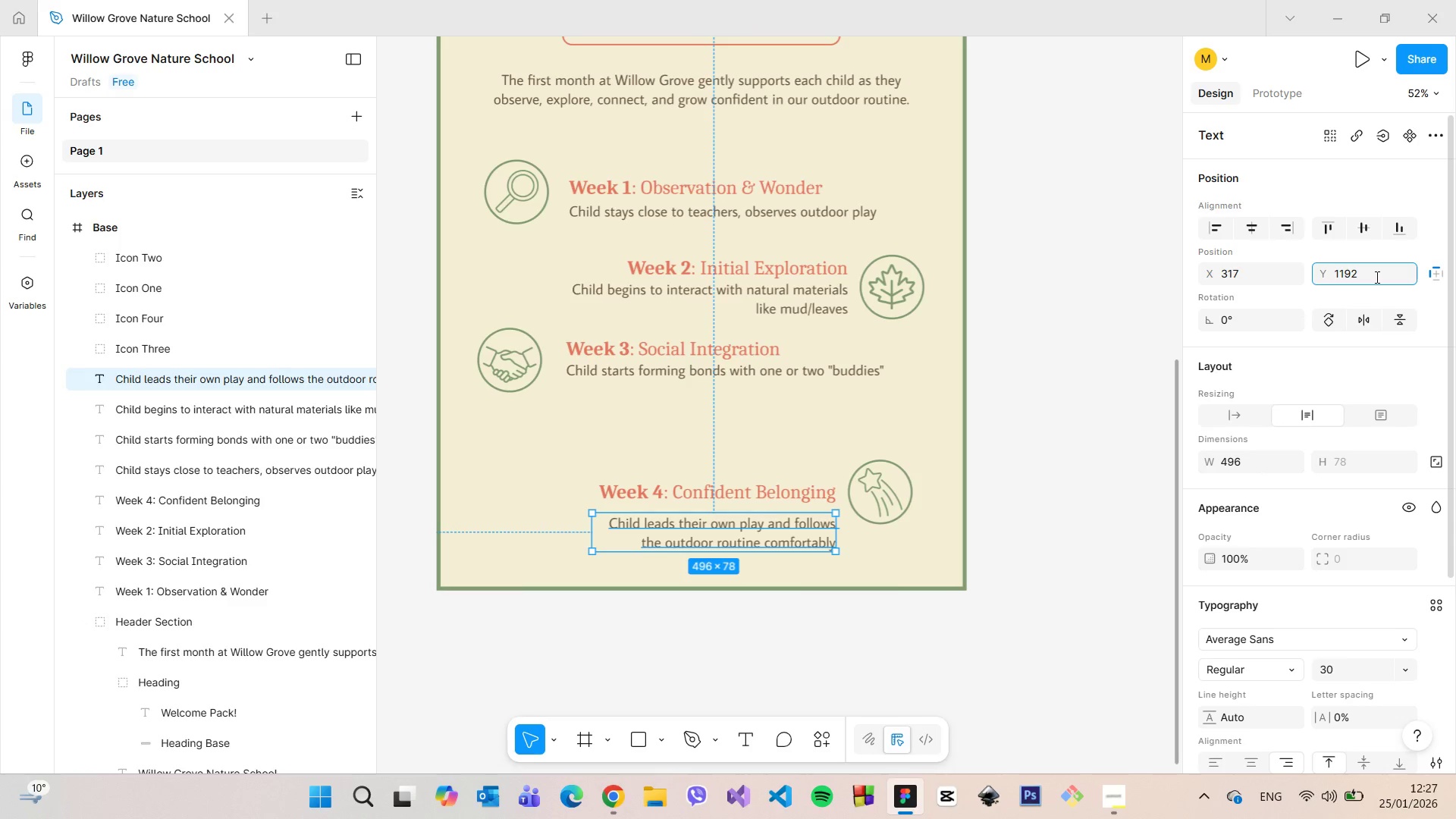 
key(Equal)
 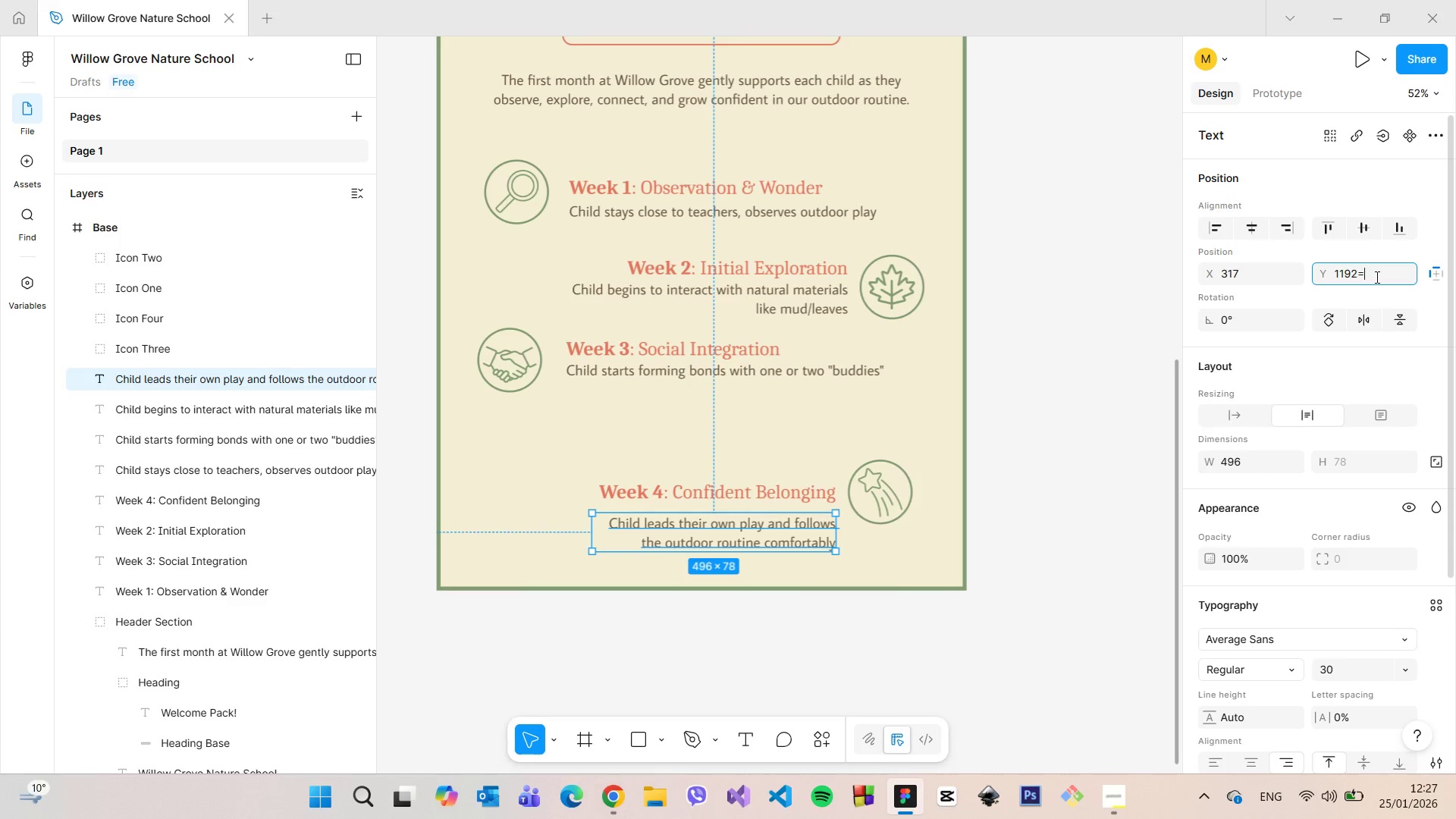 
key(Backspace)
 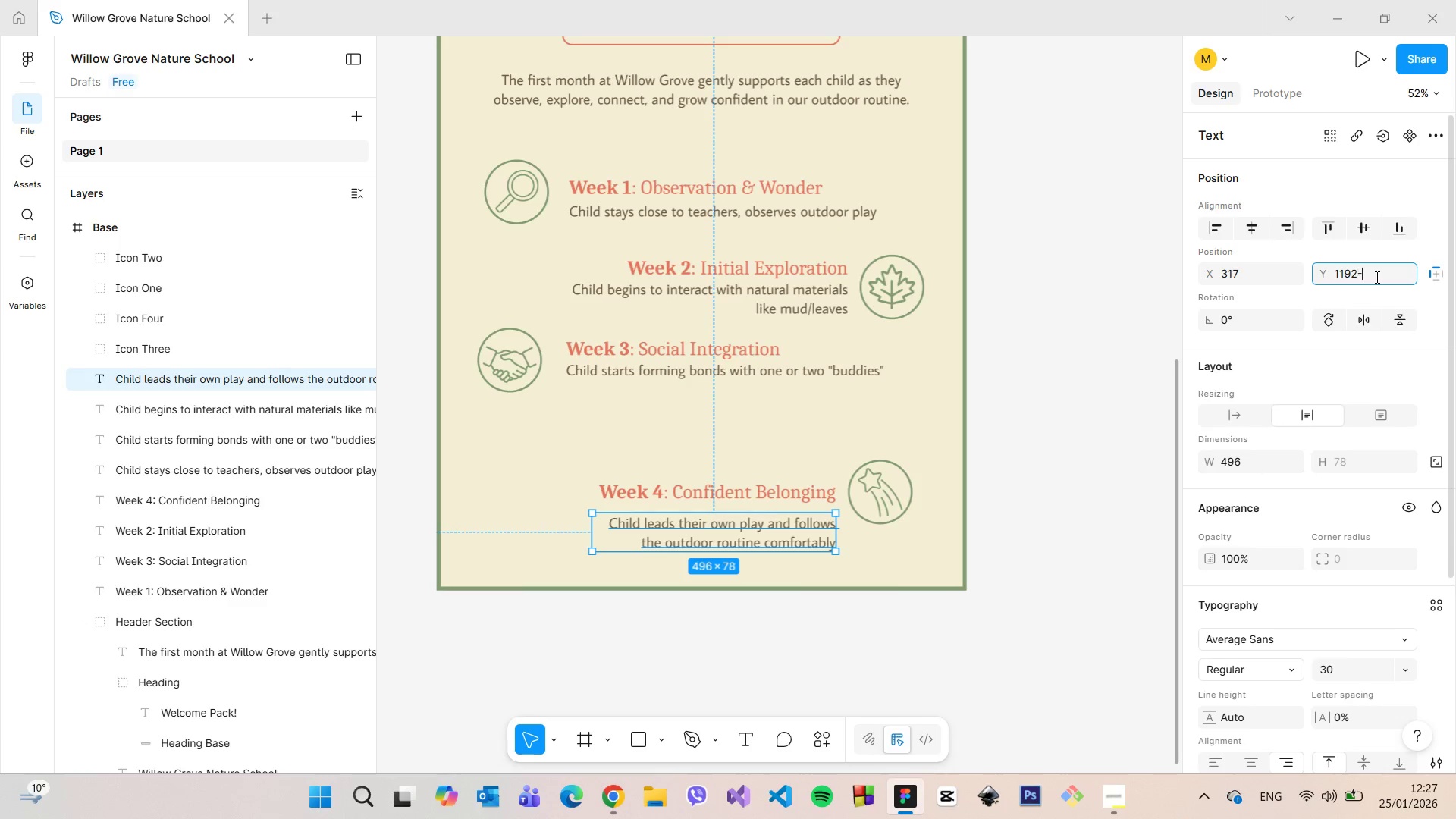 
key(Minus)
 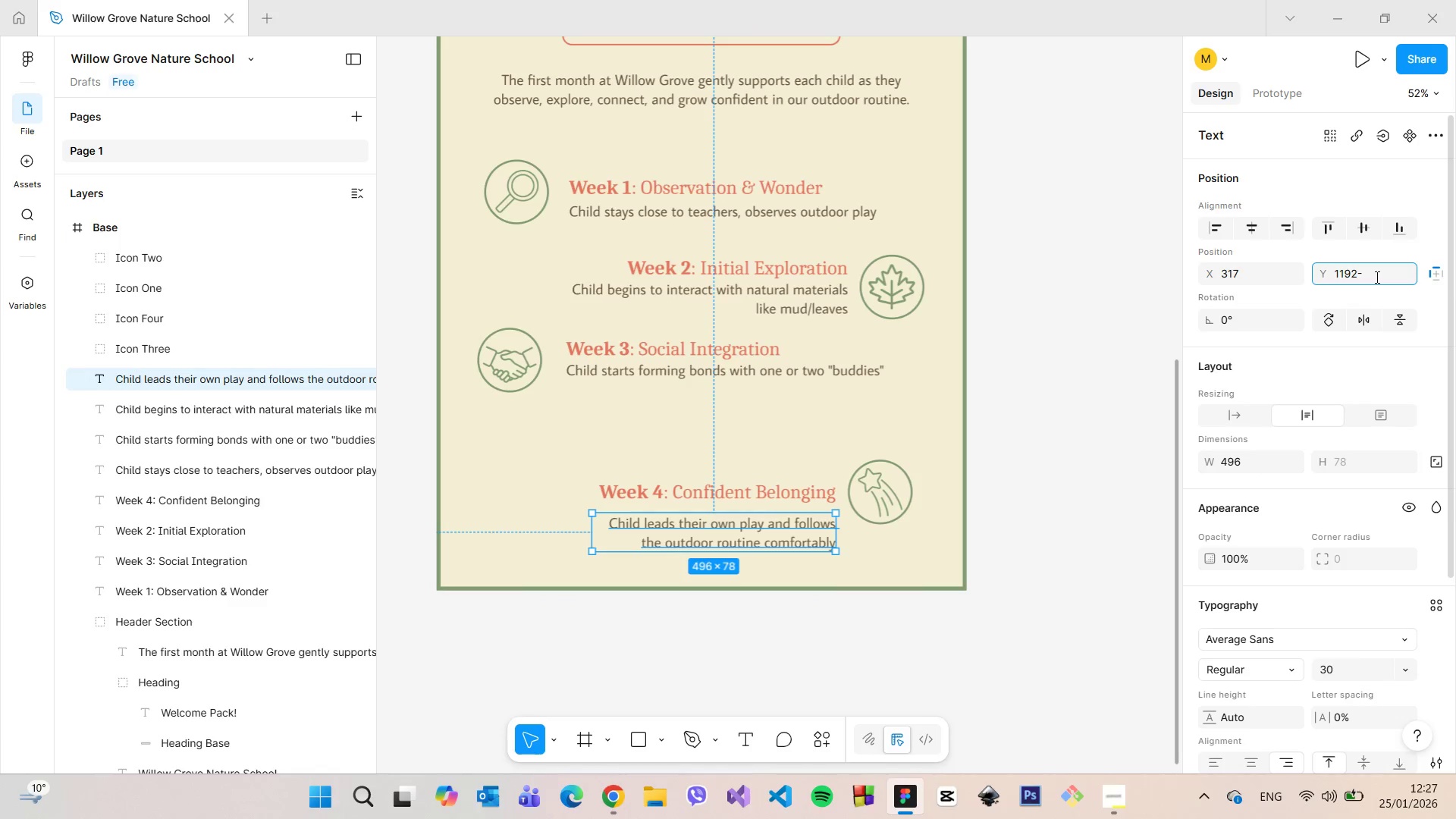 
key(8)
 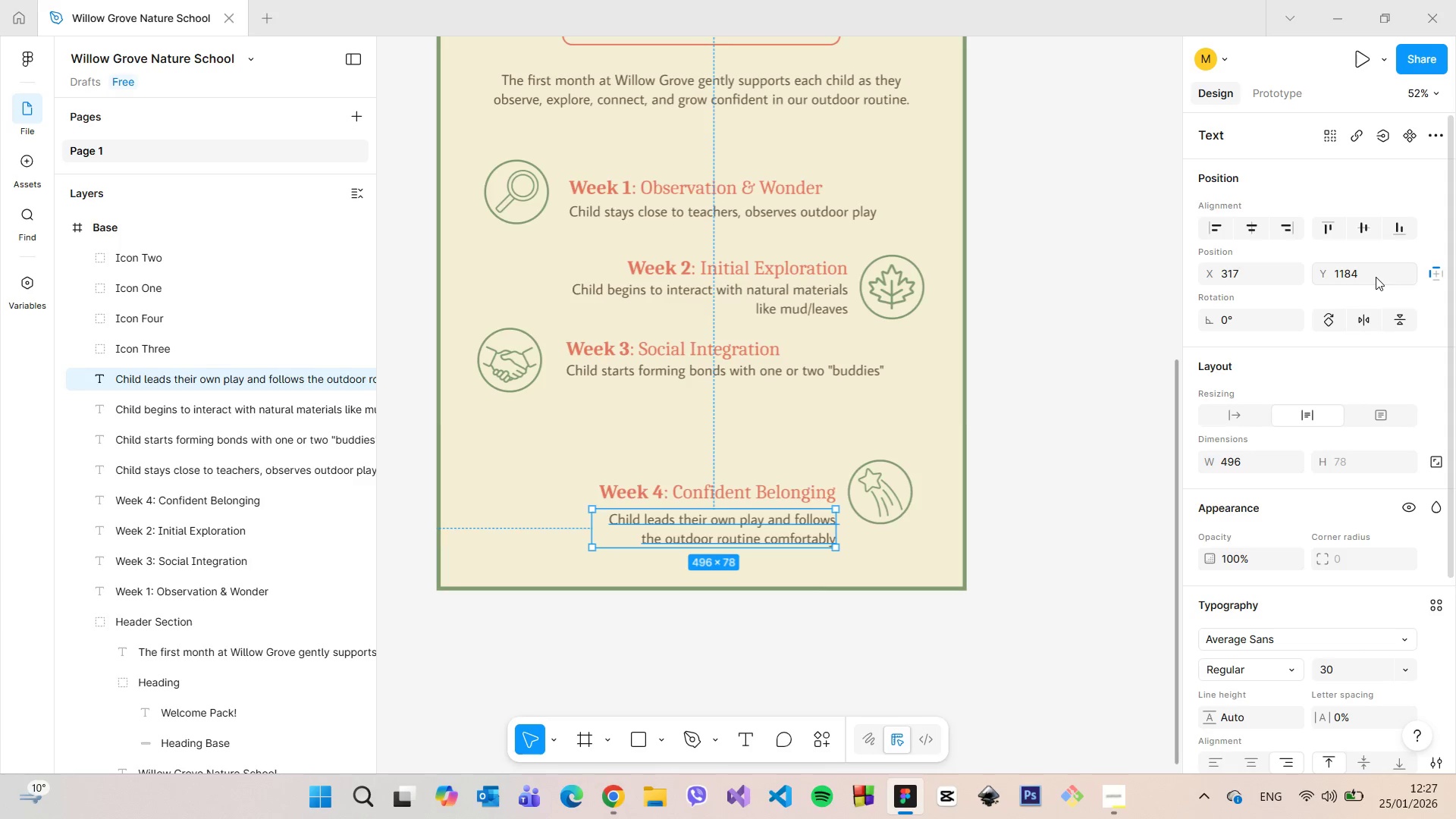 
key(Enter)
 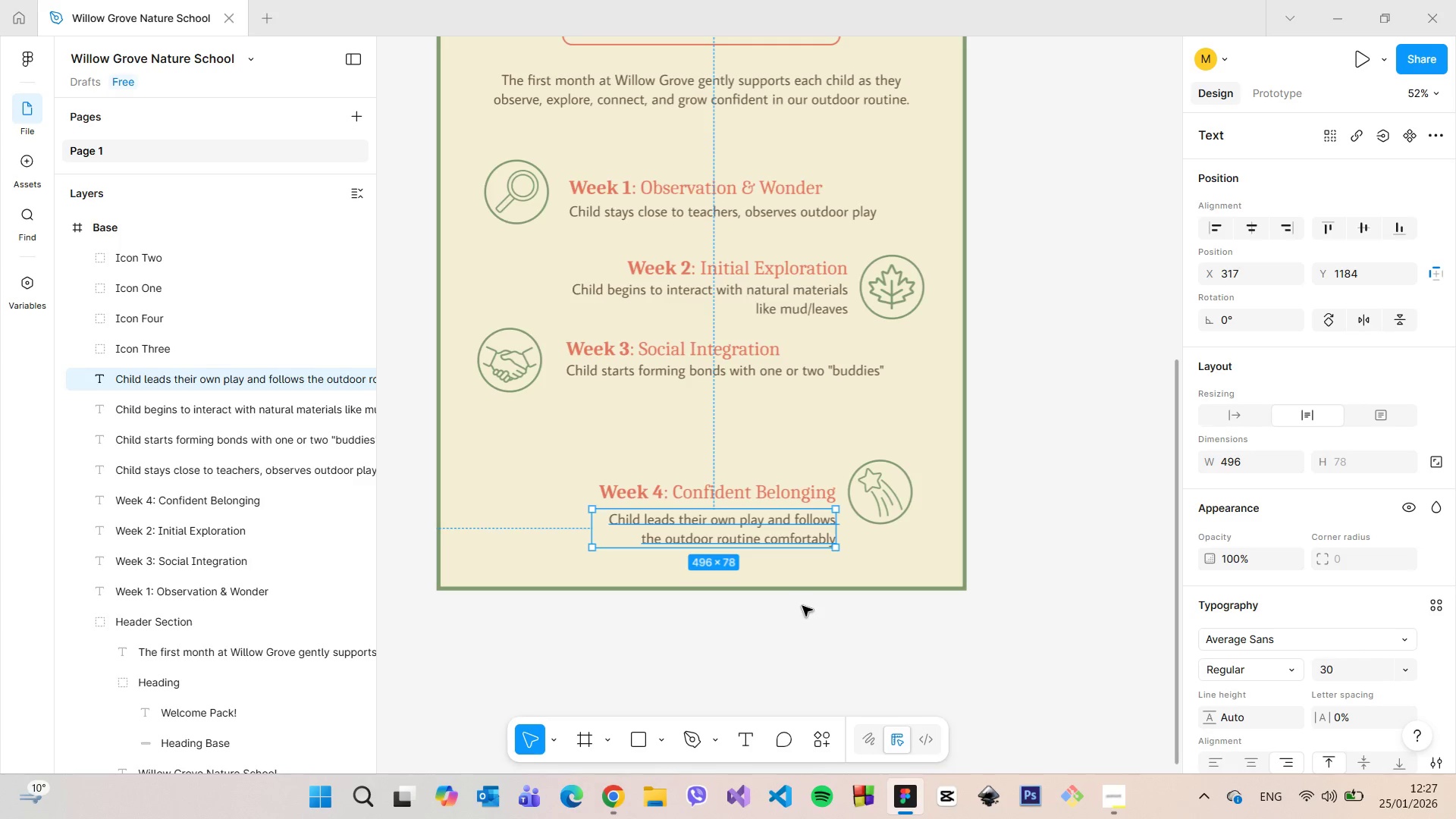 
hold_key(key=AltLeft, duration=1.05)
 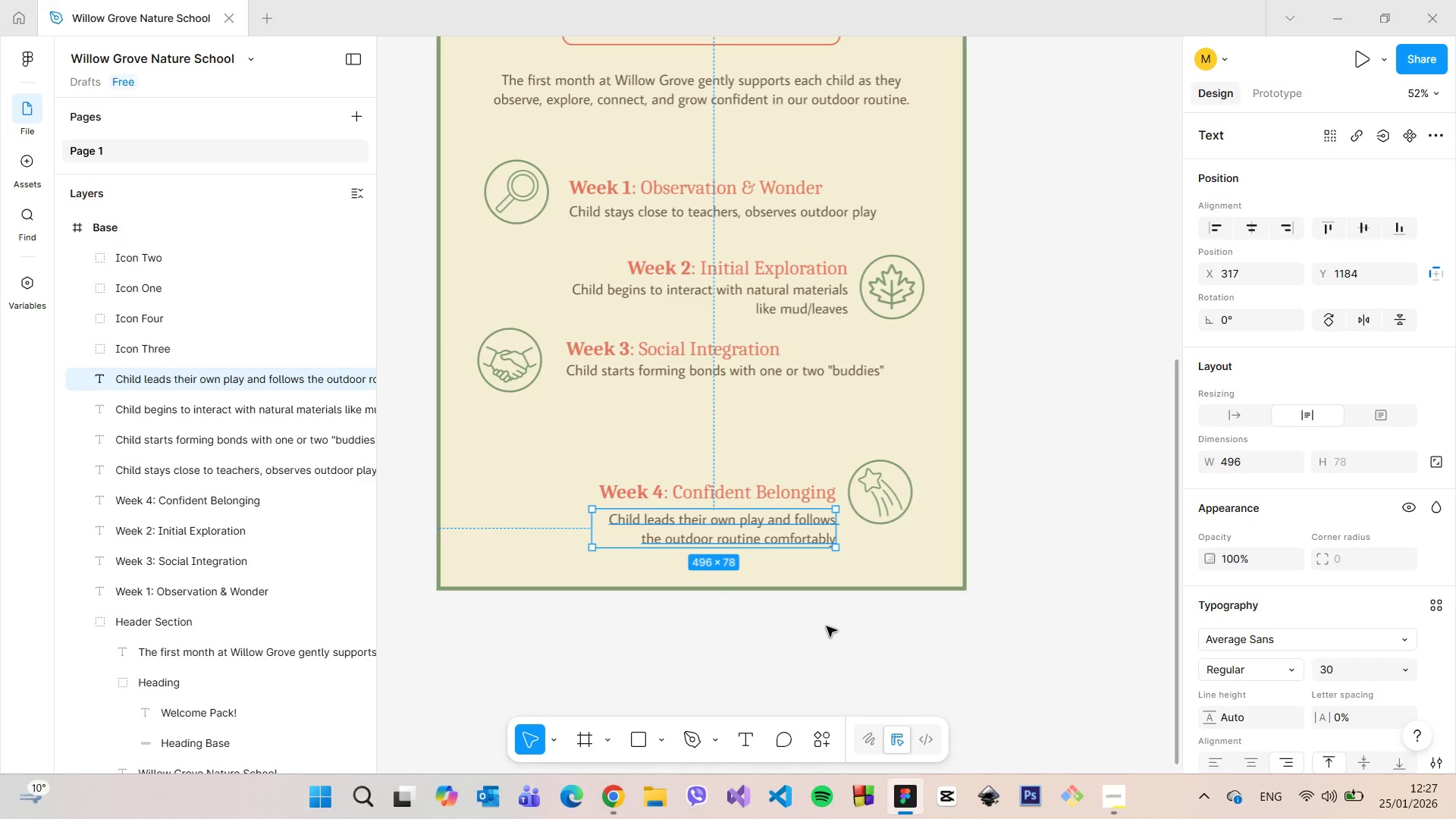 
left_click([827, 626])
 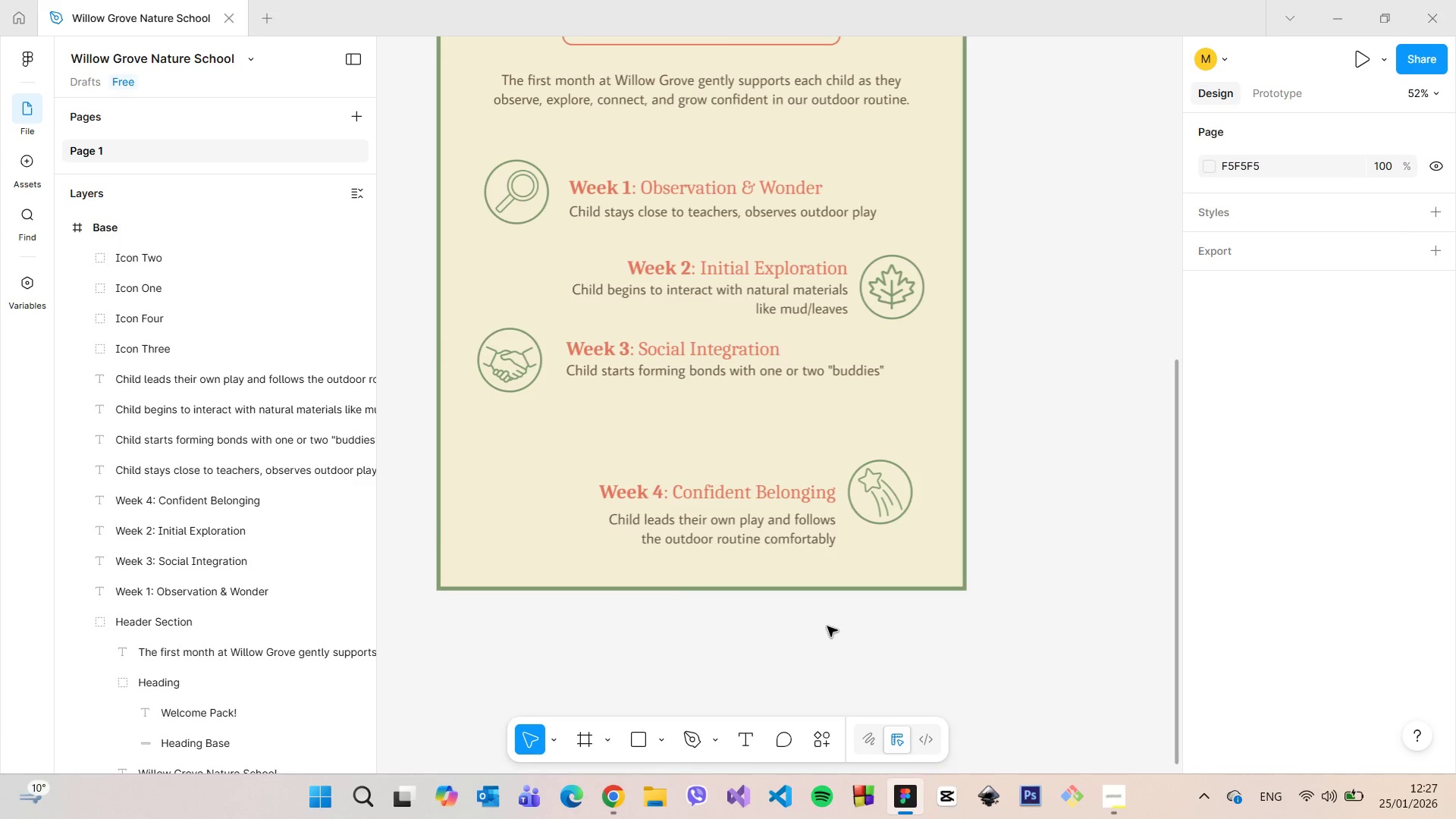 
scroll: coordinate [827, 626], scroll_direction: down, amount: 4.0
 